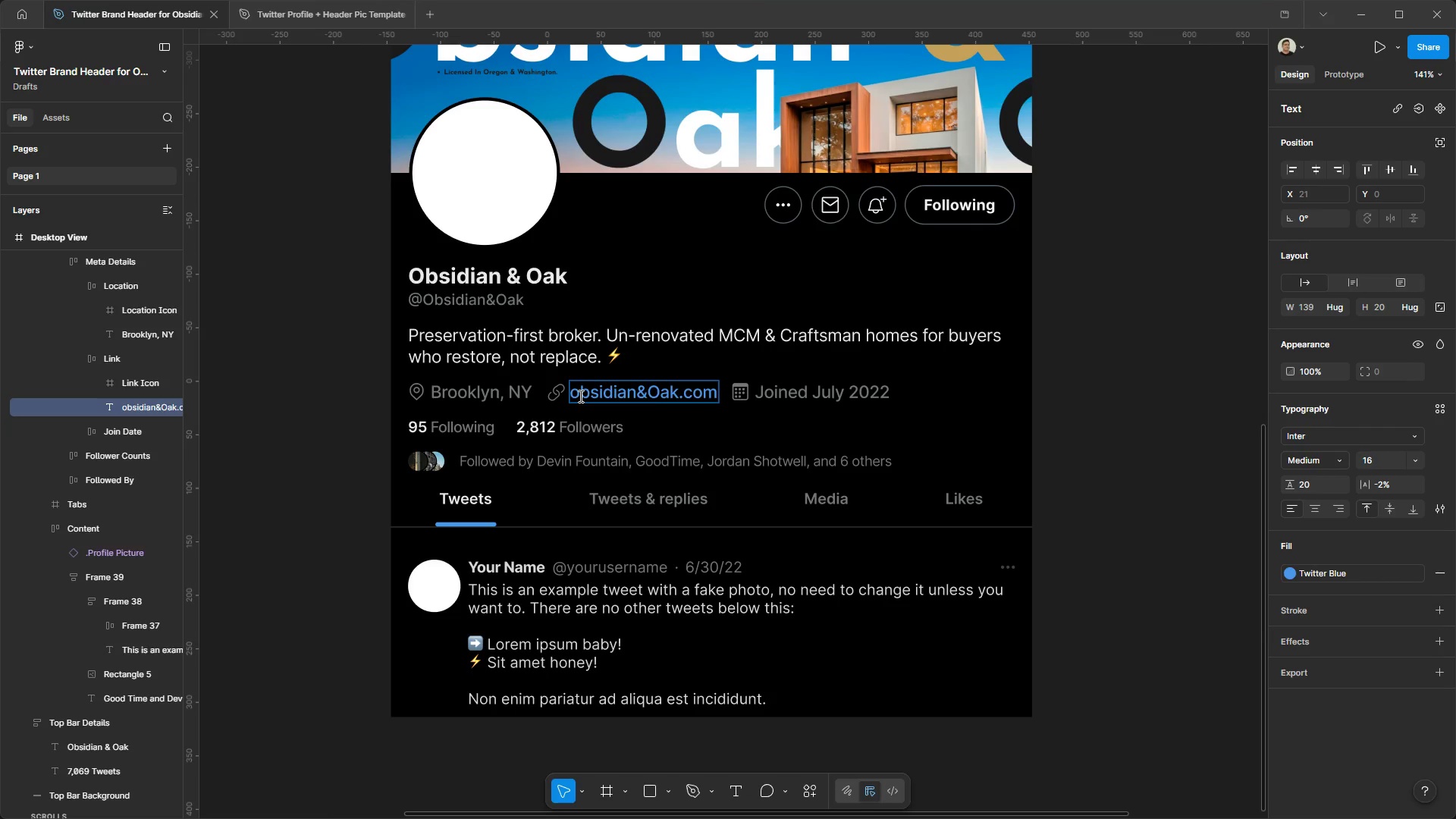 
key(Backspace)
 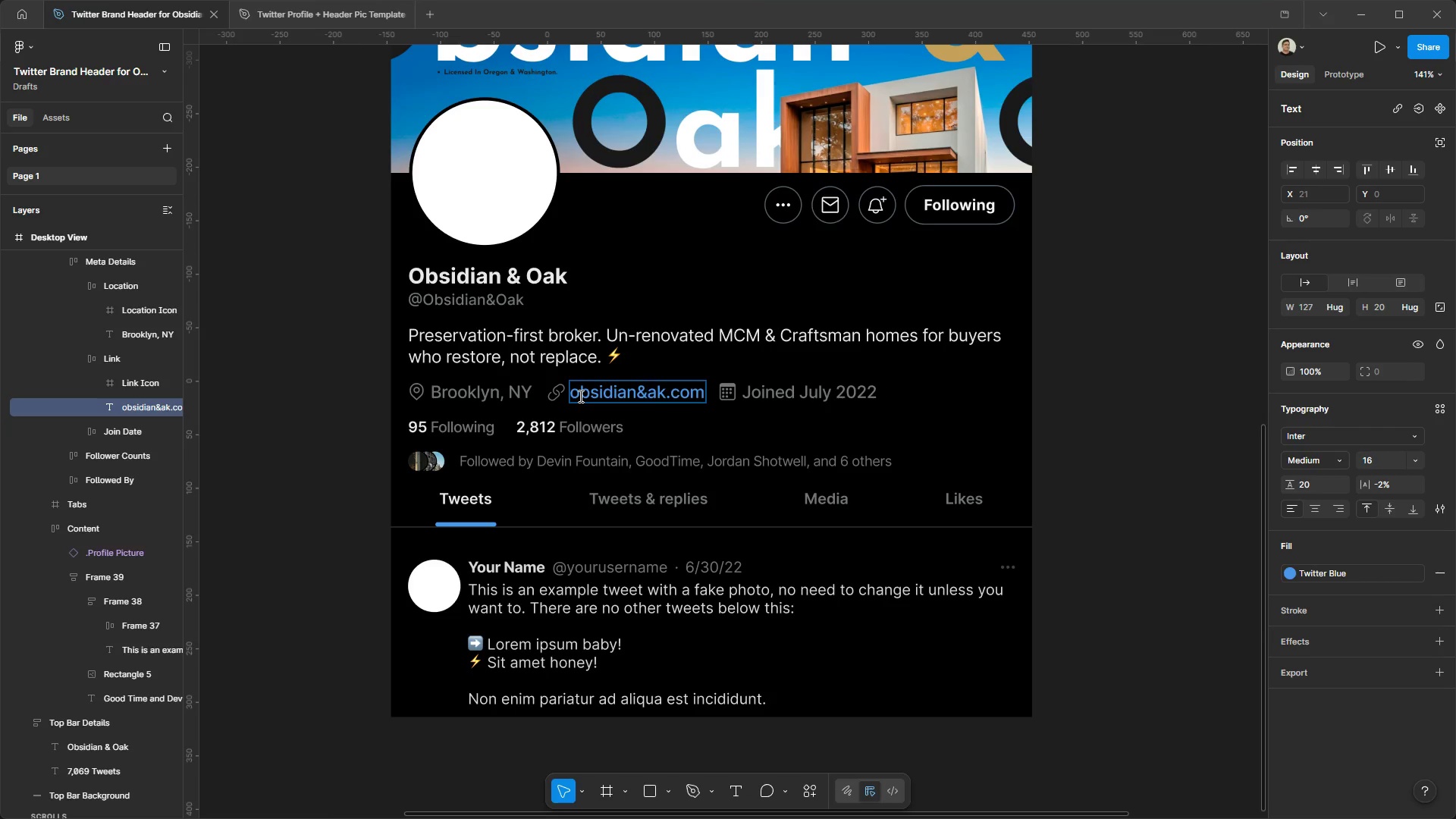 
key(O)
 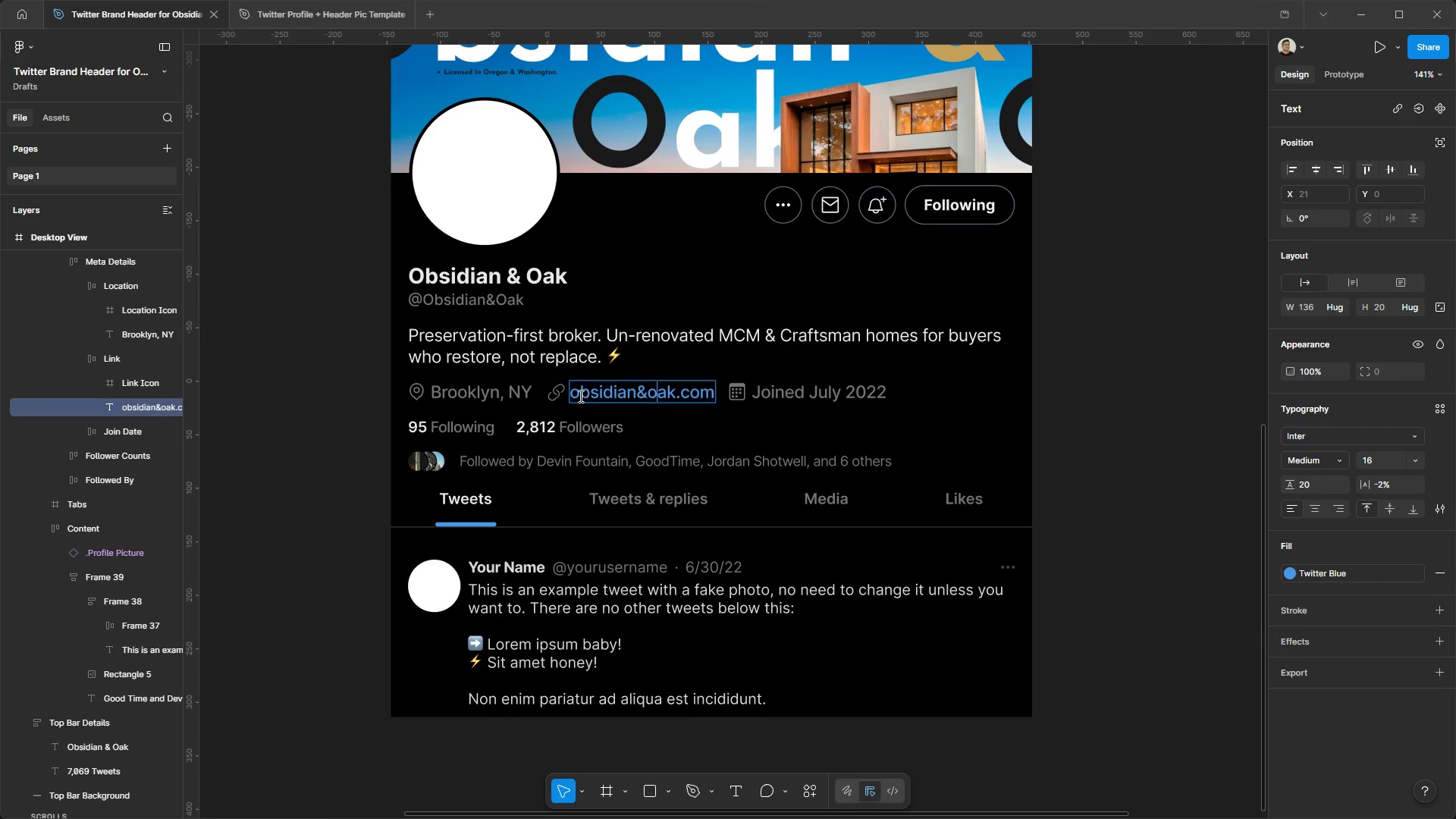 
key(ArrowLeft)
 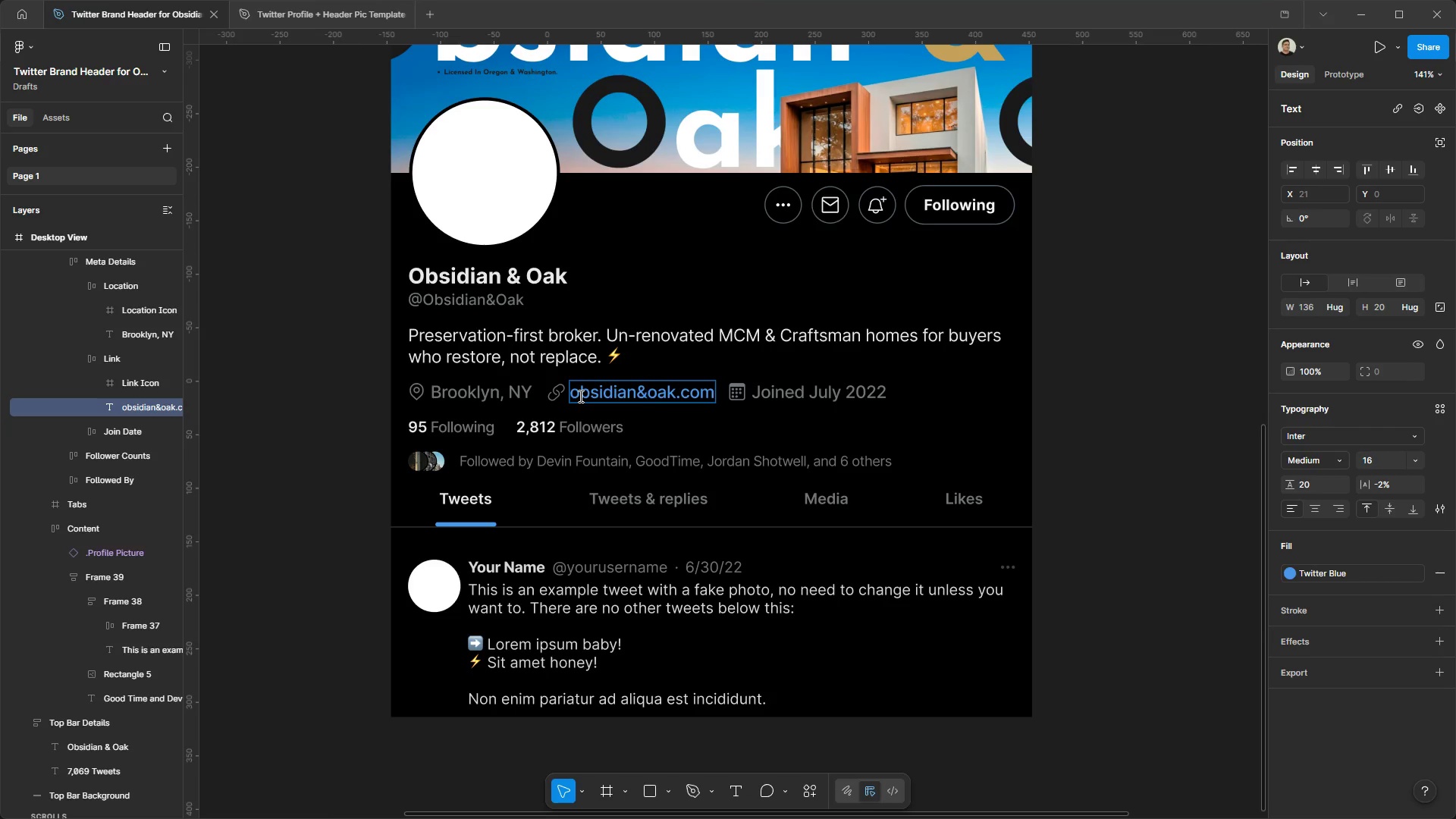 
key(Backspace)
 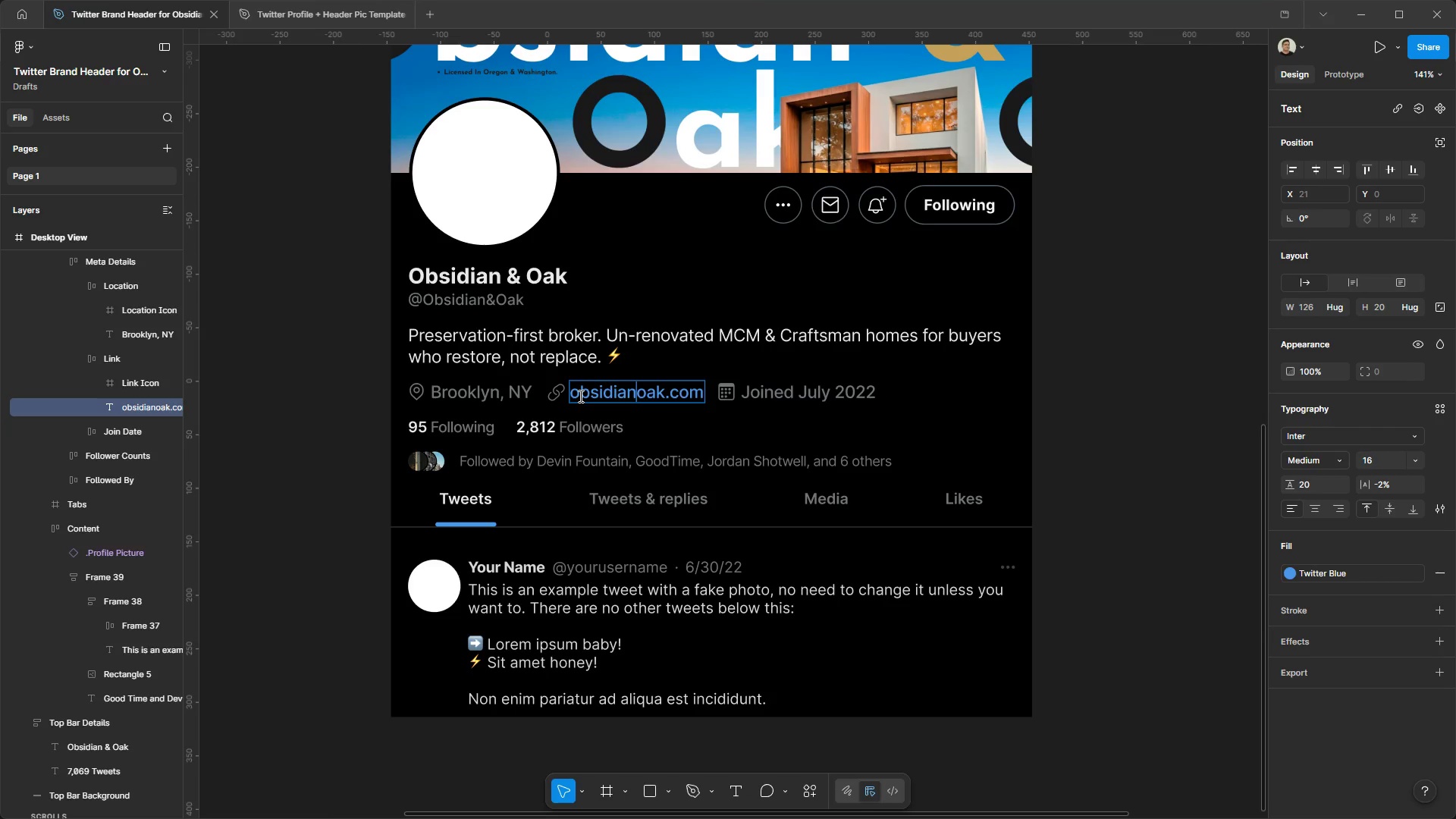 
key(Shift+6)
 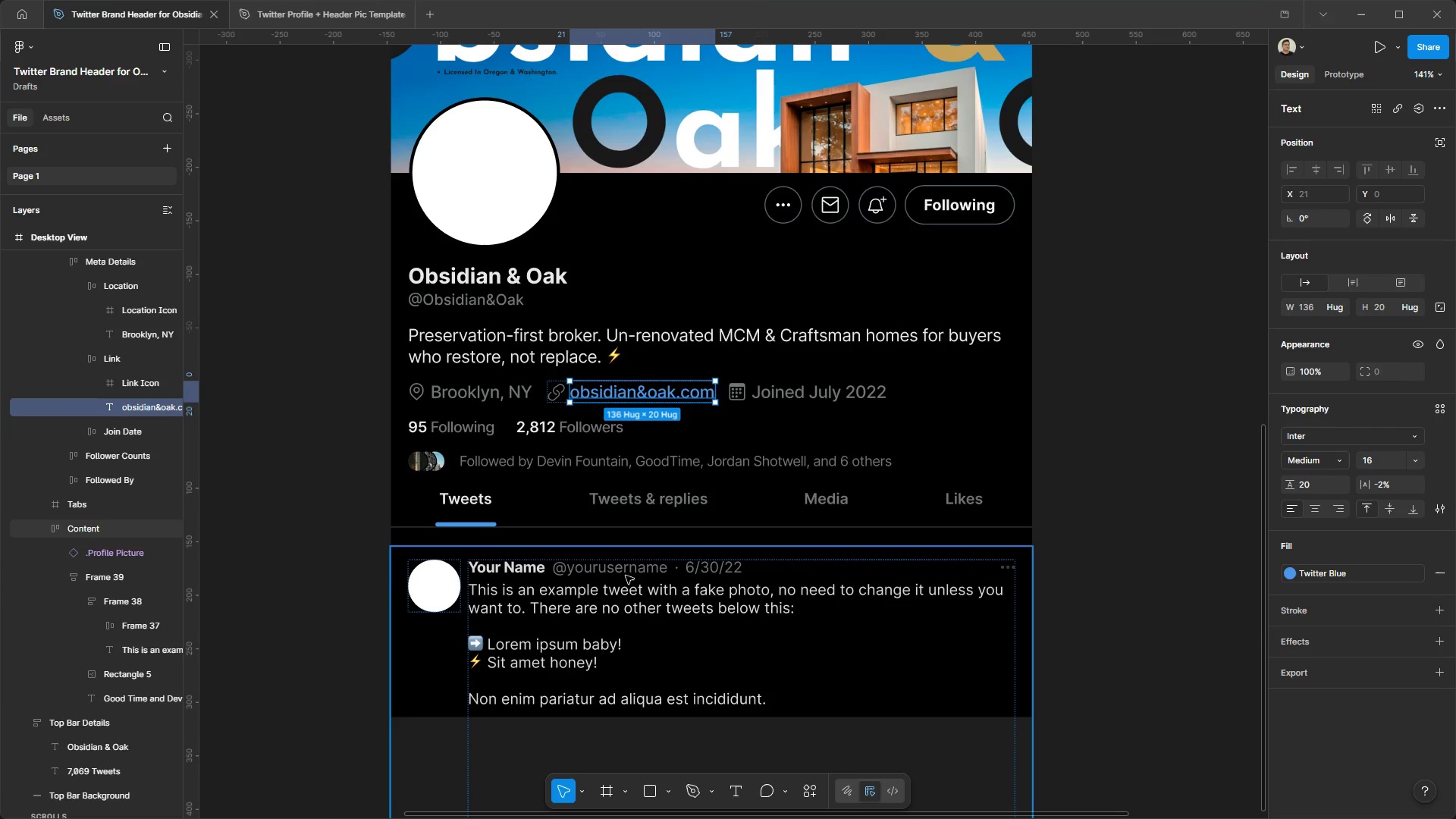 
double_click([541, 575])
 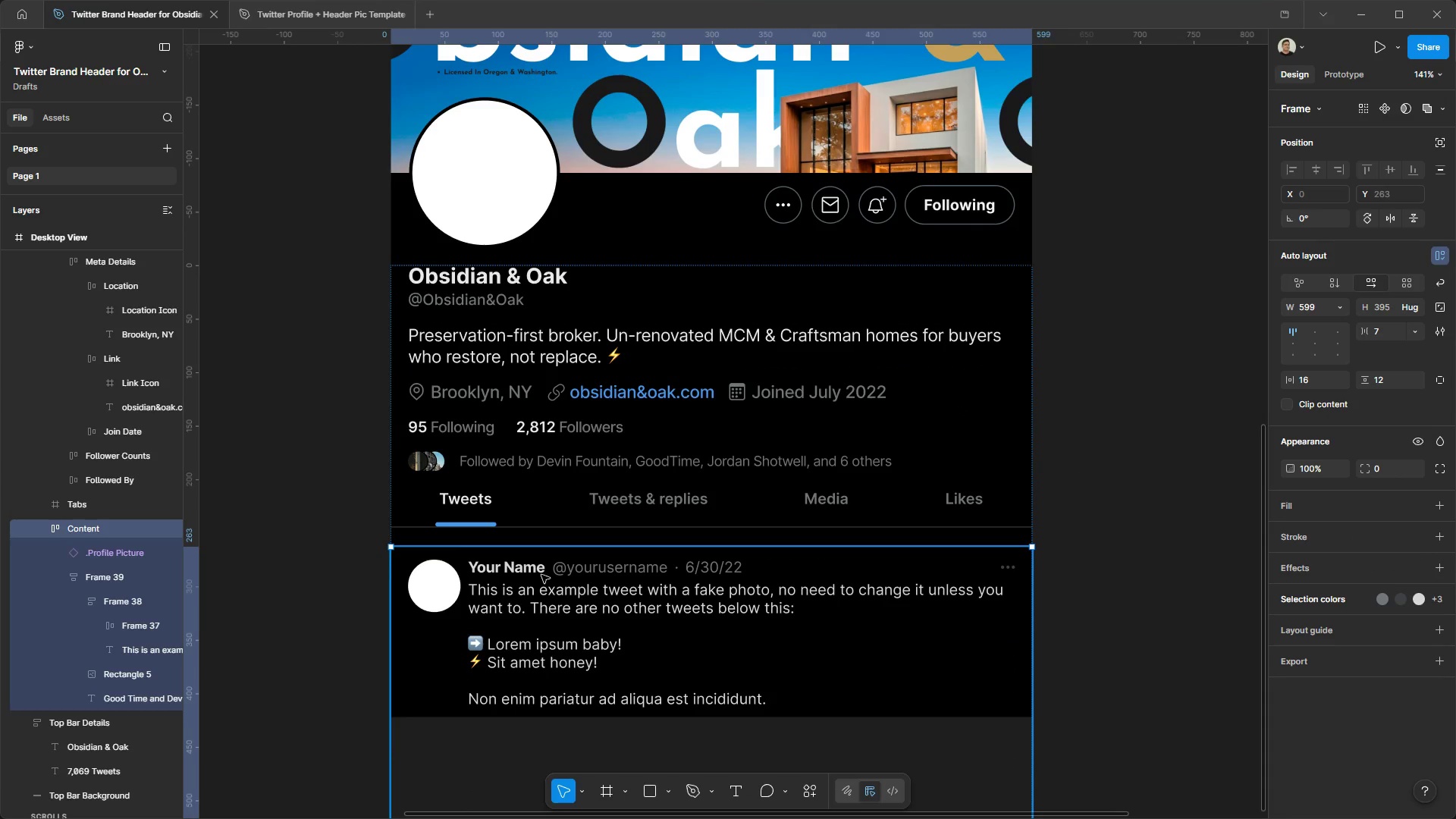 
triple_click([541, 575])
 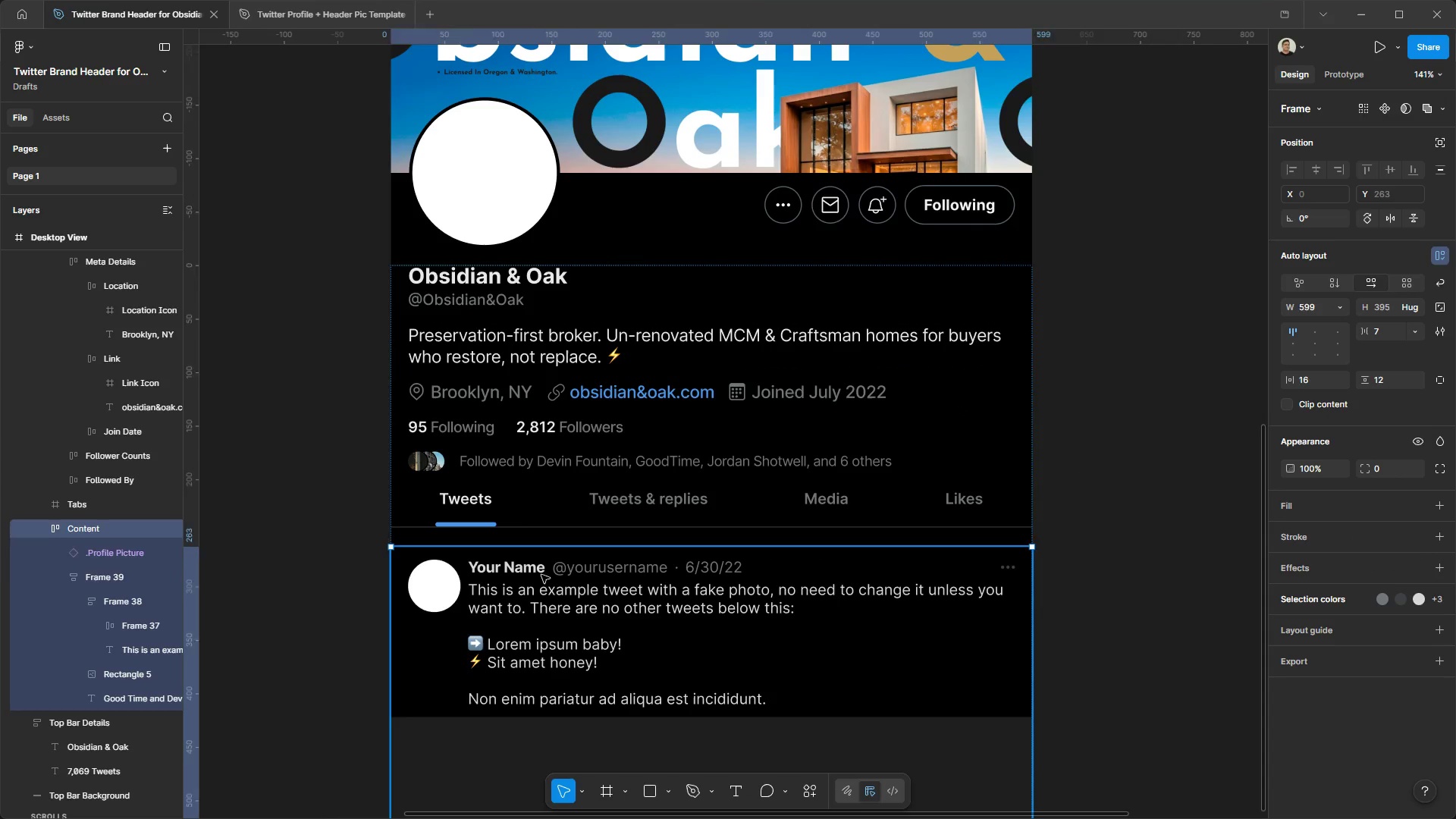 
triple_click([541, 575])
 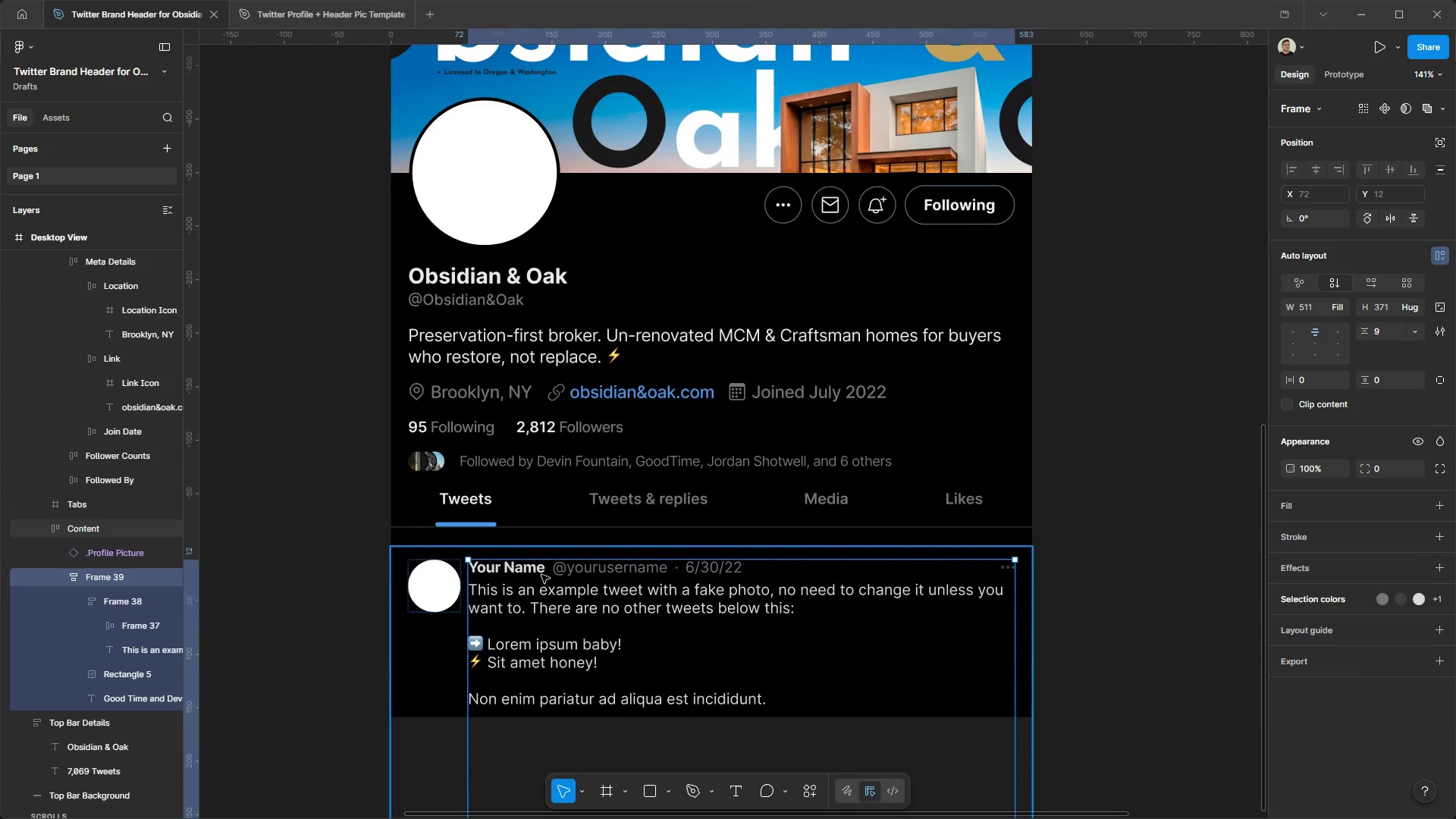 
triple_click([541, 575])
 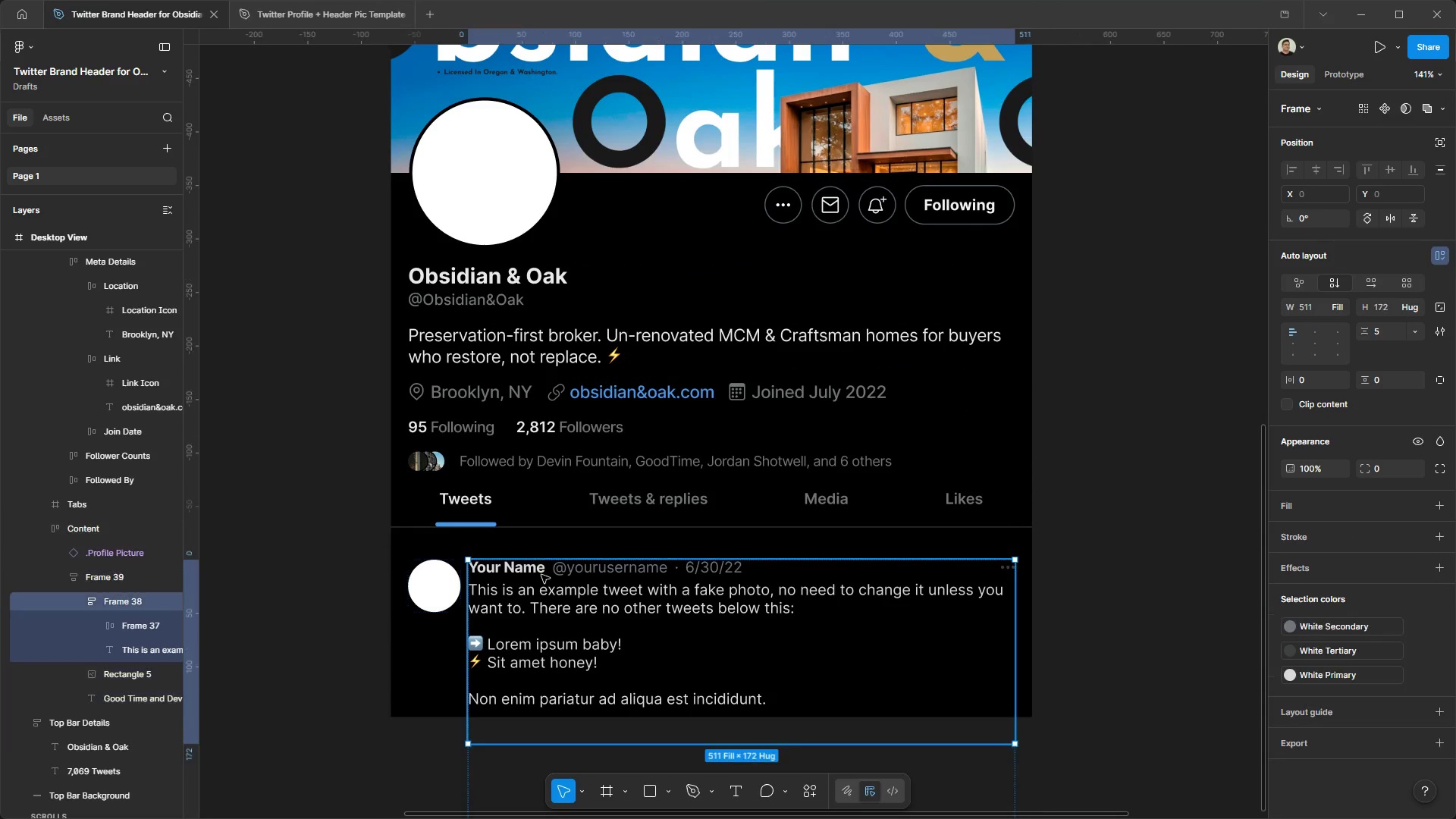 
triple_click([541, 575])
 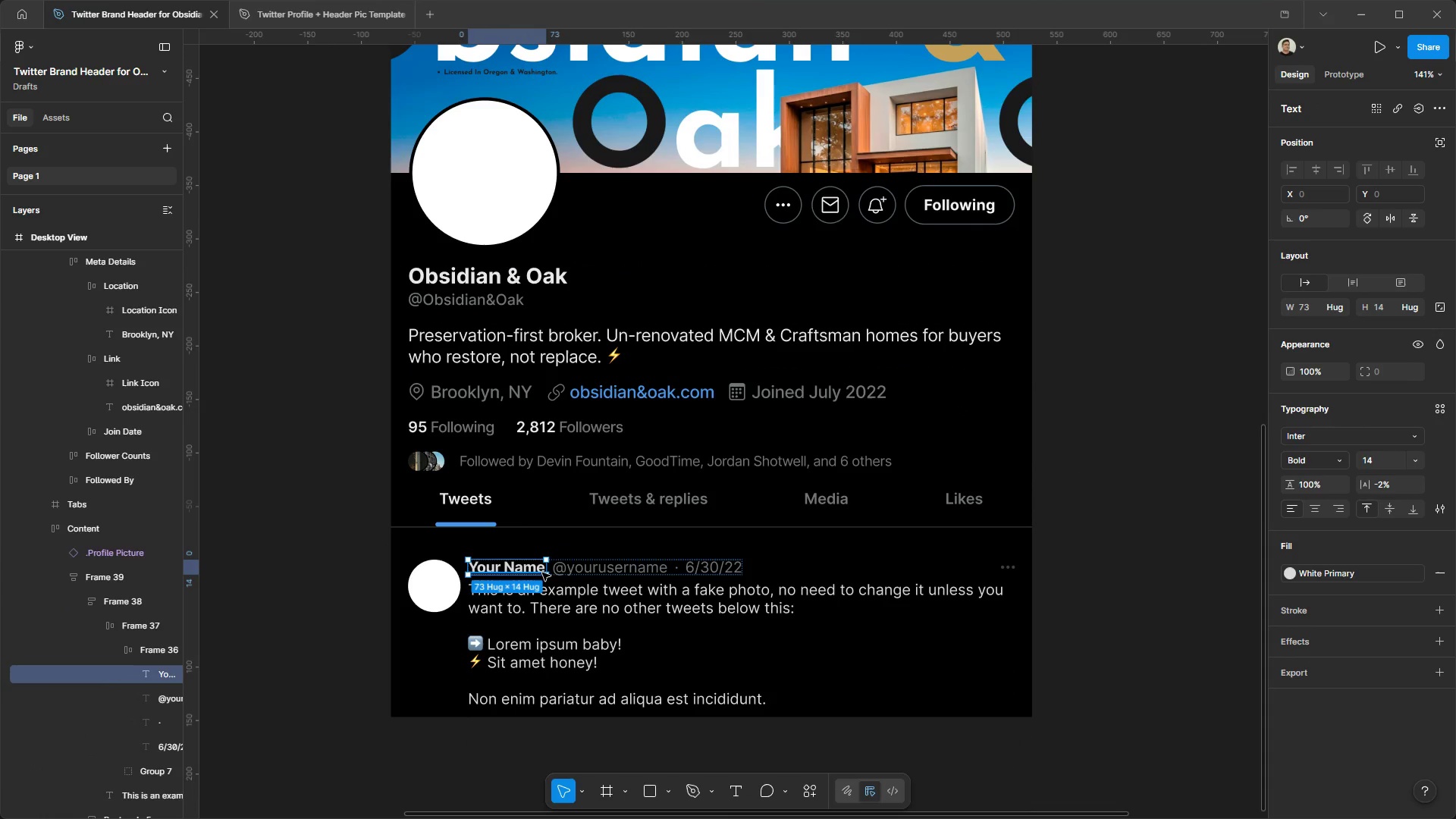 
triple_click([542, 573])
 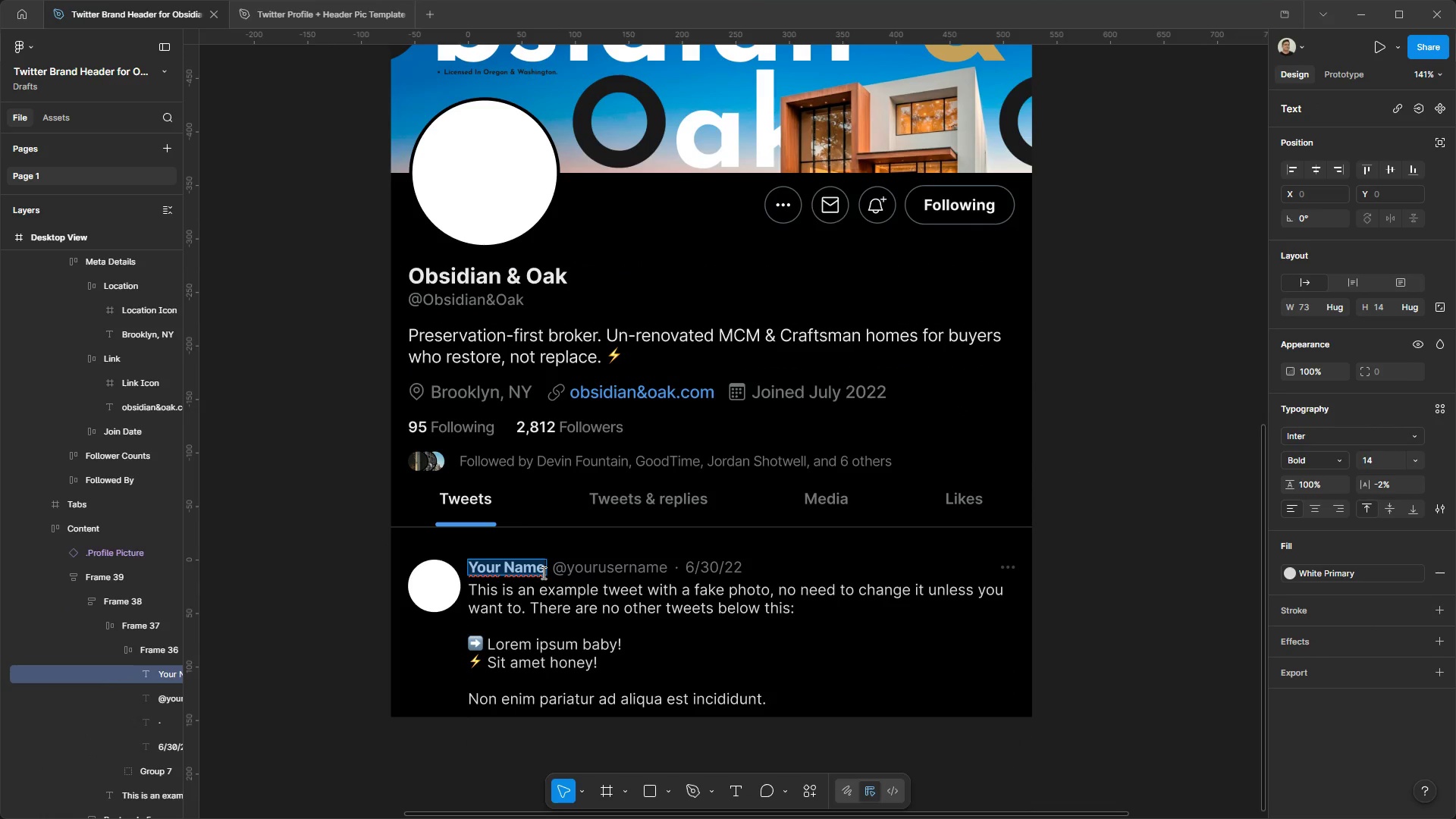 
key(Control+V)
 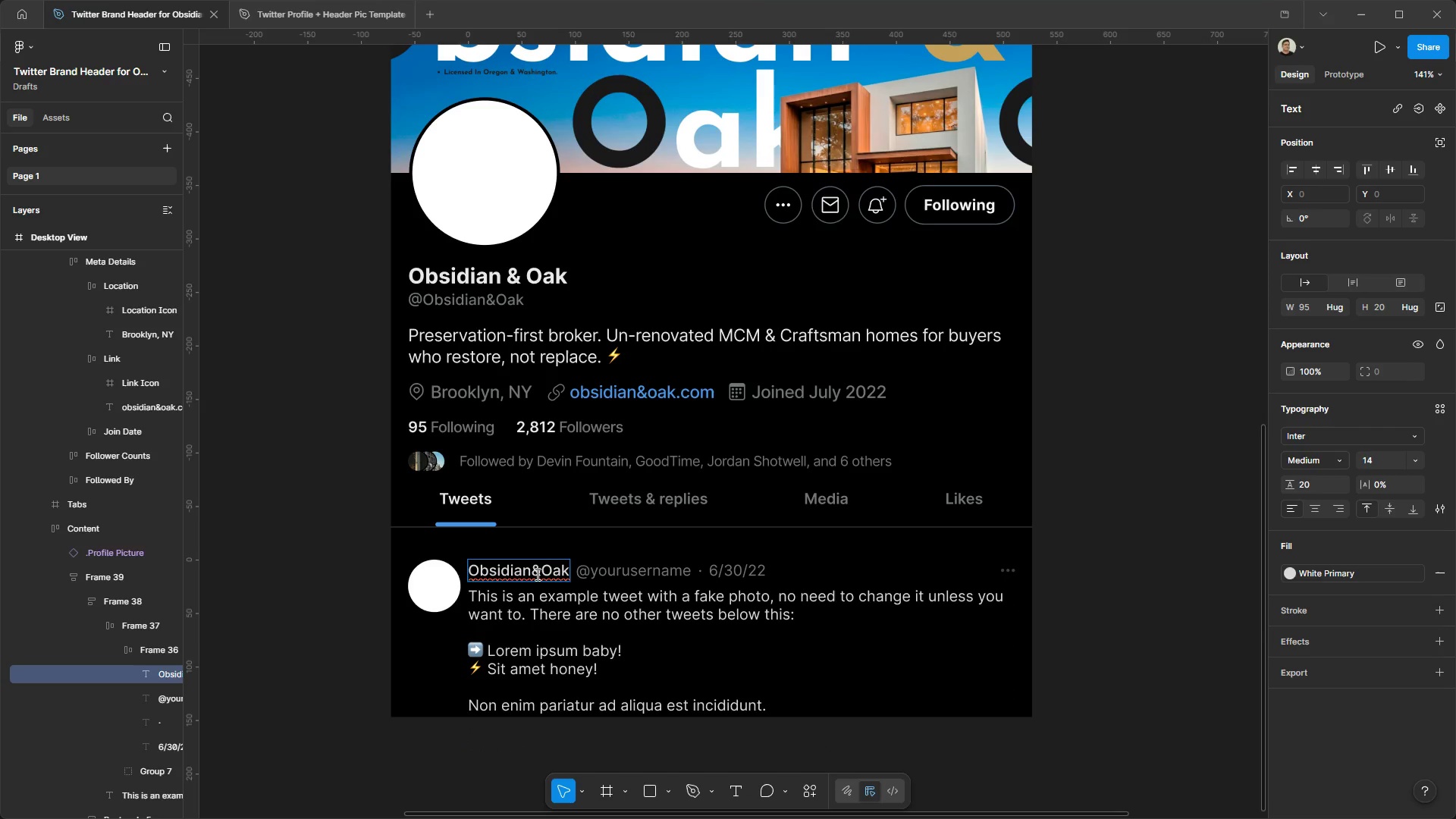 
key(Space)
 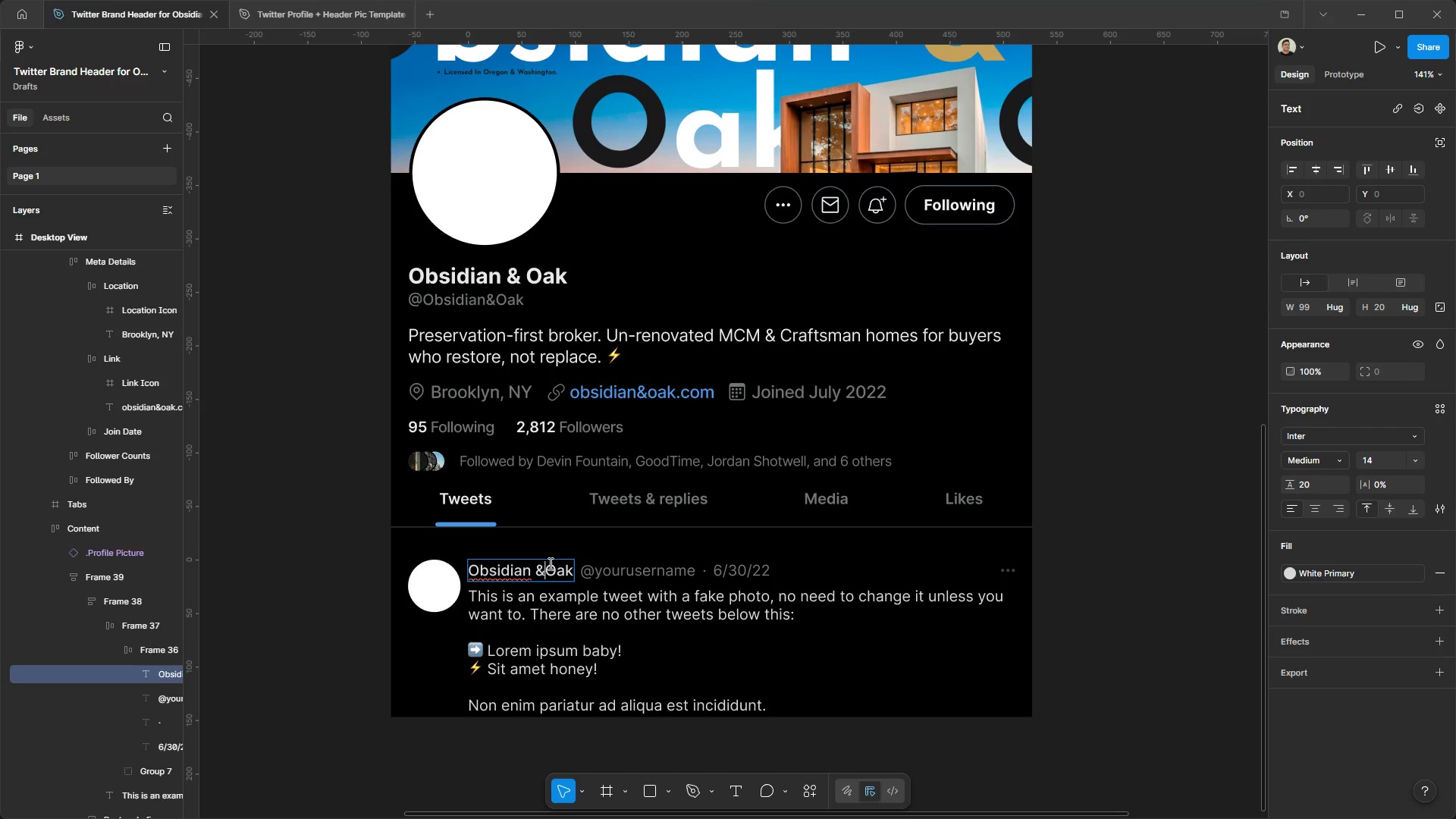 
key(Space)
 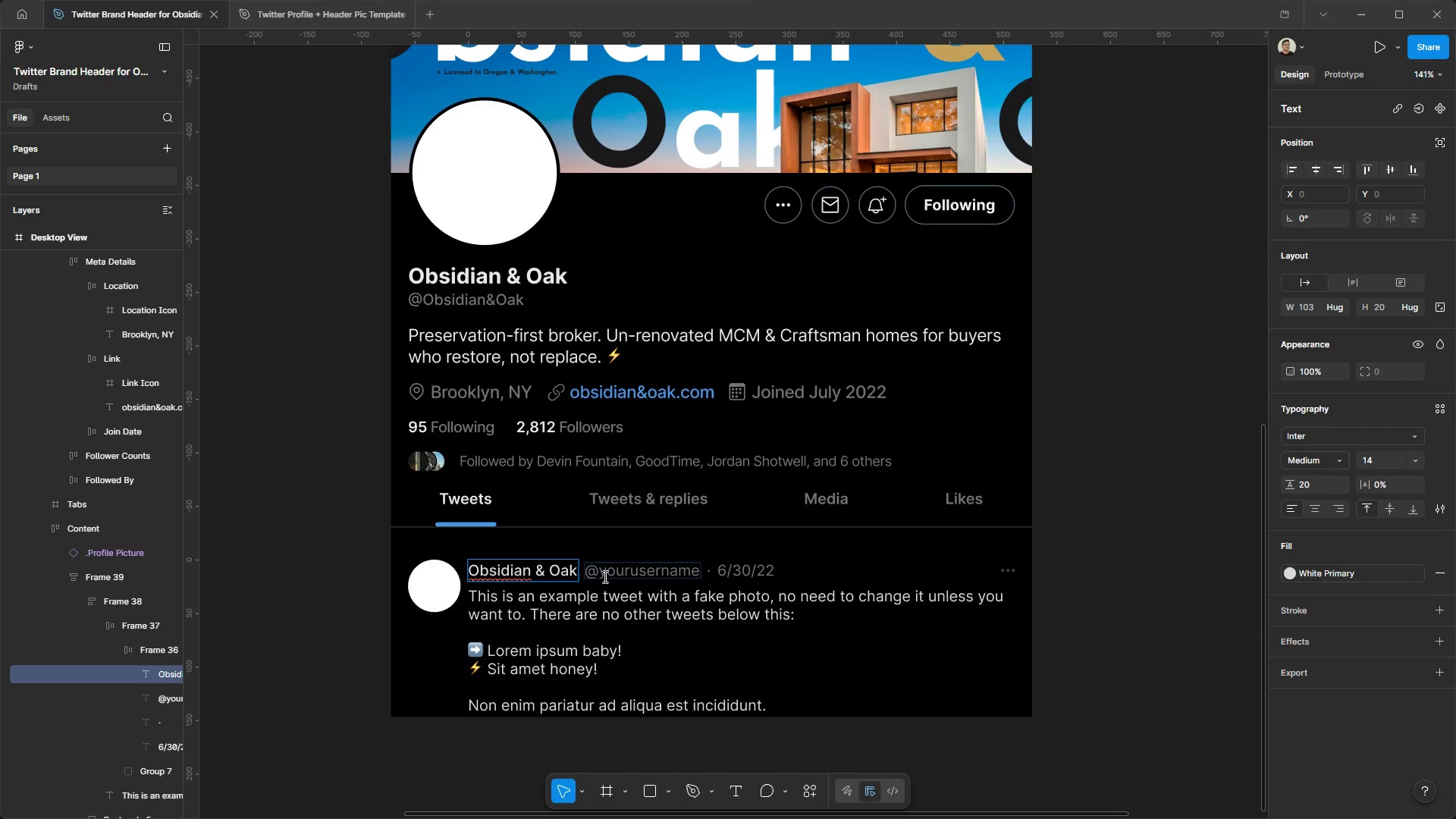 
left_click_drag(start_coordinate=[602, 572], to_coordinate=[696, 563])
 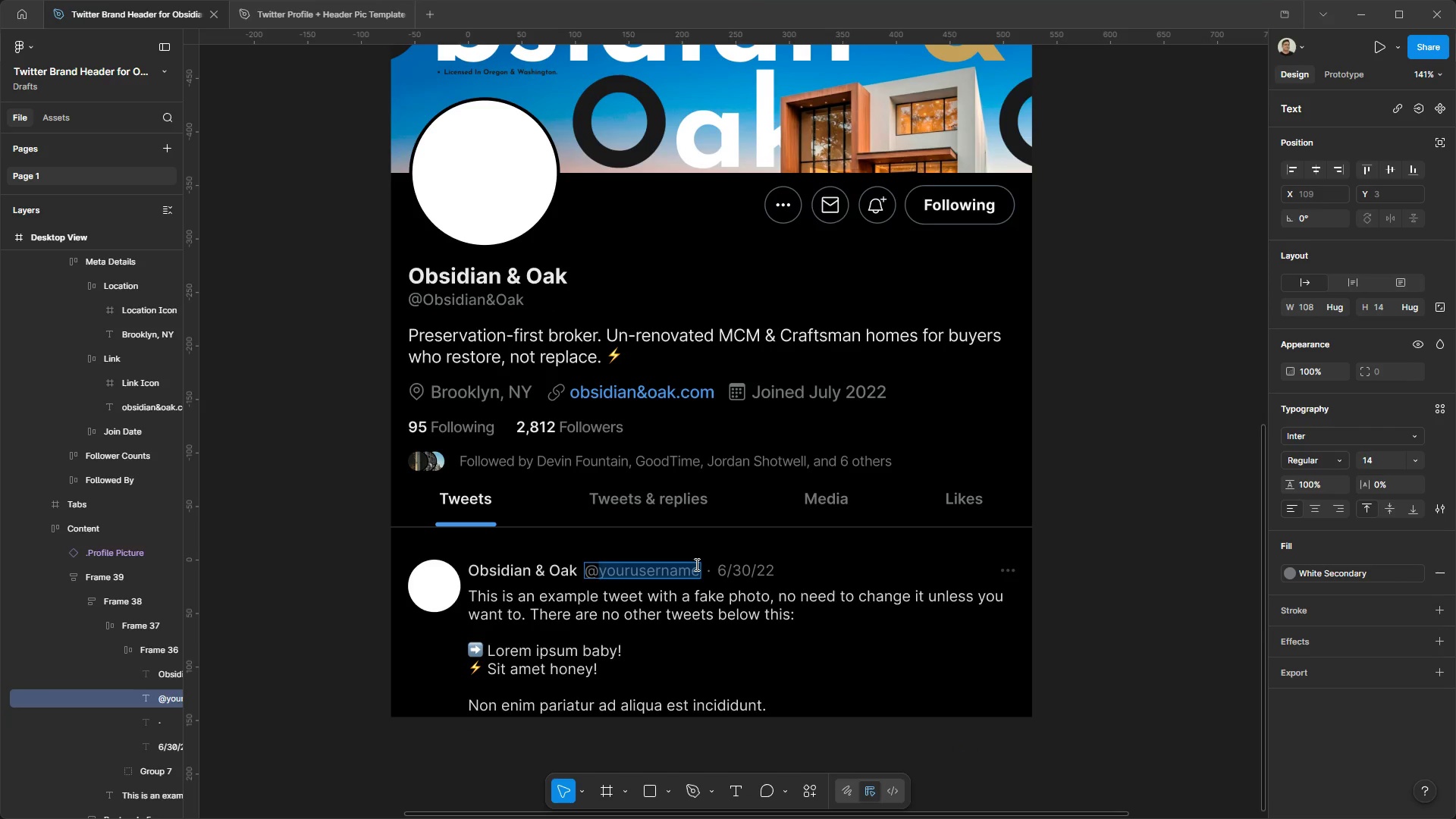 
key(Control+V)
 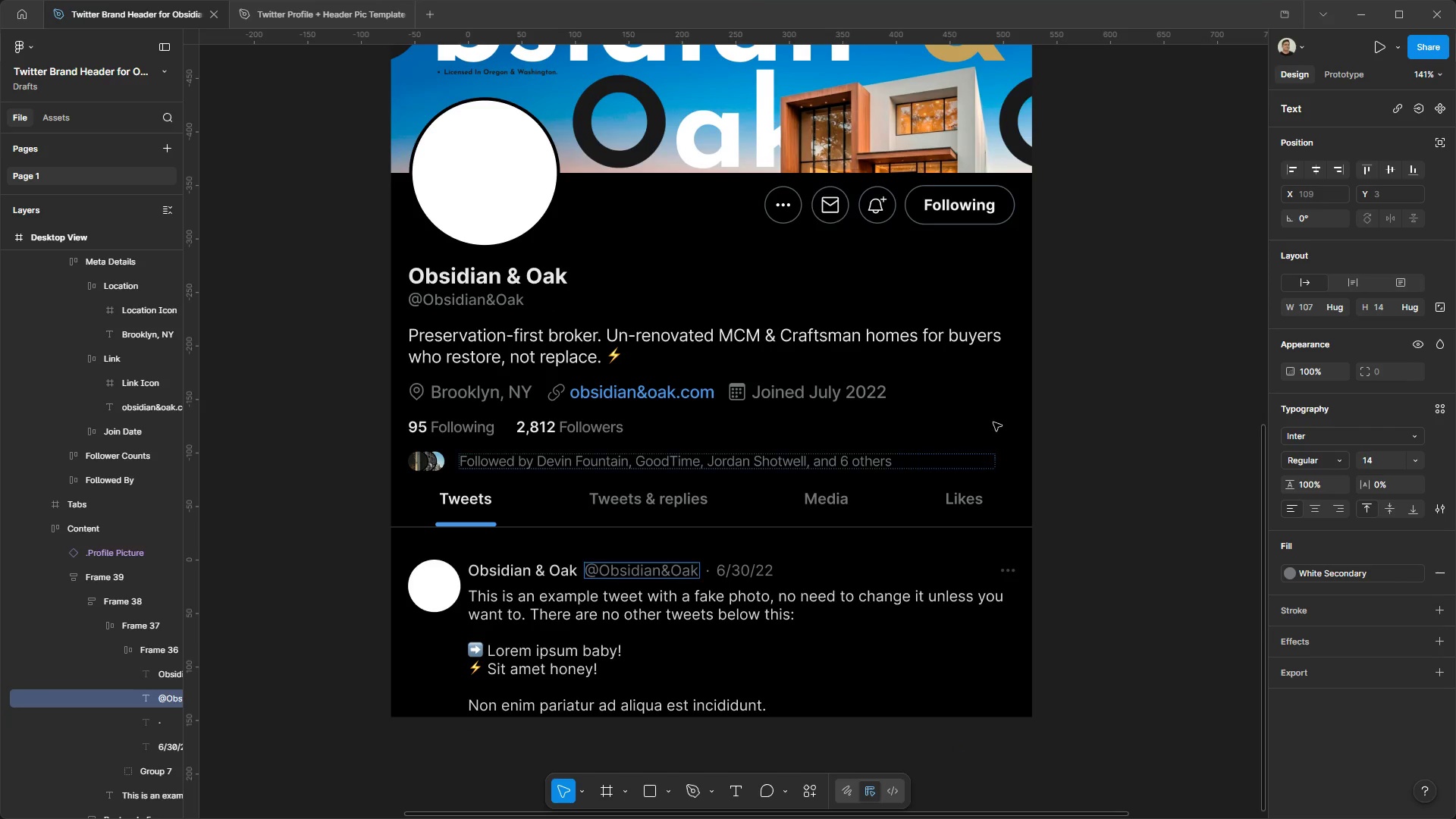 
double_click([1053, 373])
 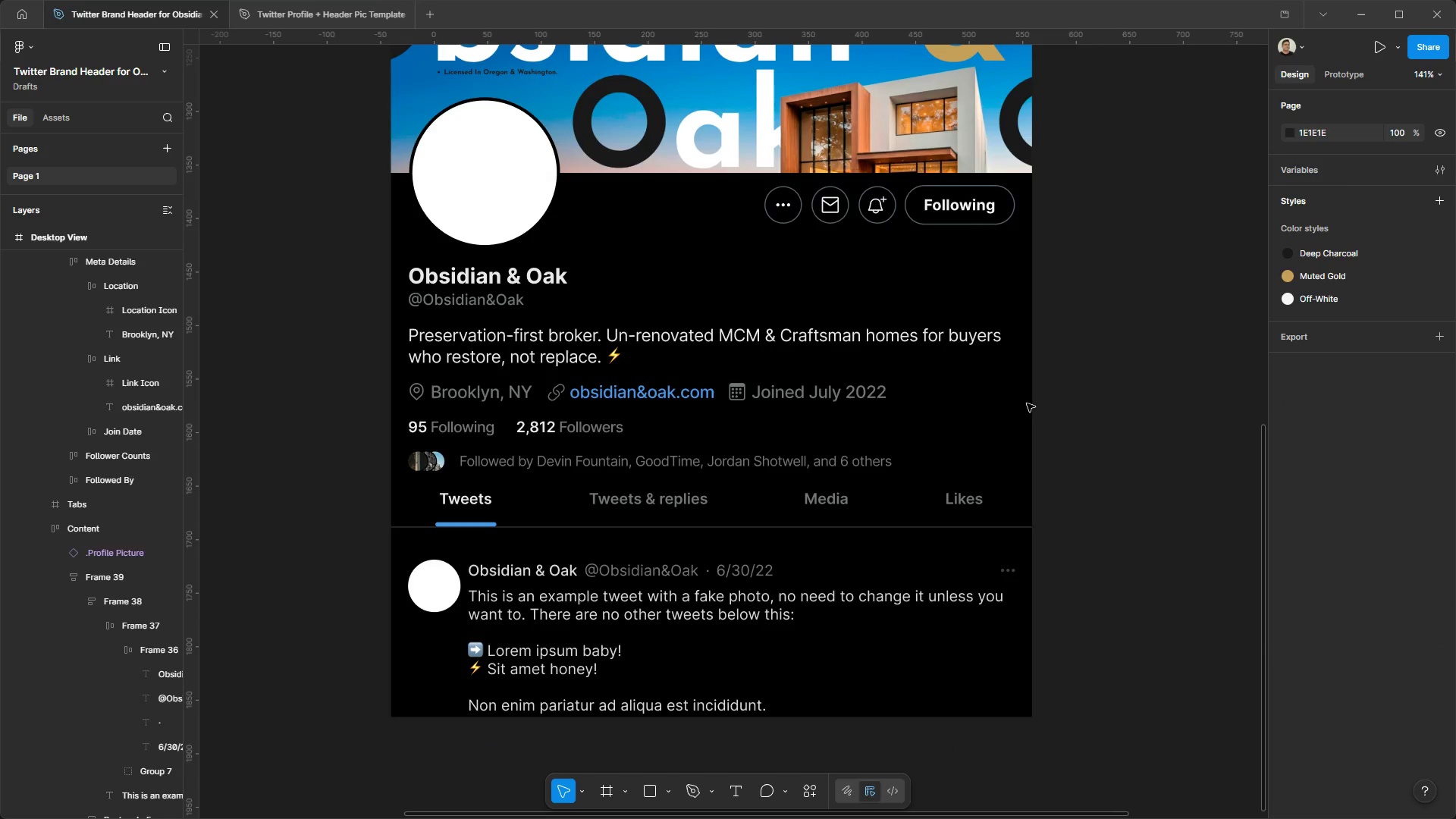 
hold_key(key=ControlLeft, duration=1.44)
hold_key(key=AltLeft, duration=1.42)
scroll: coordinate [690, 593], scroll_direction: down, amount: 5.0
 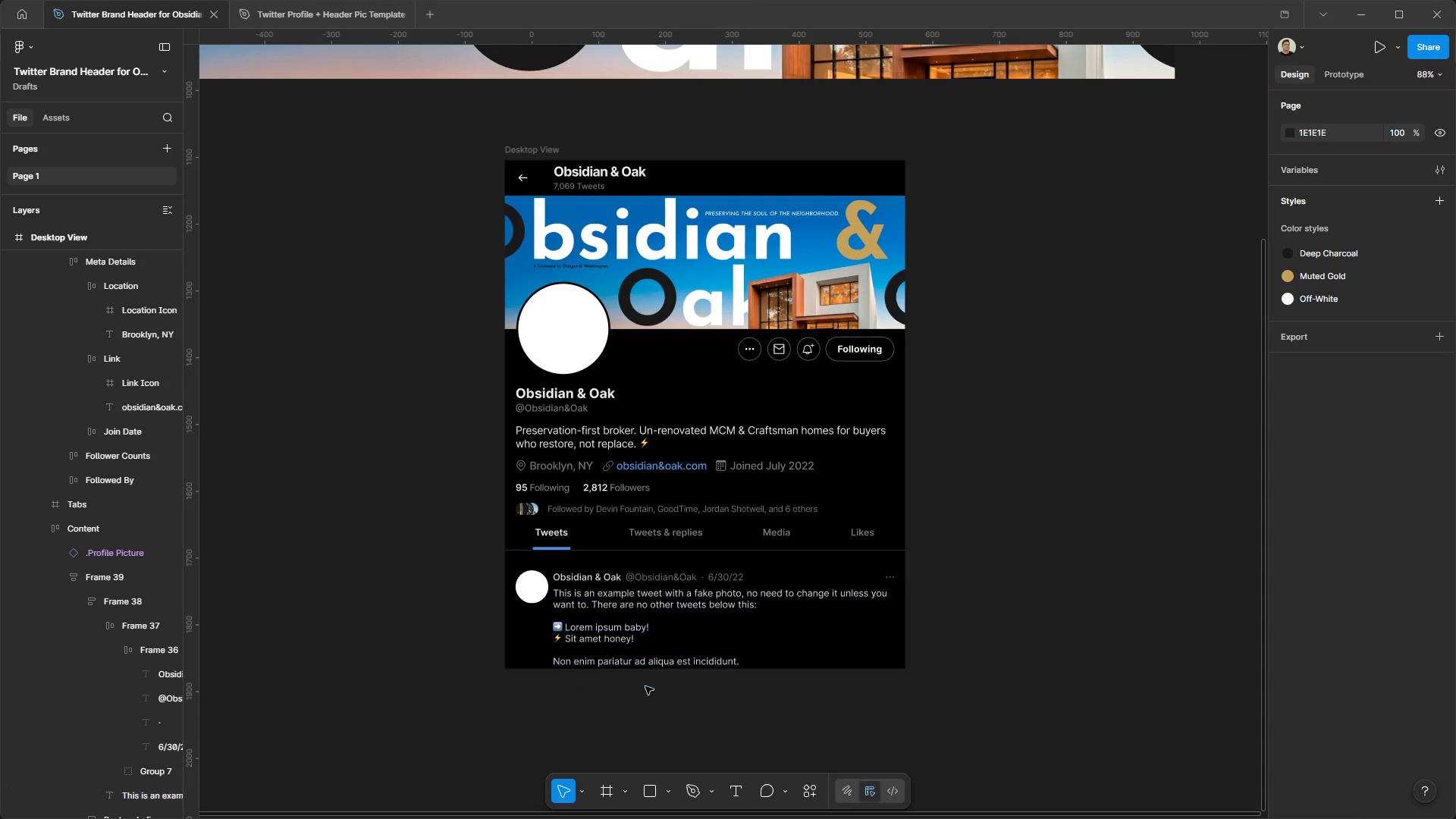 
scroll: coordinate [802, 522], scroll_direction: up, amount: 1.0
 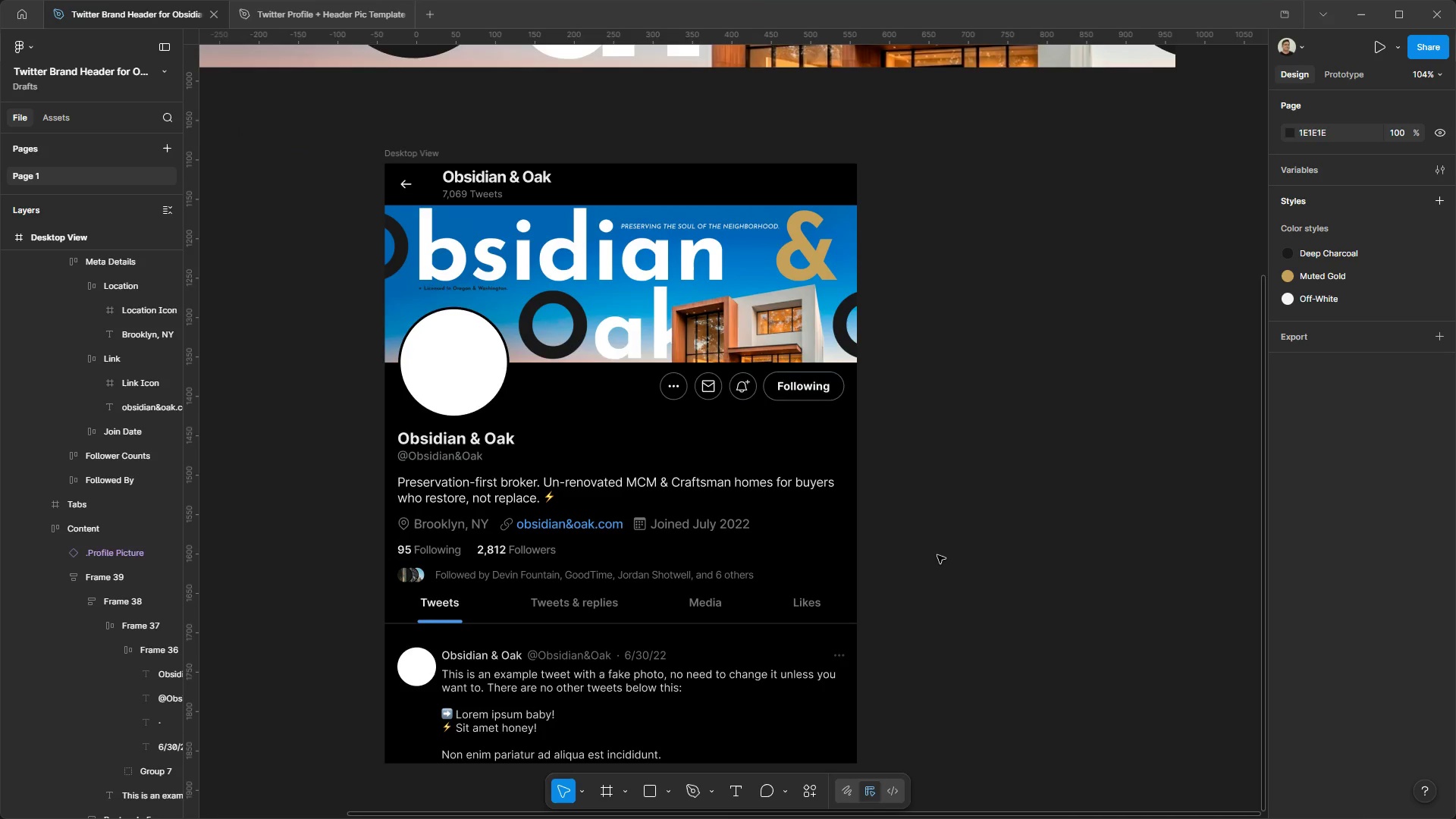 
scroll: coordinate [937, 554], scroll_direction: none, amount: 0.0
 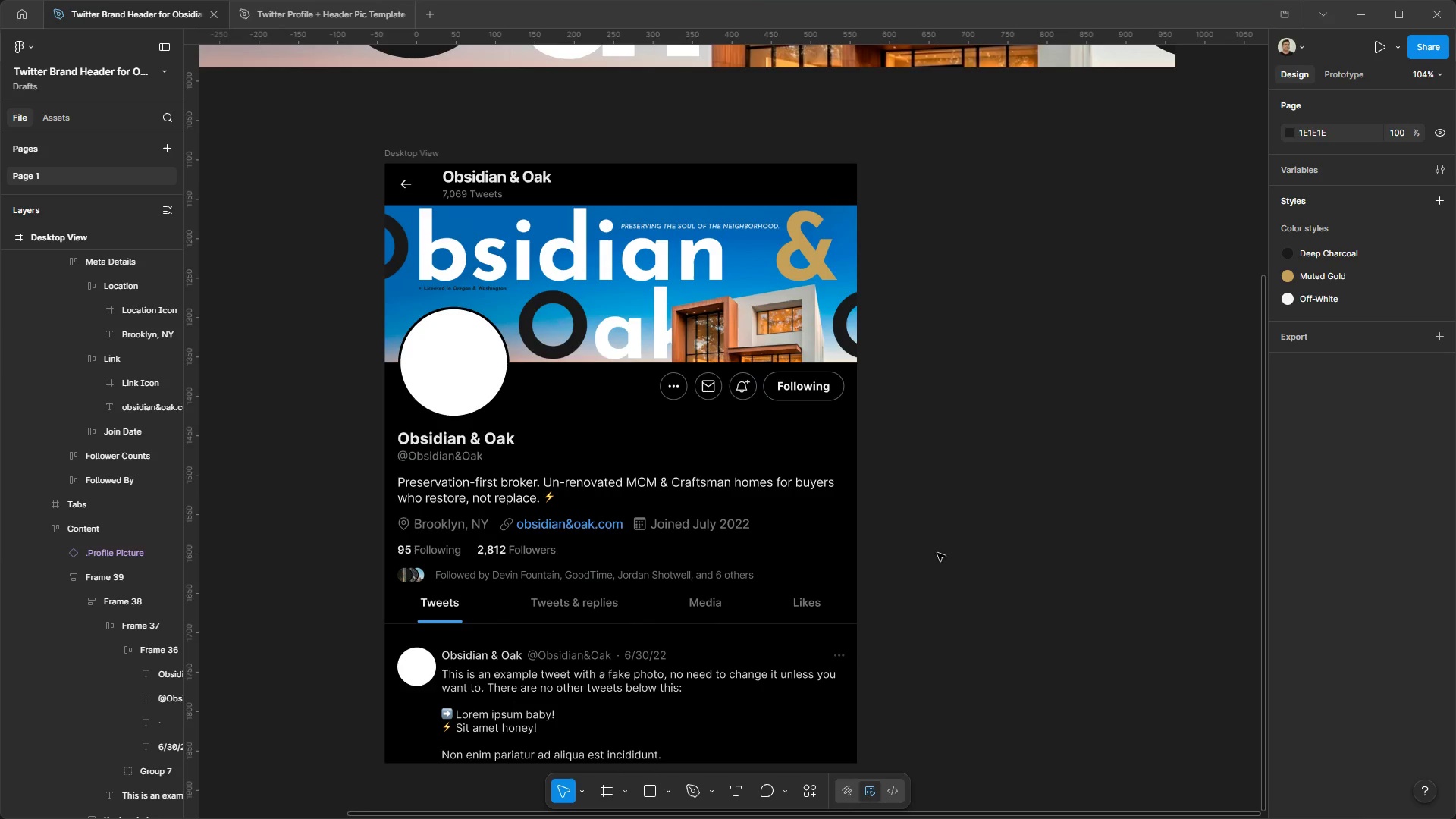 
wait(8.39)
 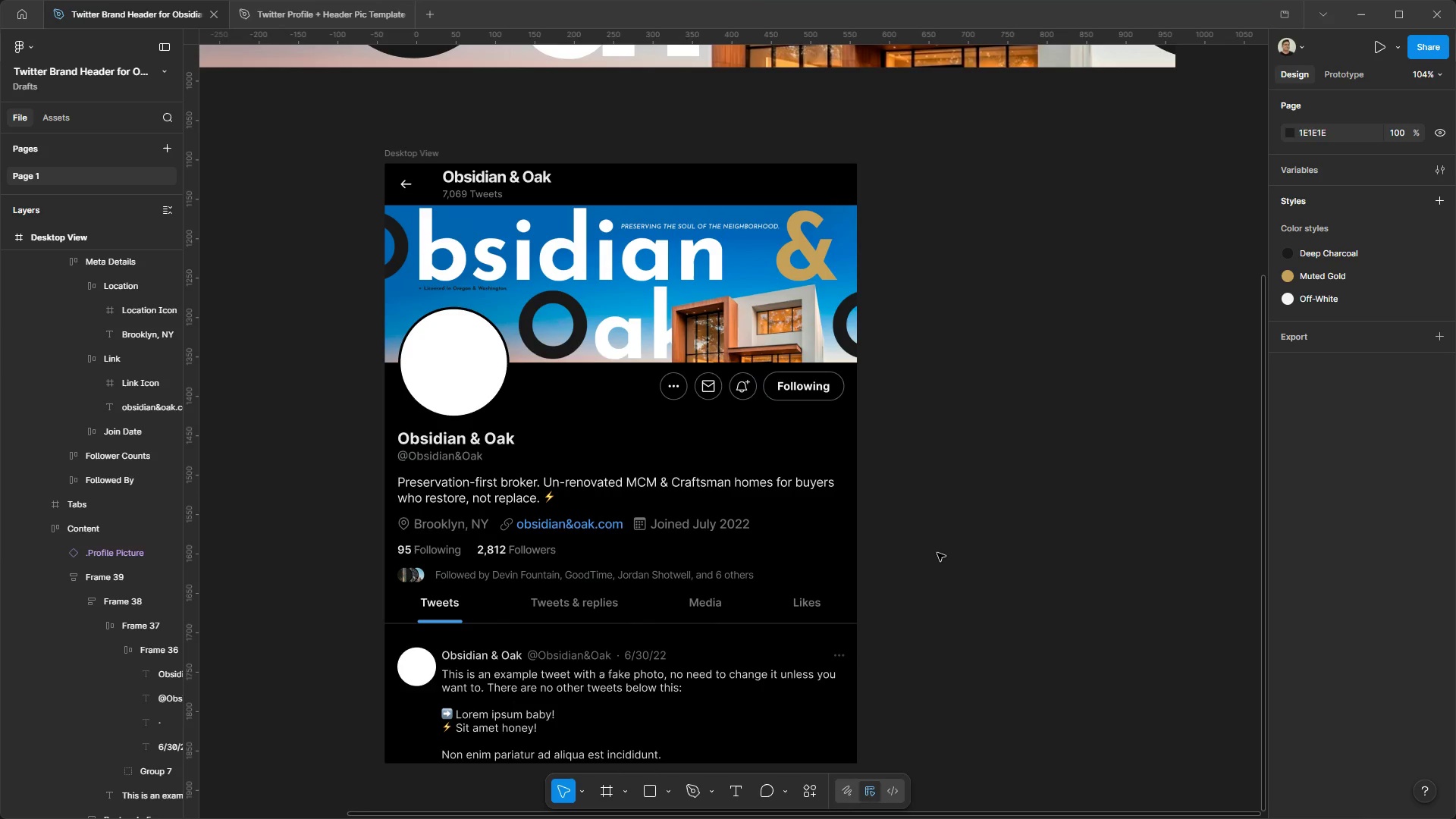 
left_click_drag(start_coordinate=[1034, 464], to_coordinate=[1012, 511])
 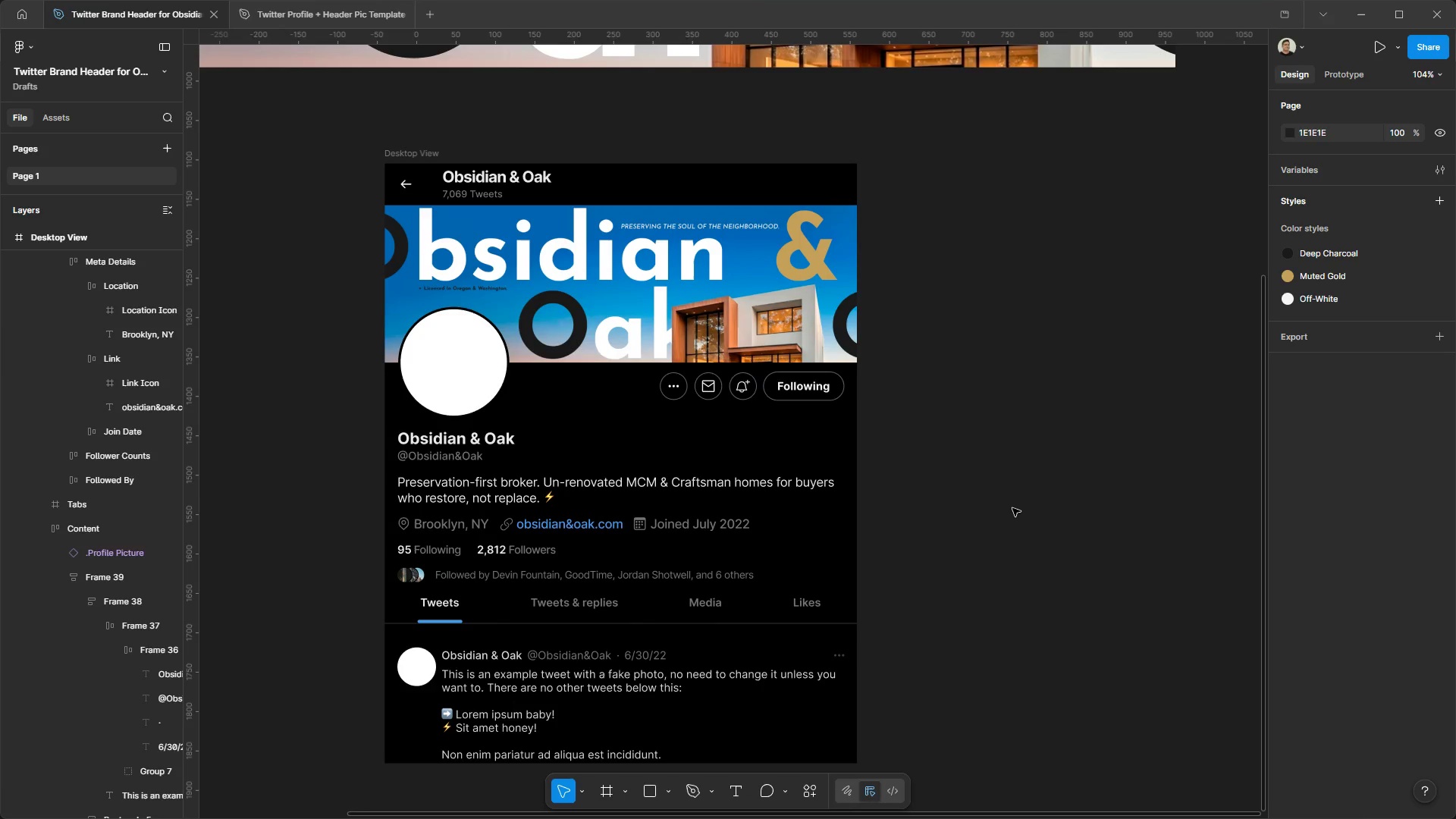 
key(Meta+MetaLeft)
 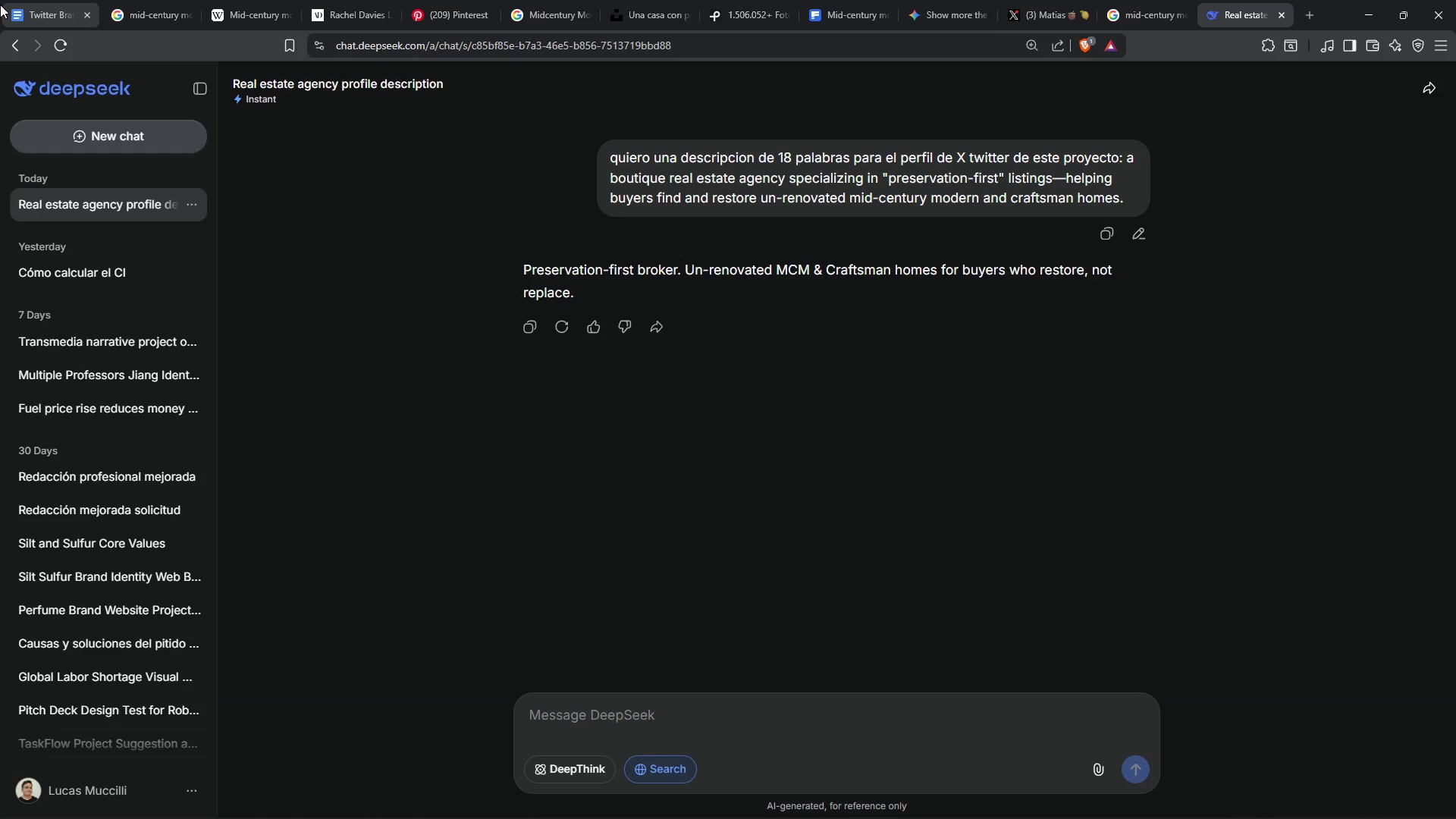 
wait(9.34)
 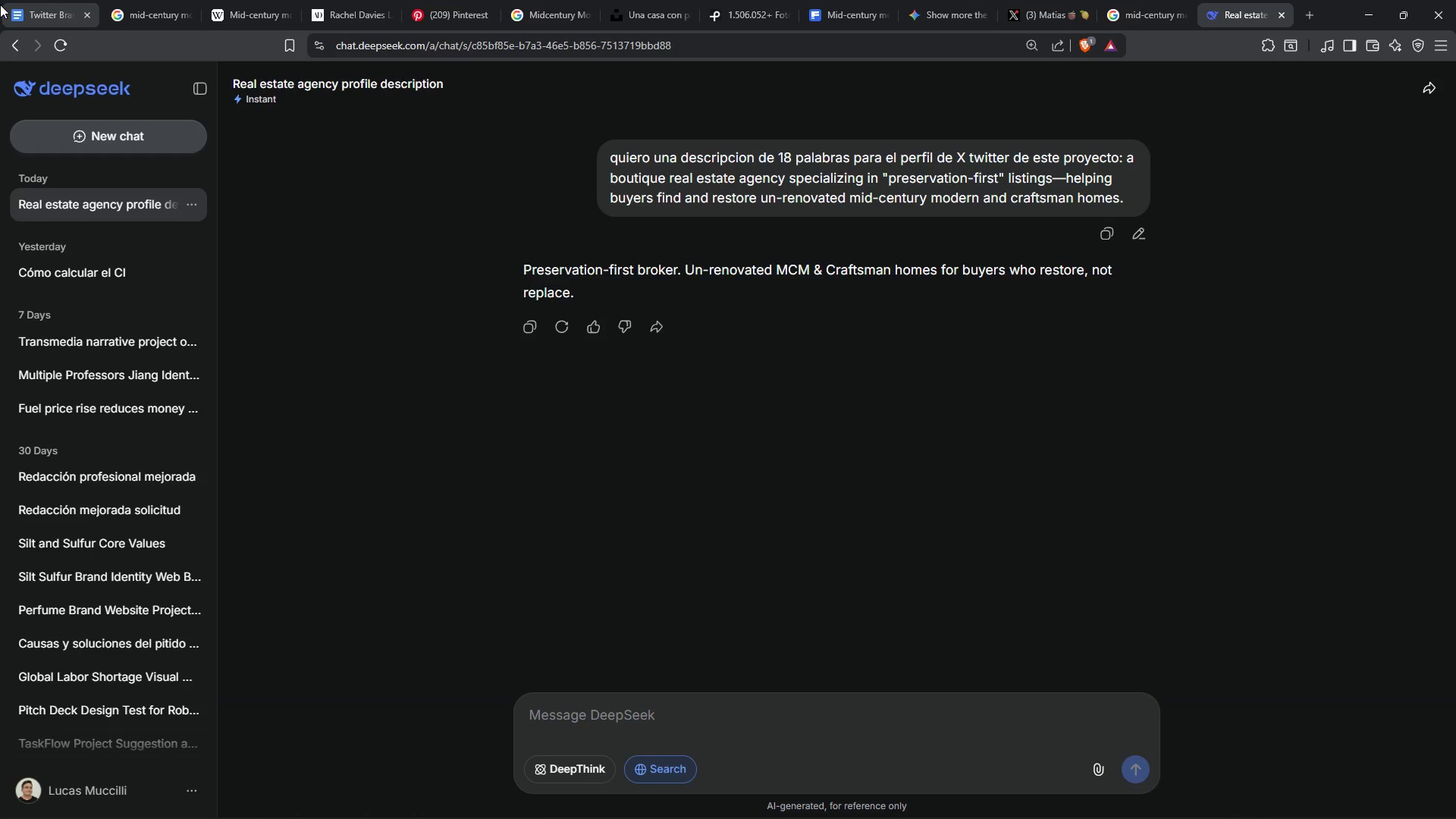 
key(CapsLock)
 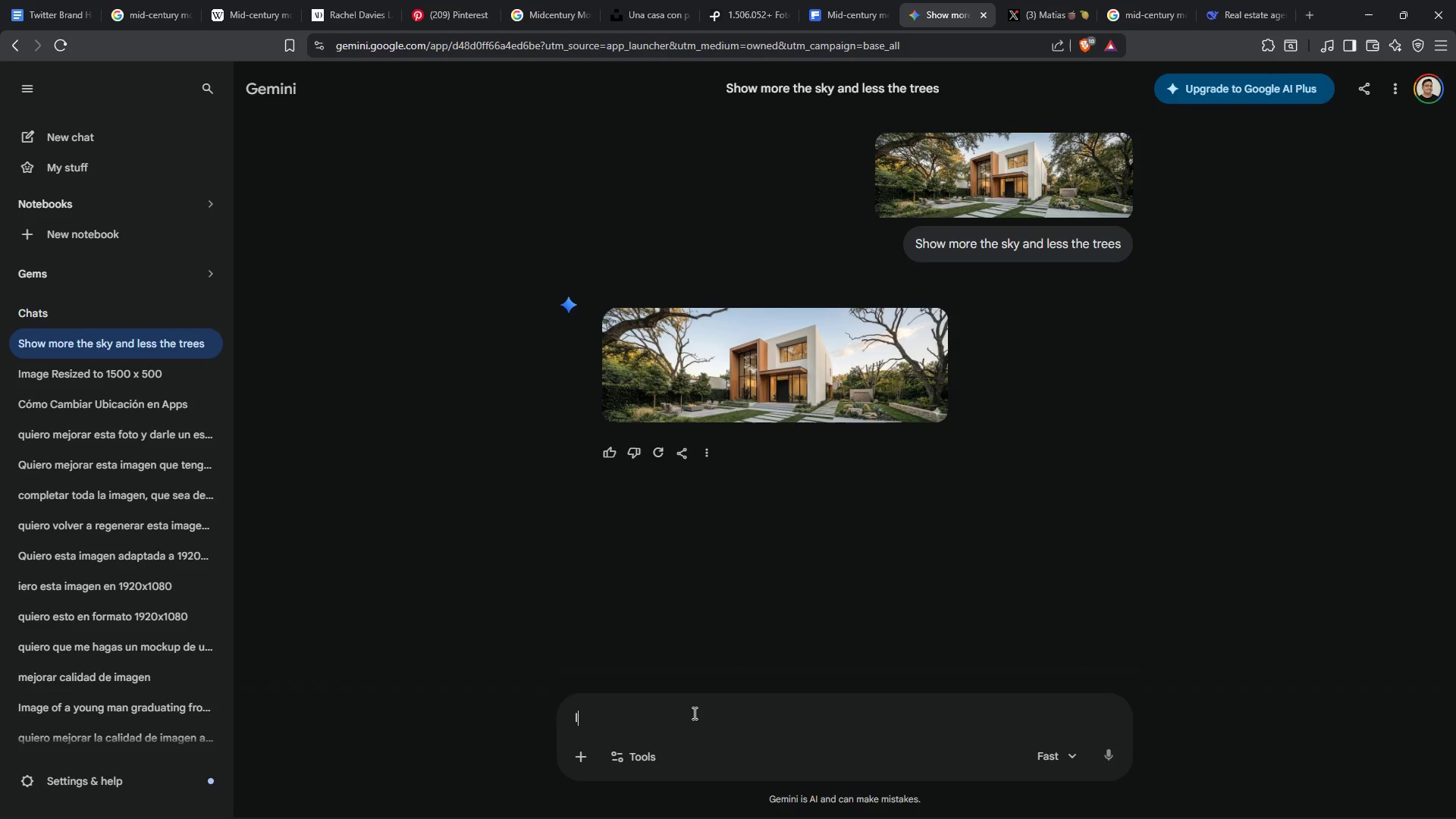 
key(I)
 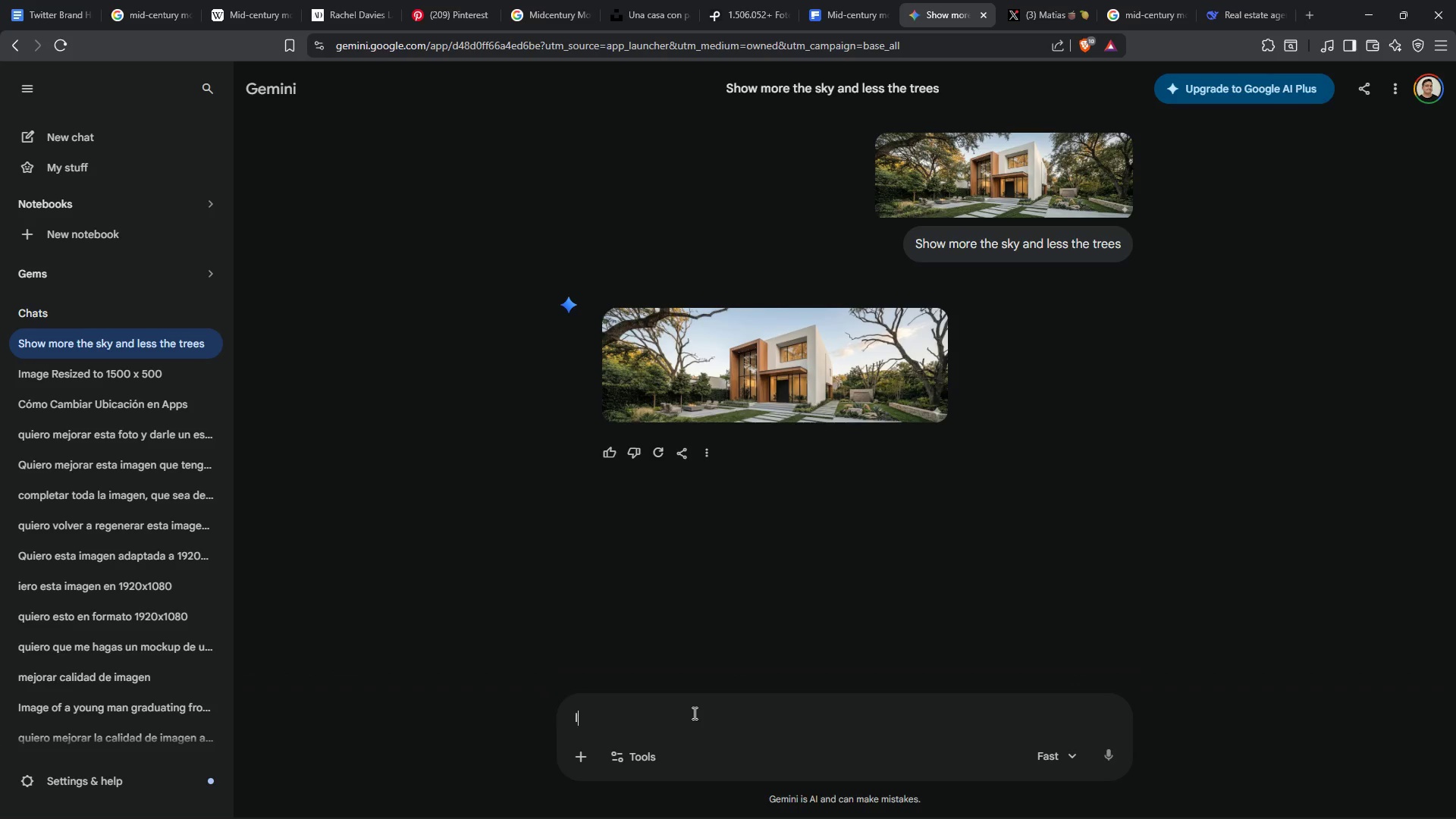 
key(CapsLock)
 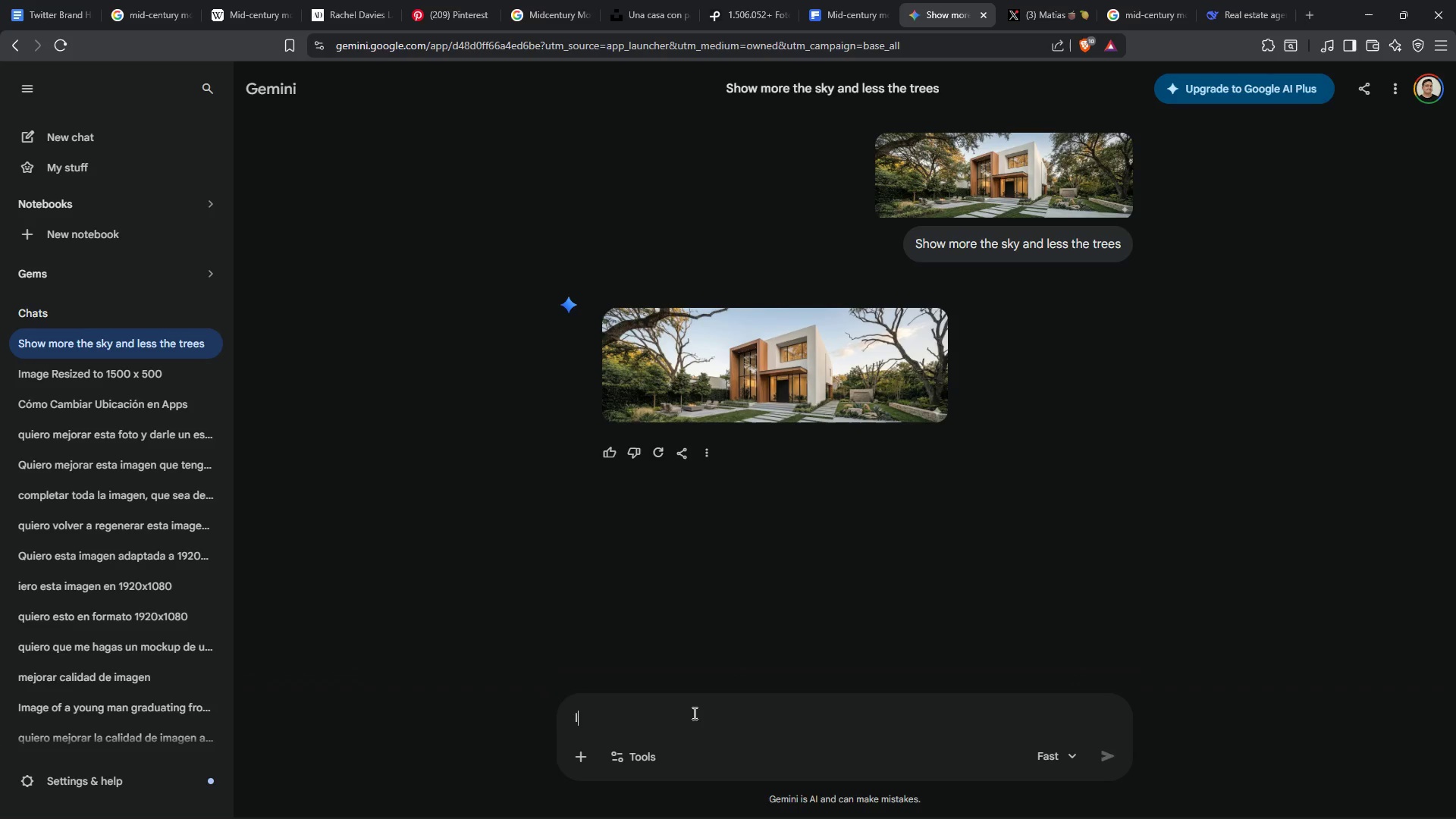 
key(Space)
 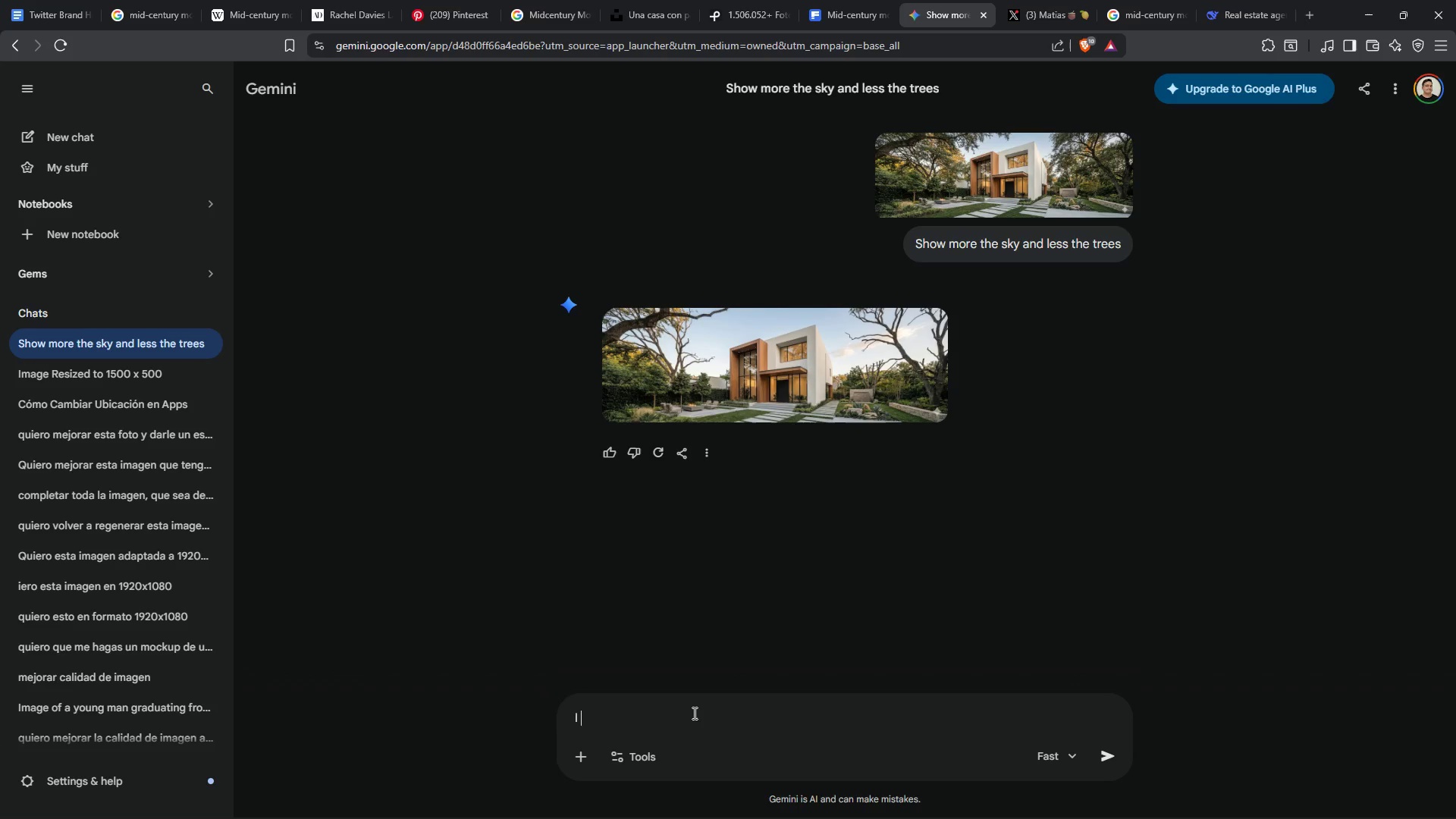 
key(N)
 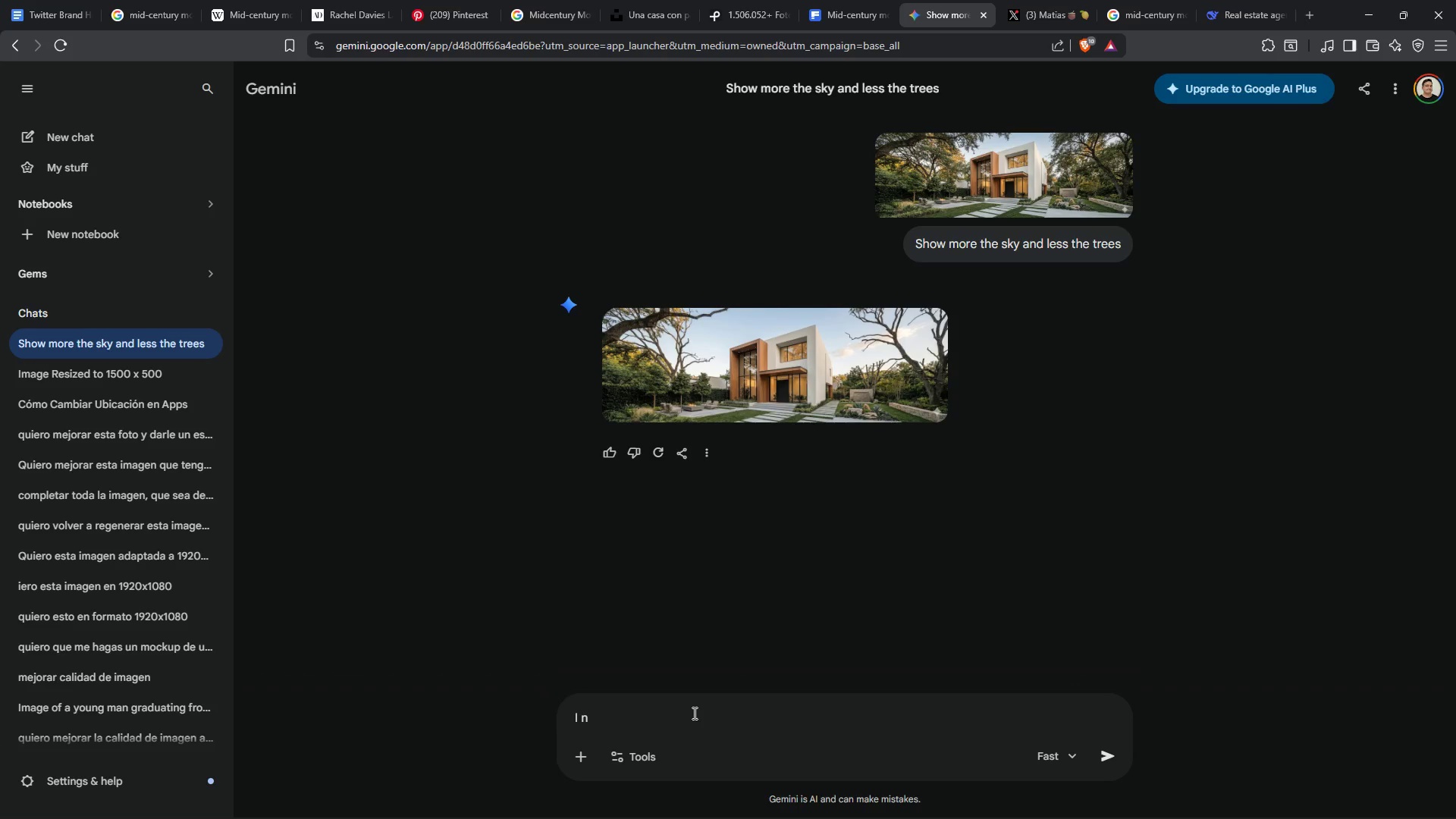 
key(Backspace)
 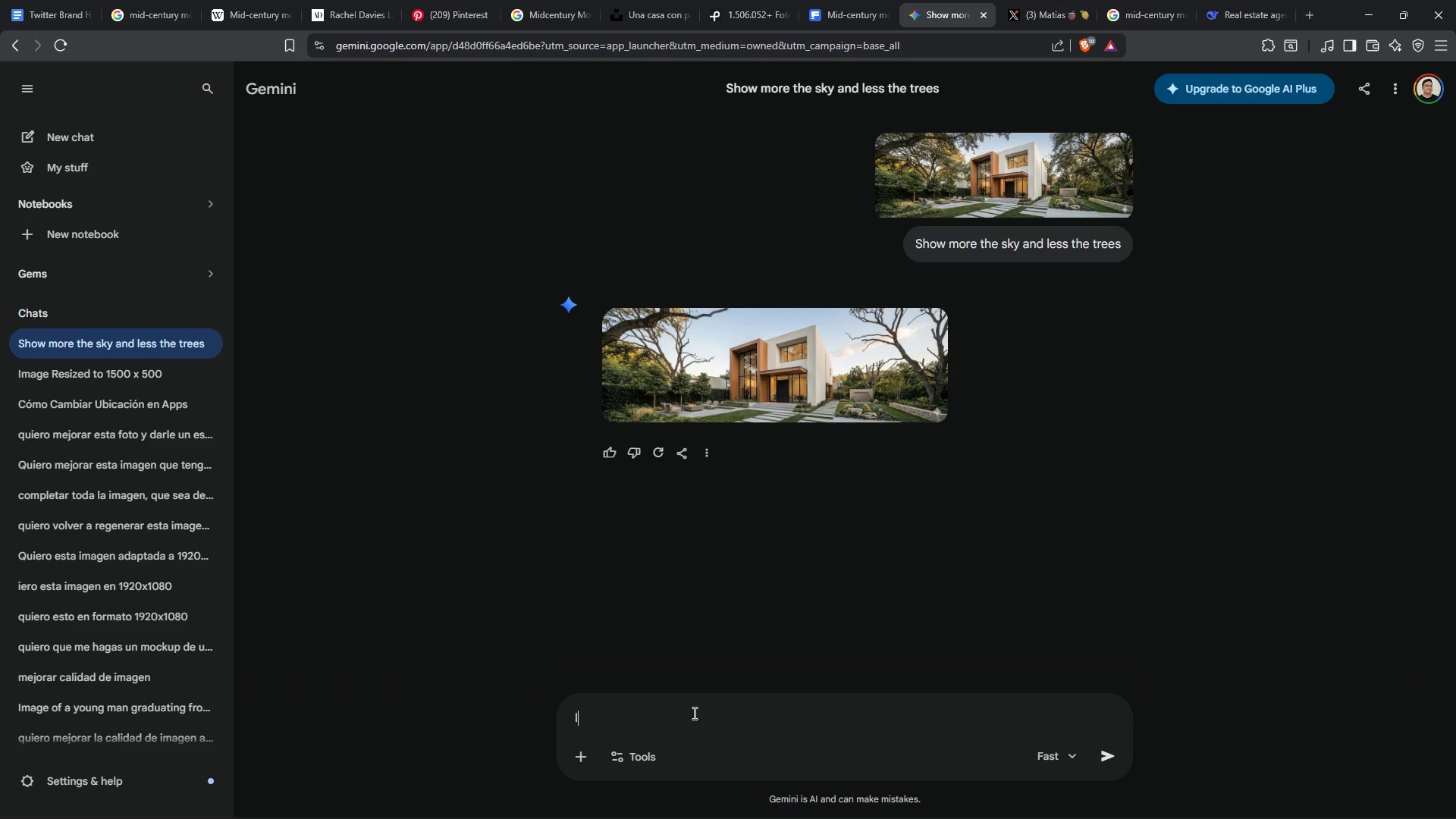 
key(Backspace)
 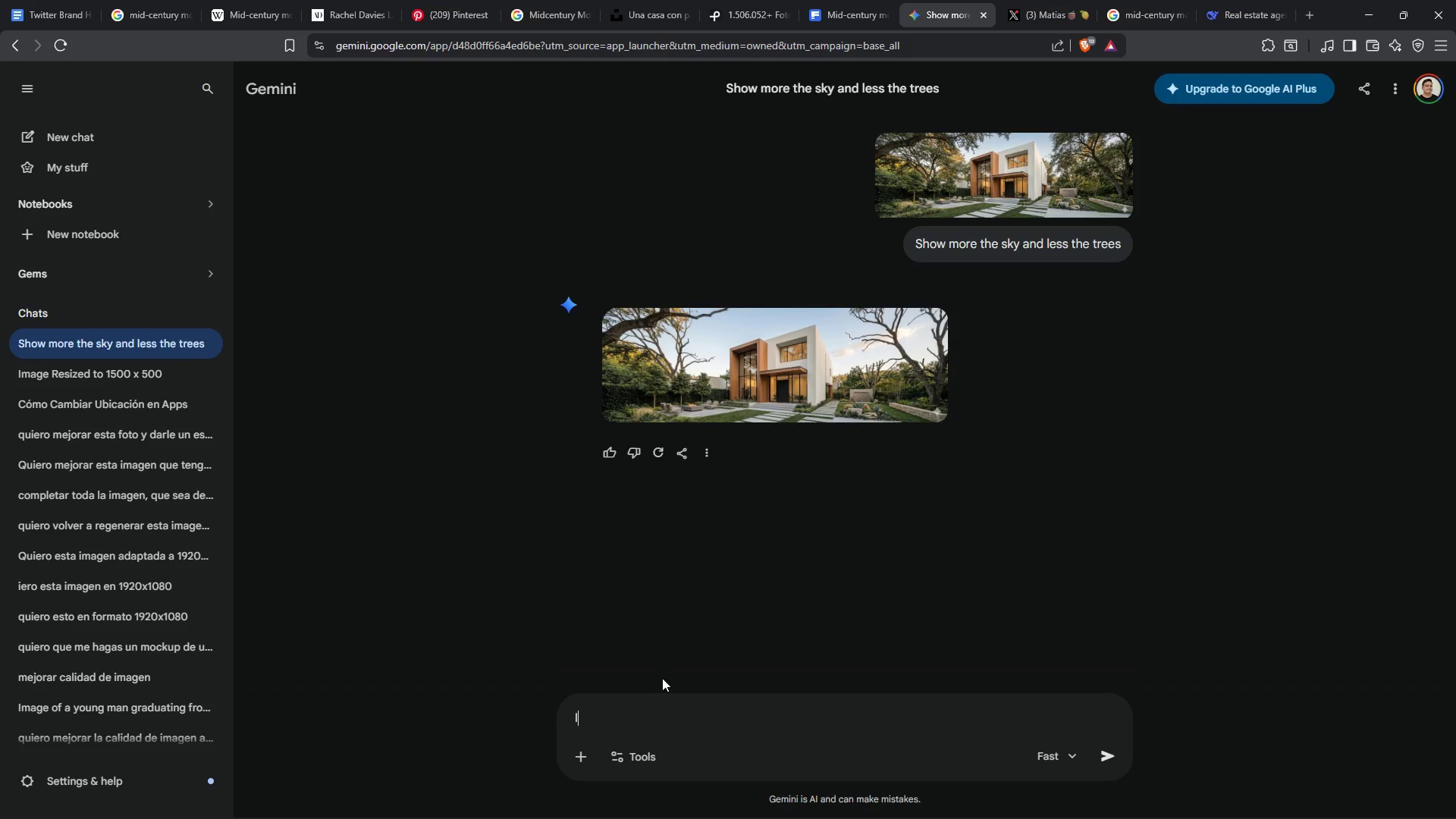 
key(Backspace)
key(Backspace)
type(I need a logo)
 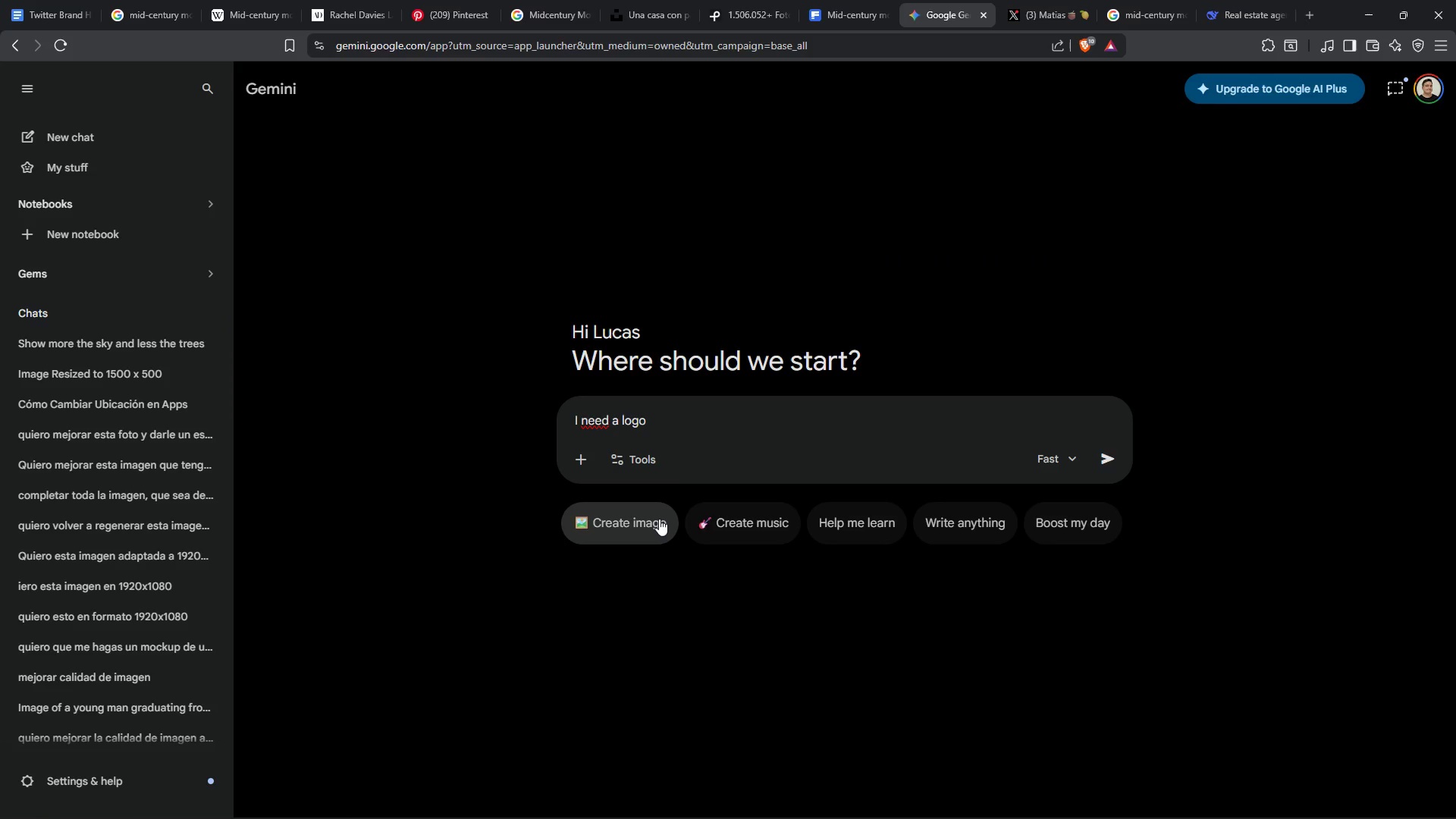 
left_click([658, 518])
 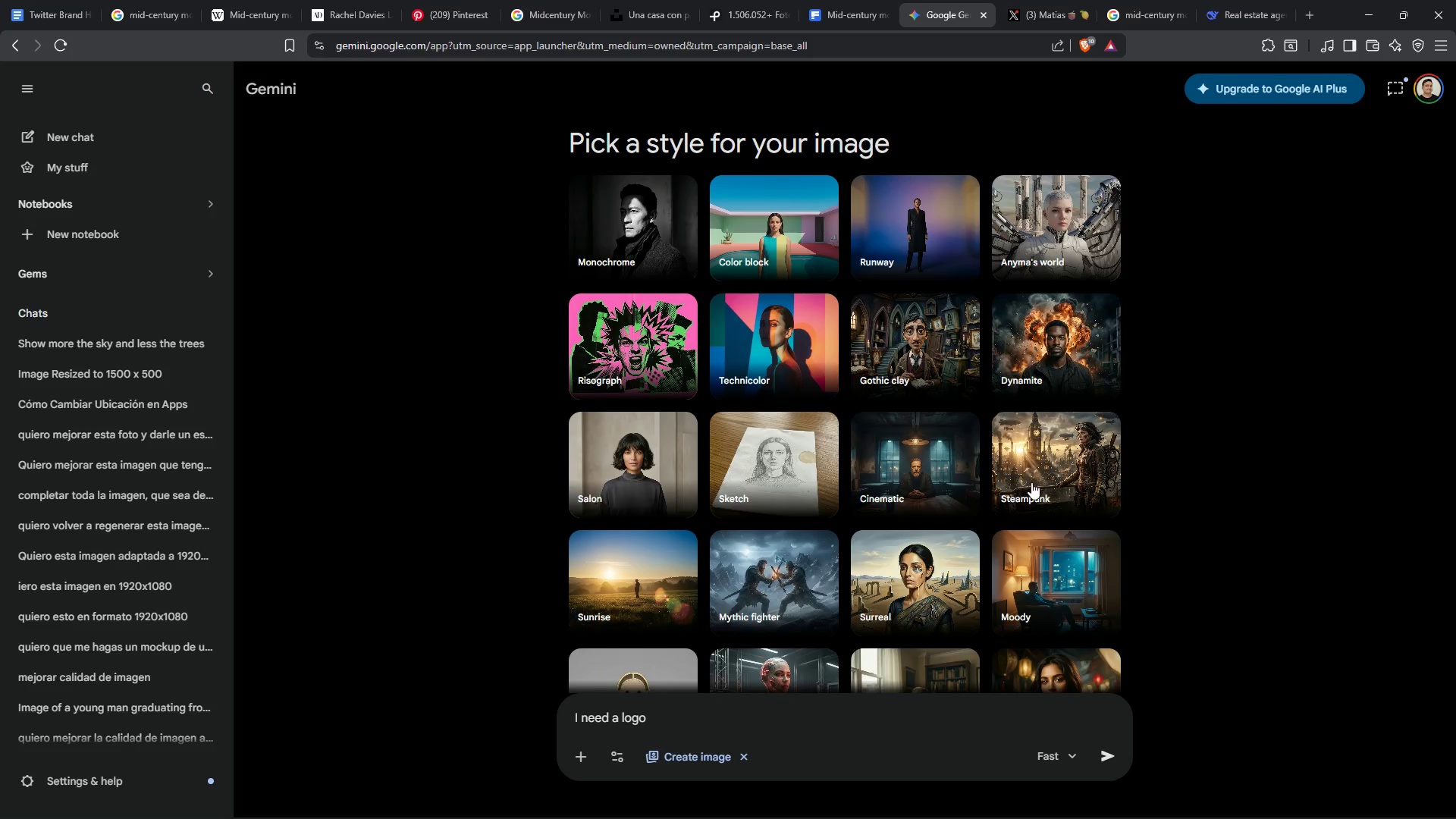 
scroll: coordinate [1096, 526], scroll_direction: down, amount: 9.0
 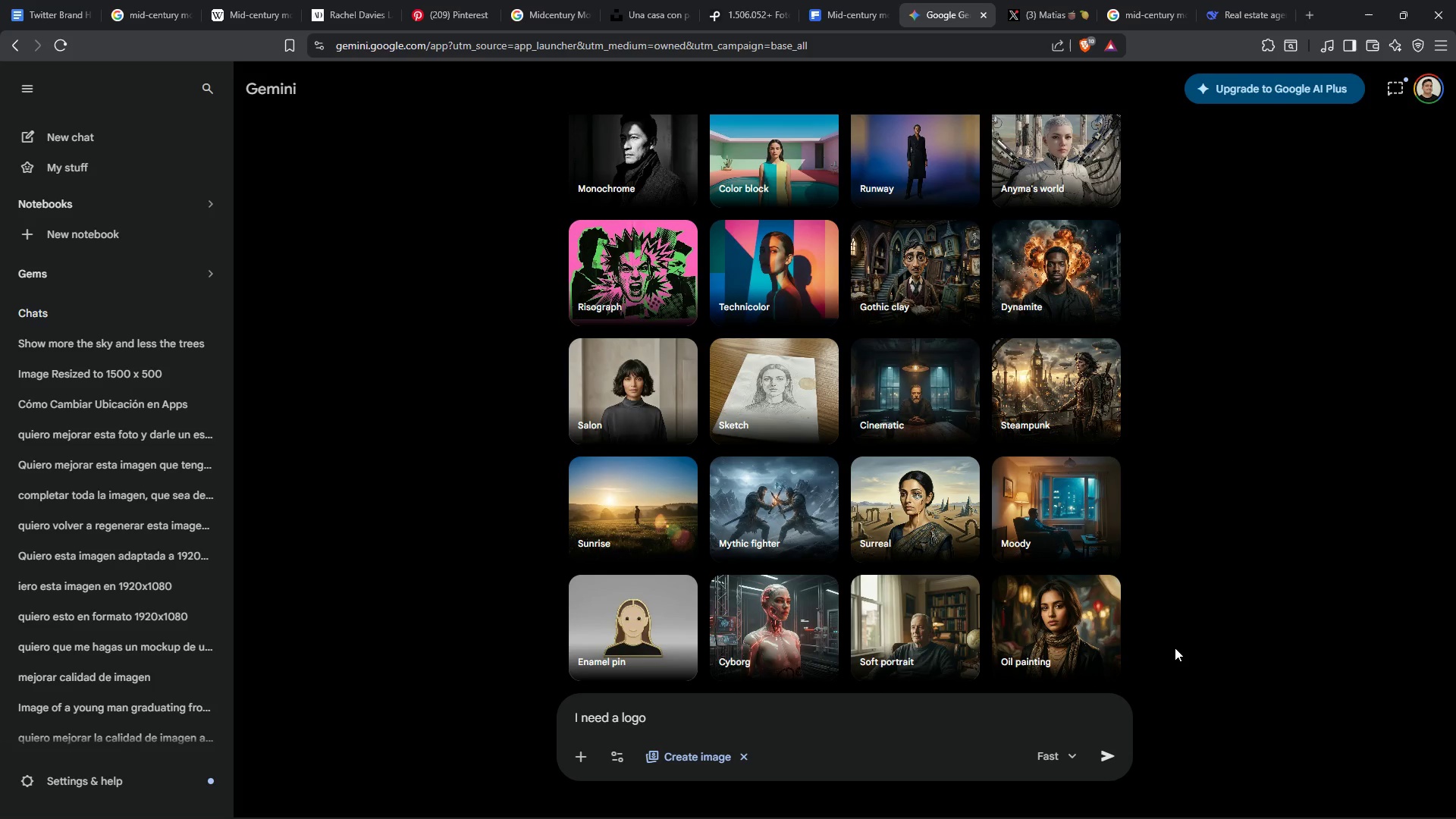 
scroll: coordinate [1174, 646], scroll_direction: up, amount: 5.0
 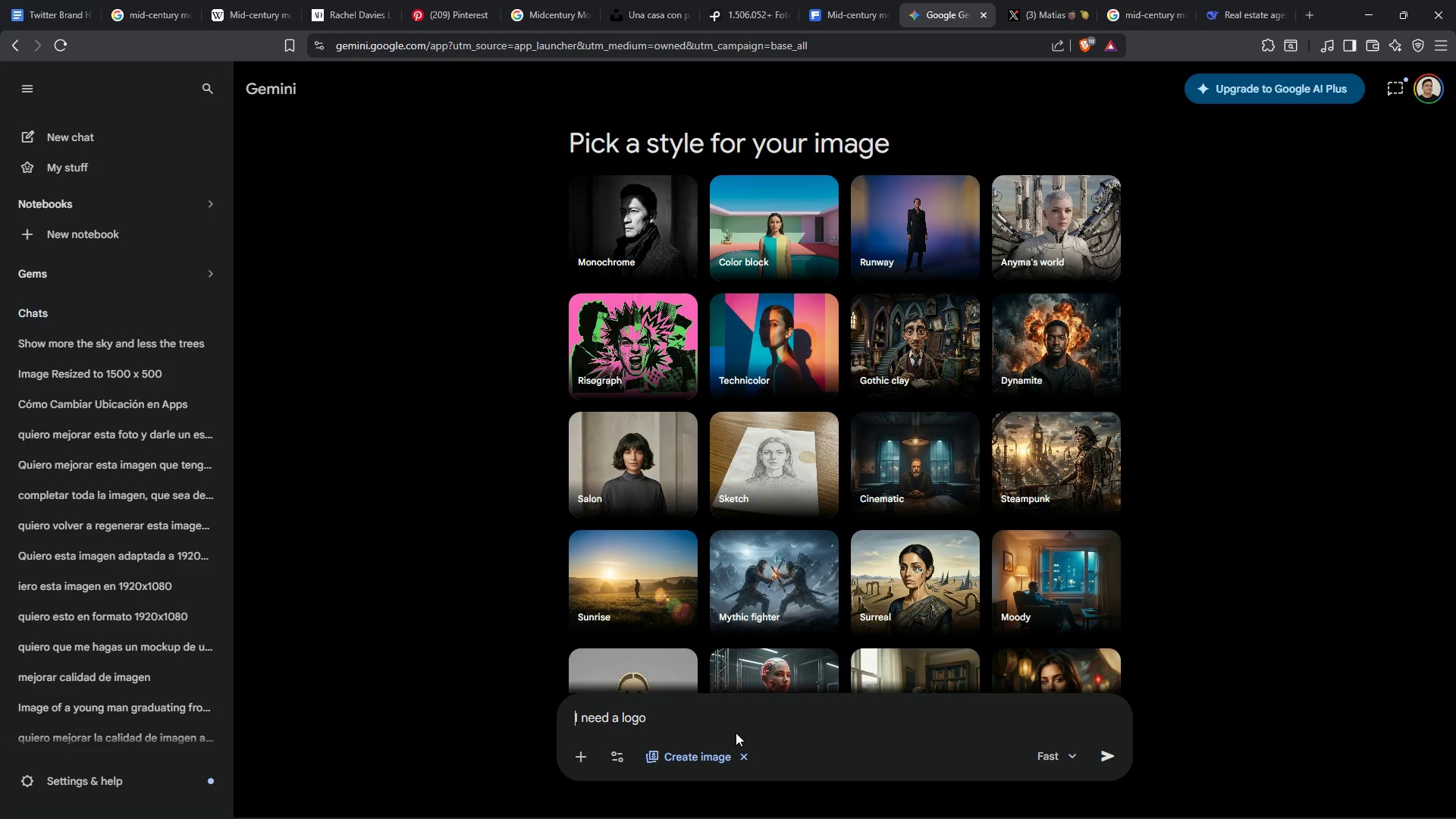 
type( for )
 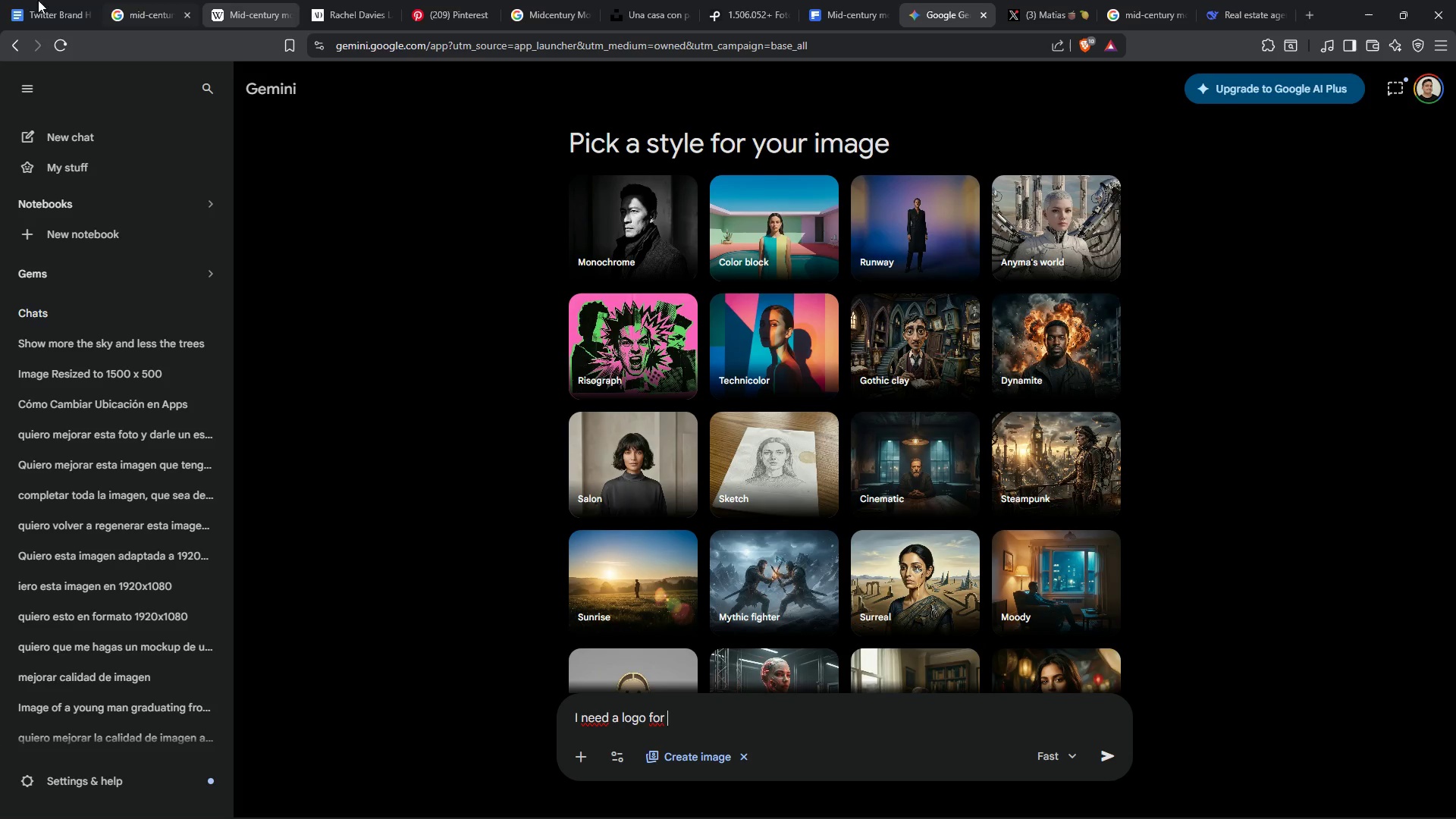 
left_click([43, 0])
 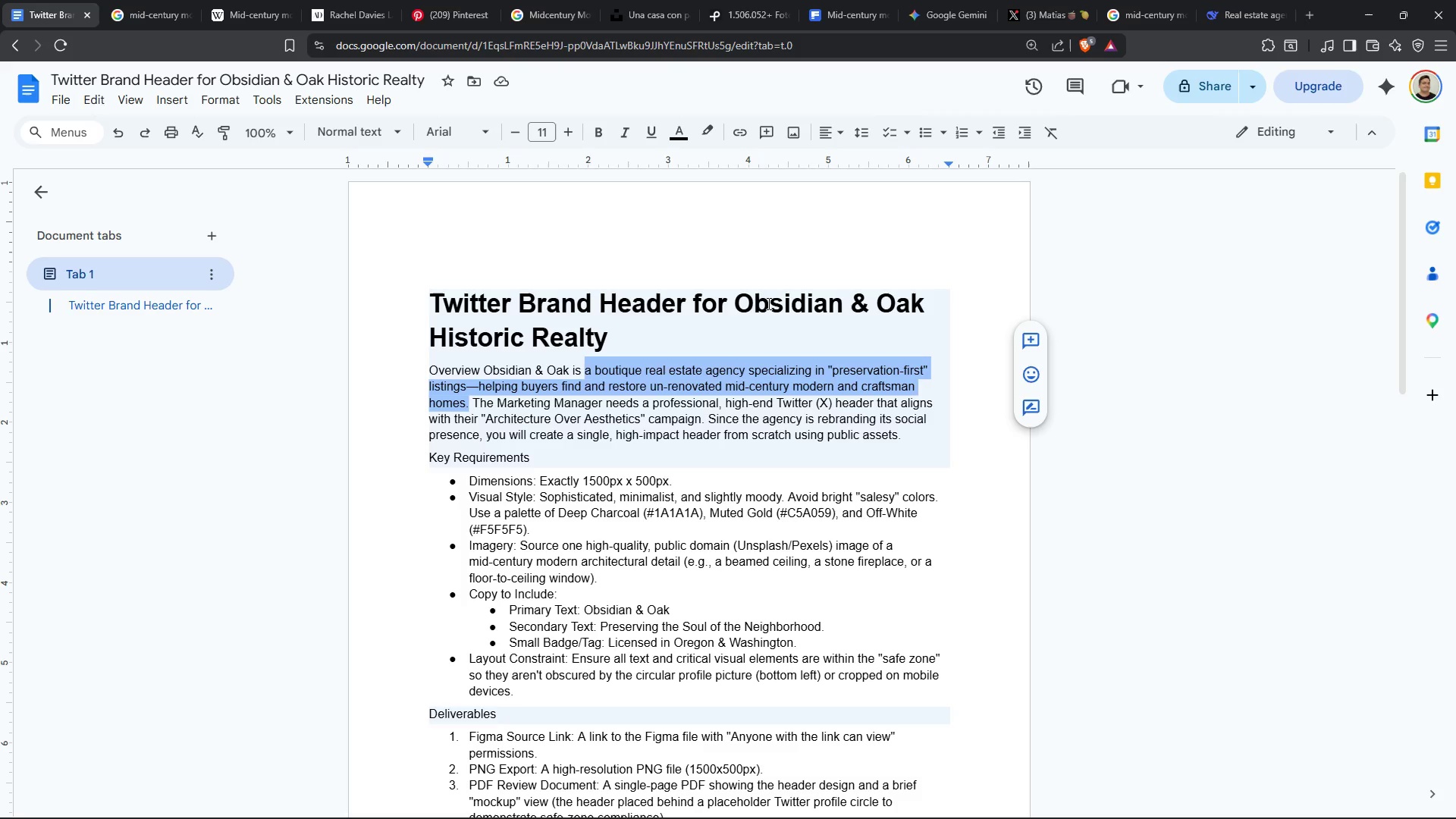 
left_click_drag(start_coordinate=[738, 305], to_coordinate=[947, 300])
 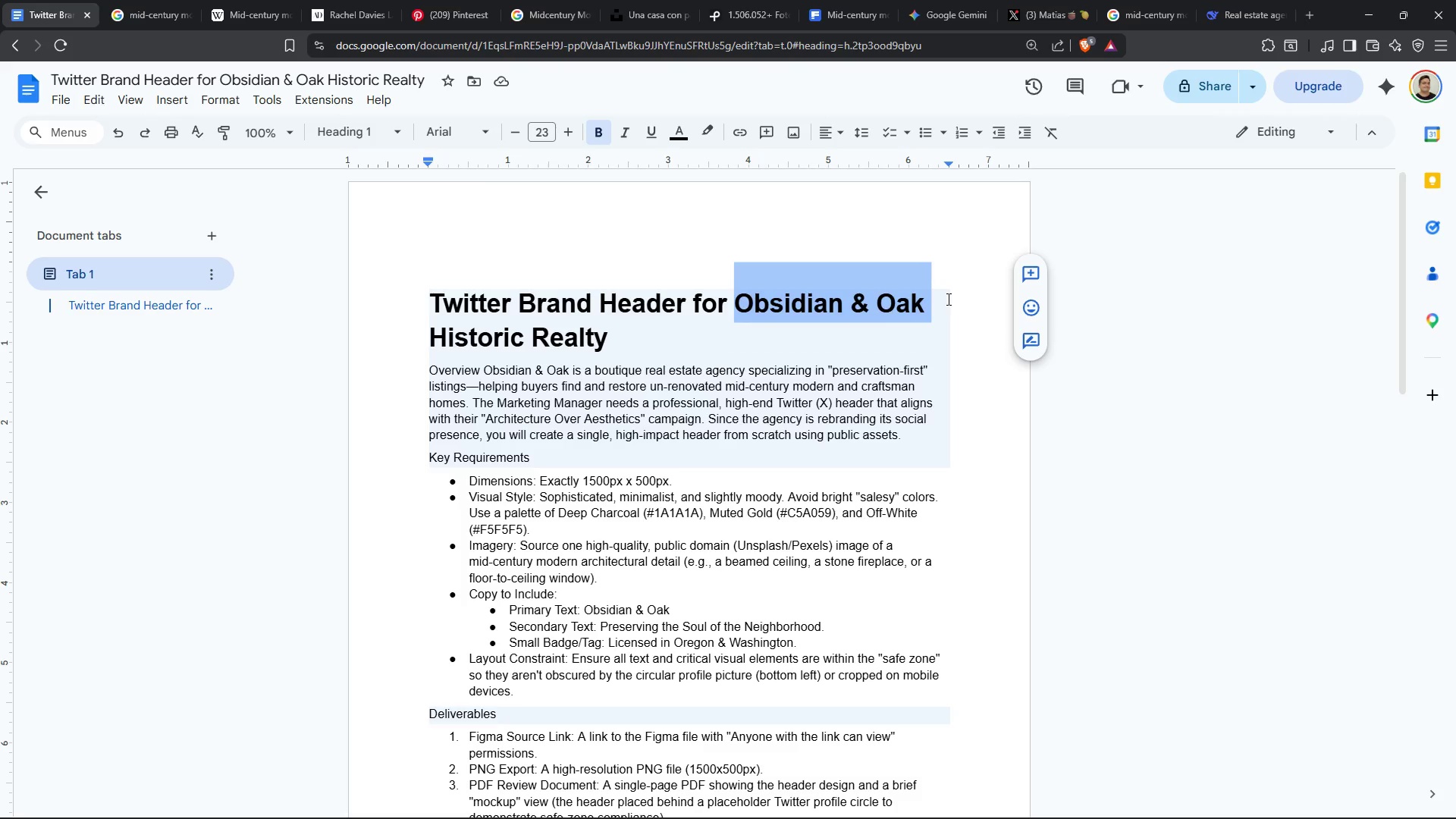 
key(Control+ControlLeft)
 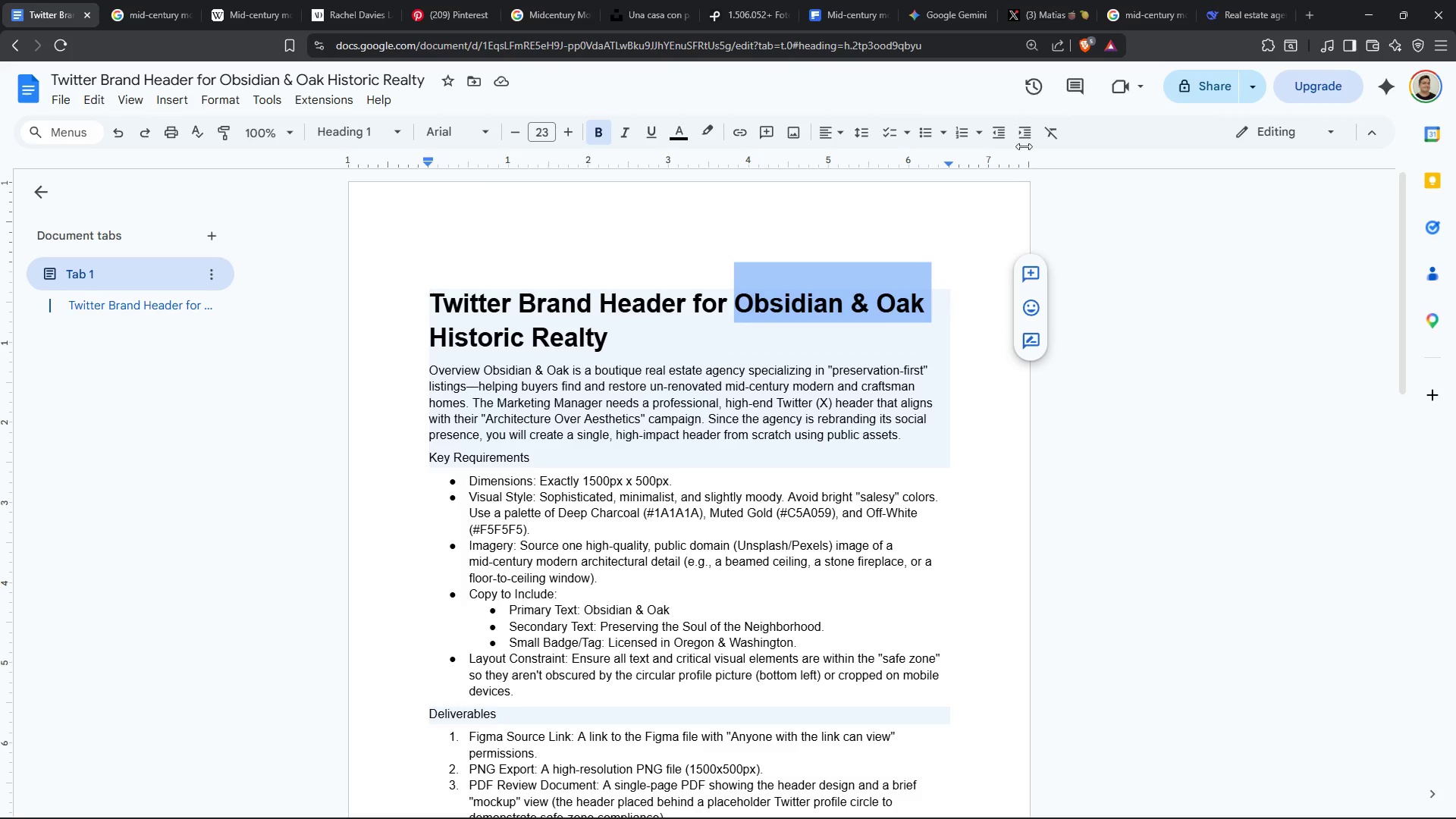 
key(Control+C)
 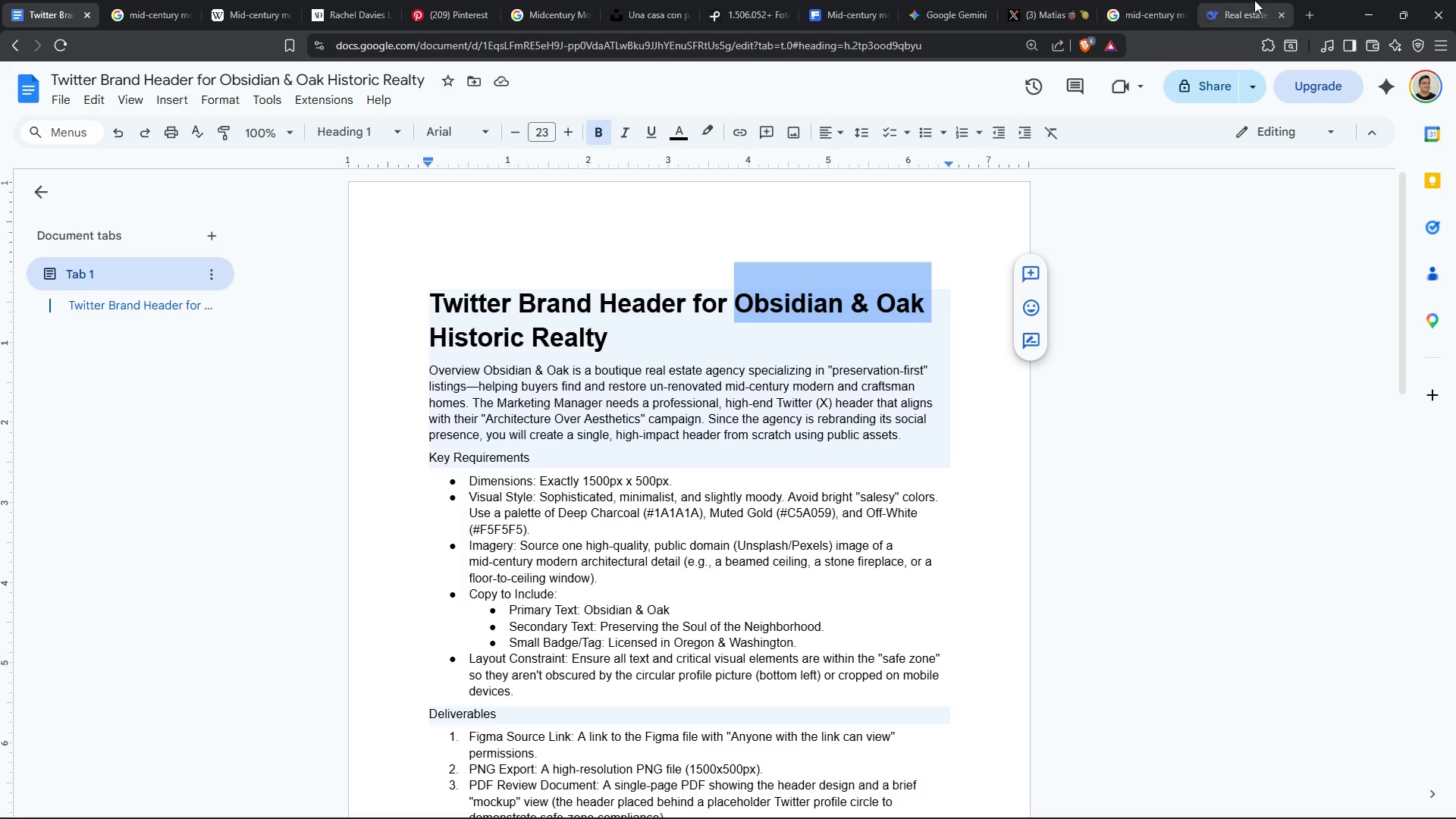 
left_click([1254, 0])
 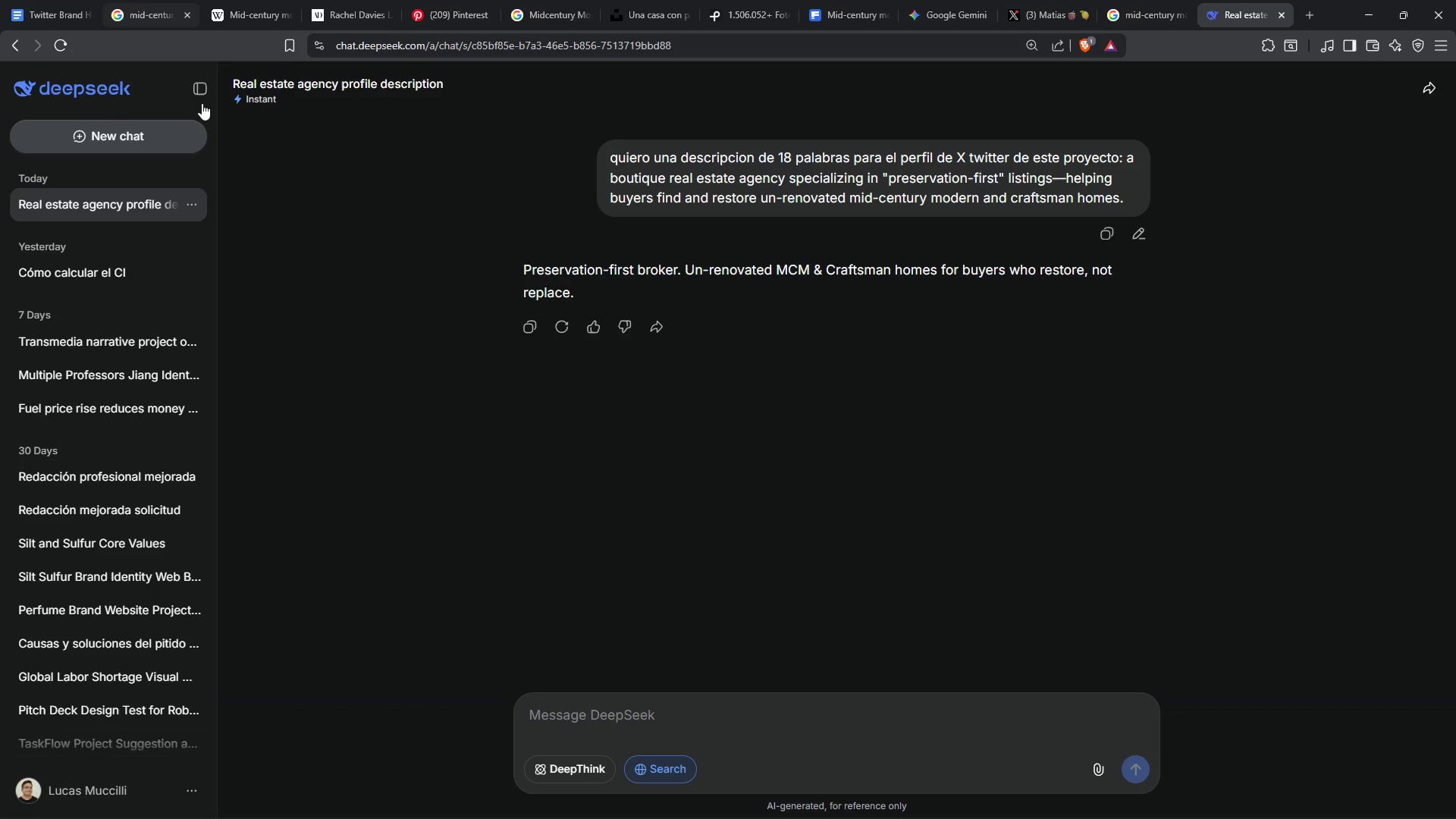 
wait(7.91)
 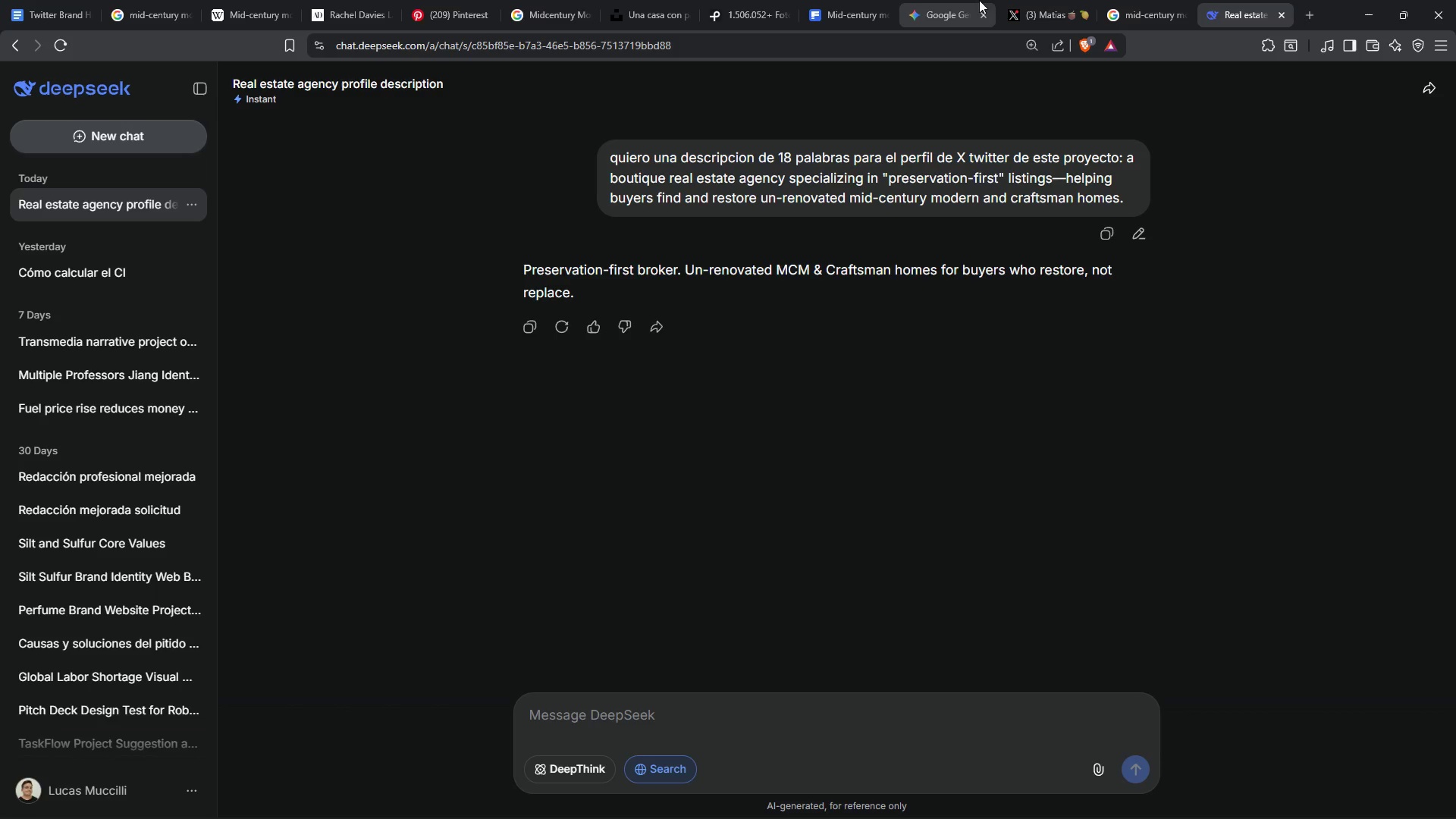 
left_click([1141, 14])
 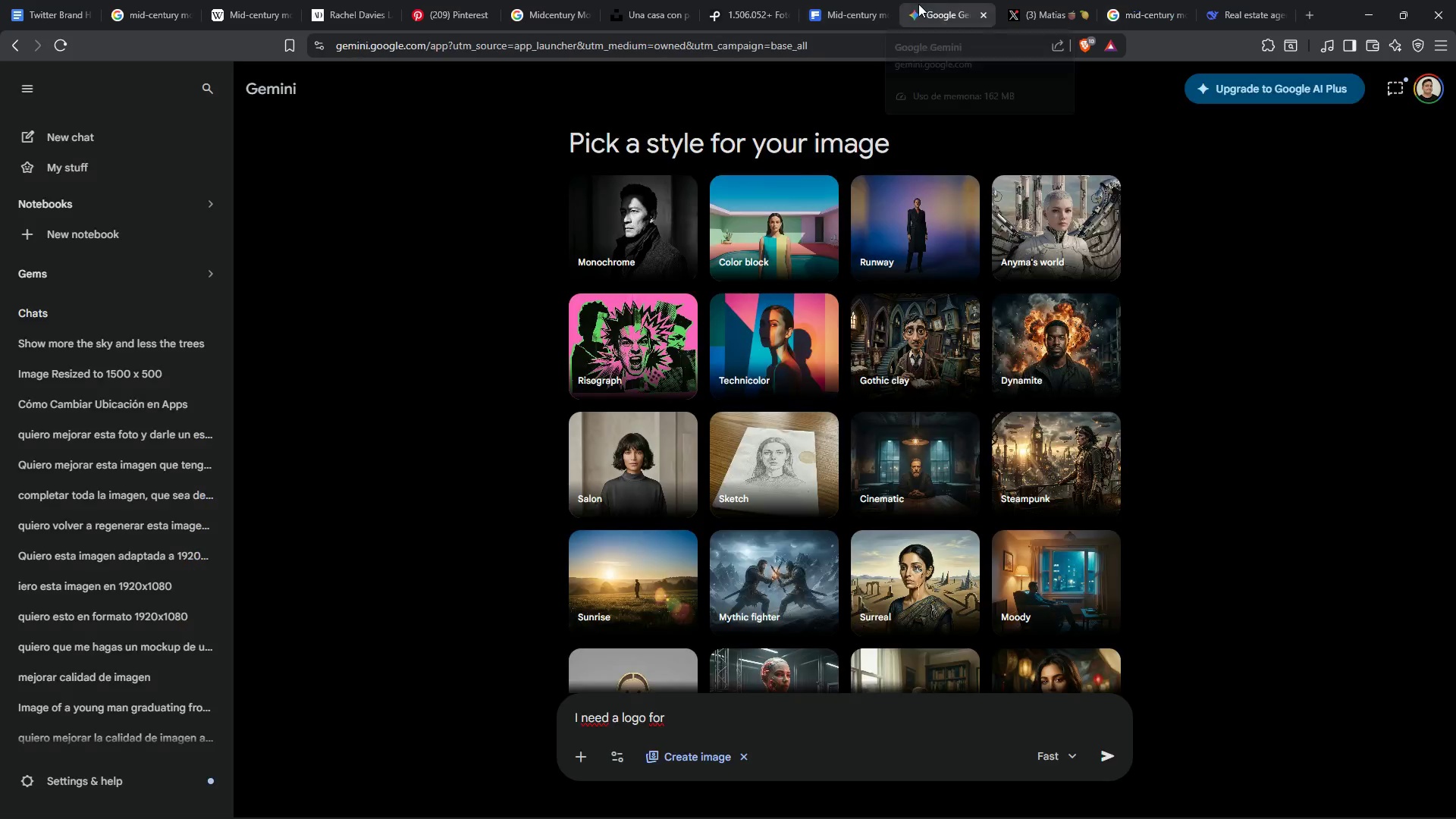 
key(Control+V)
 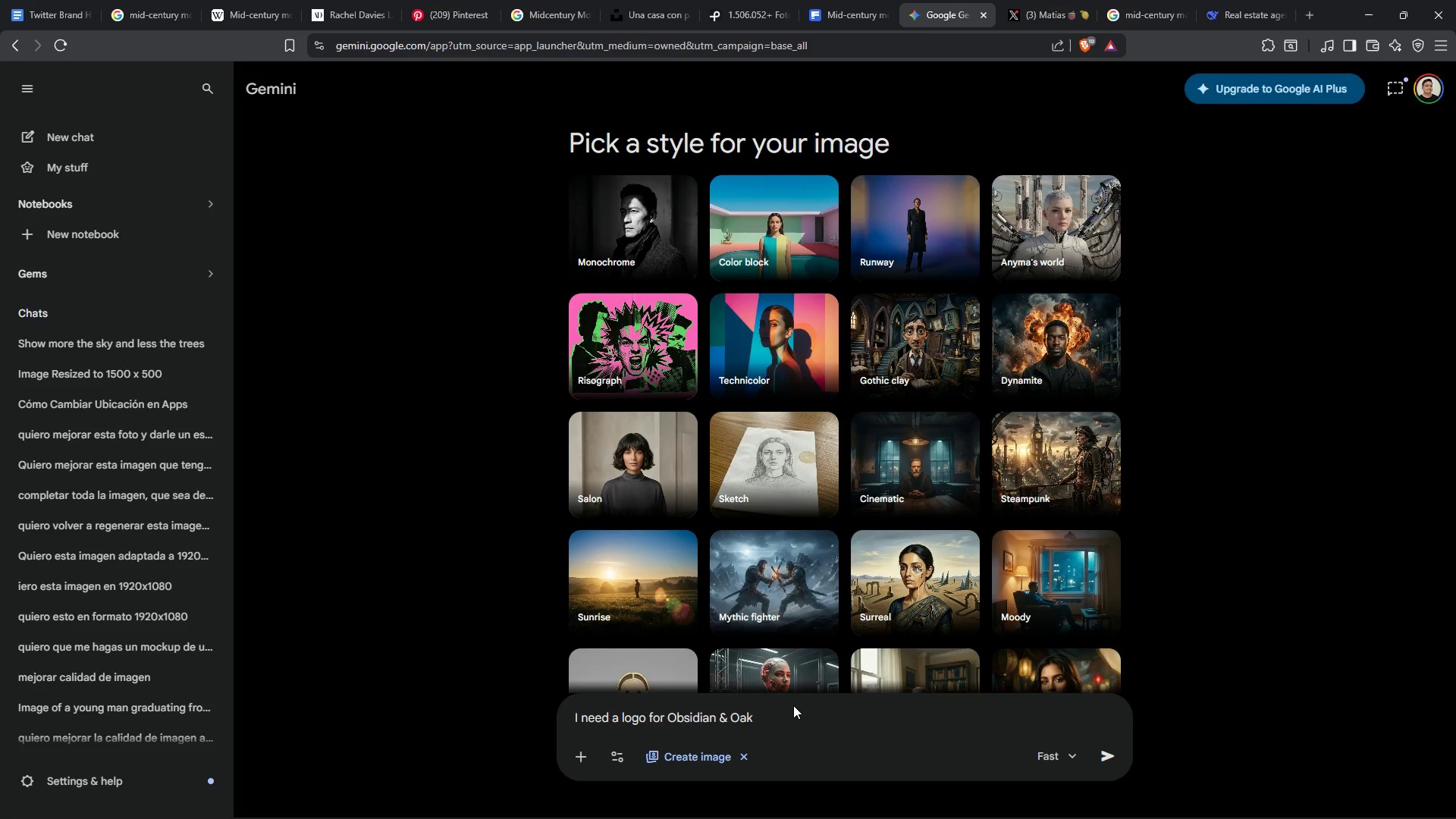 
key(Backspace)
 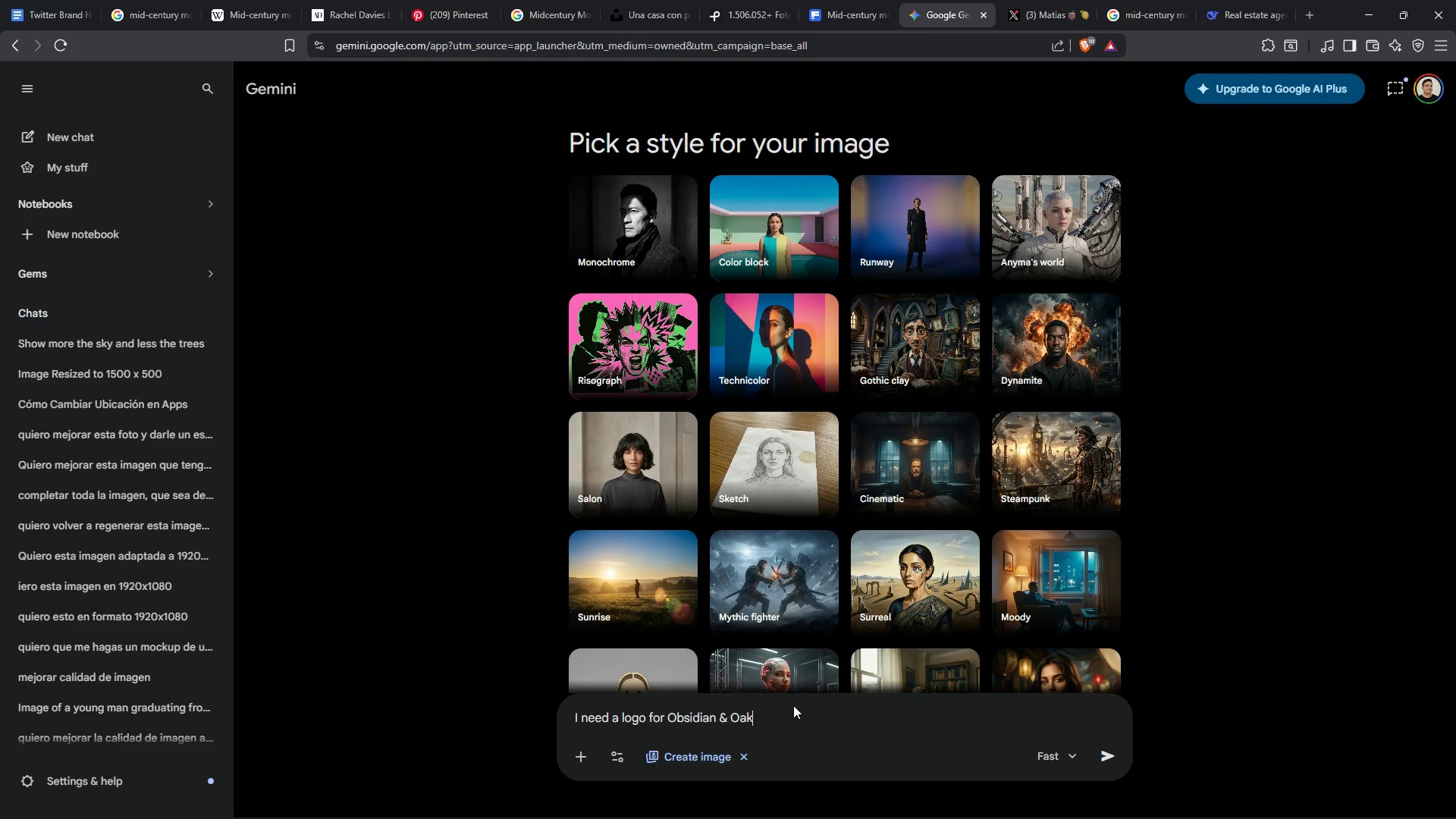 
key(Shift+ShiftRight)
 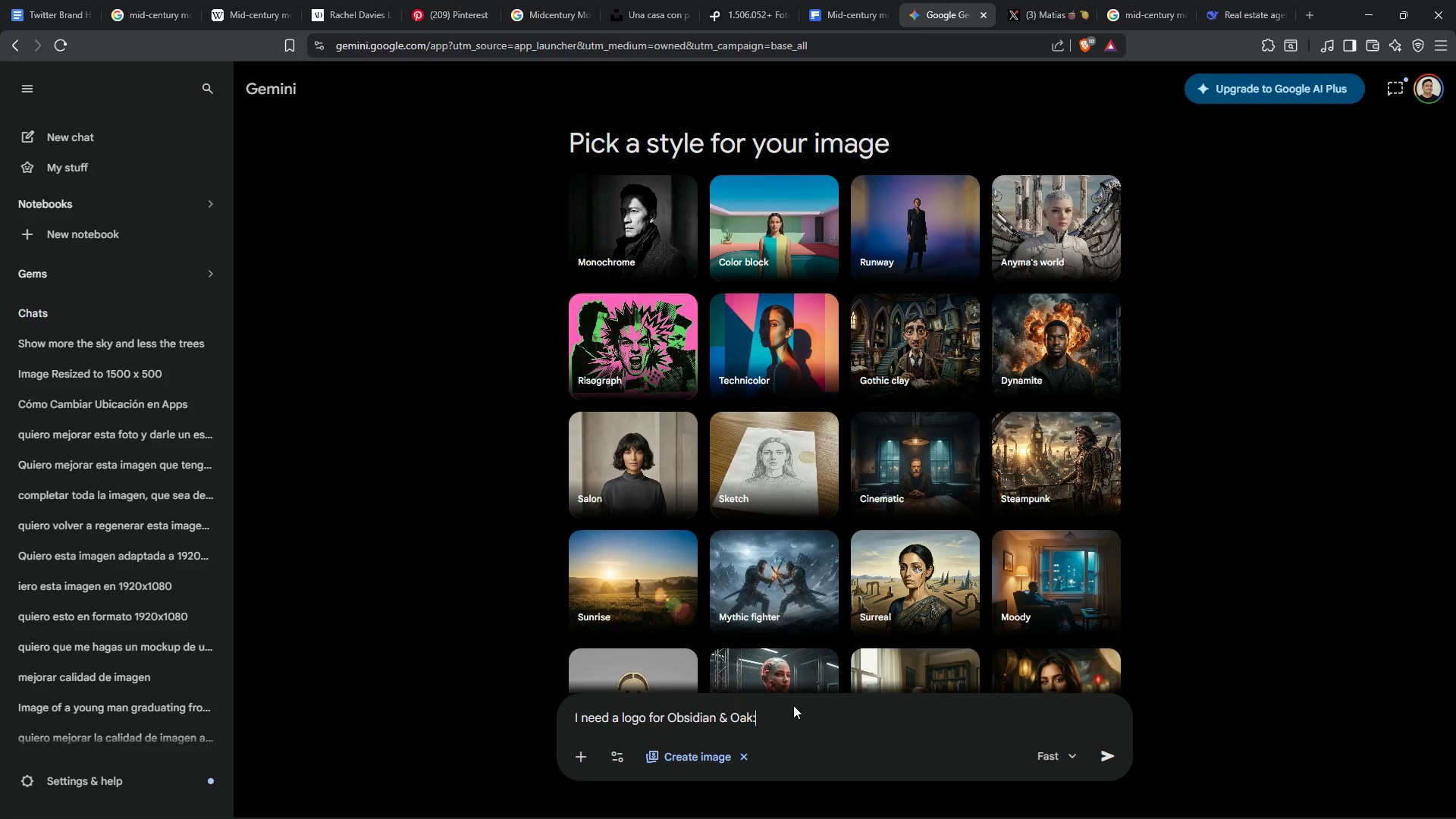 
key(Shift+Period)
 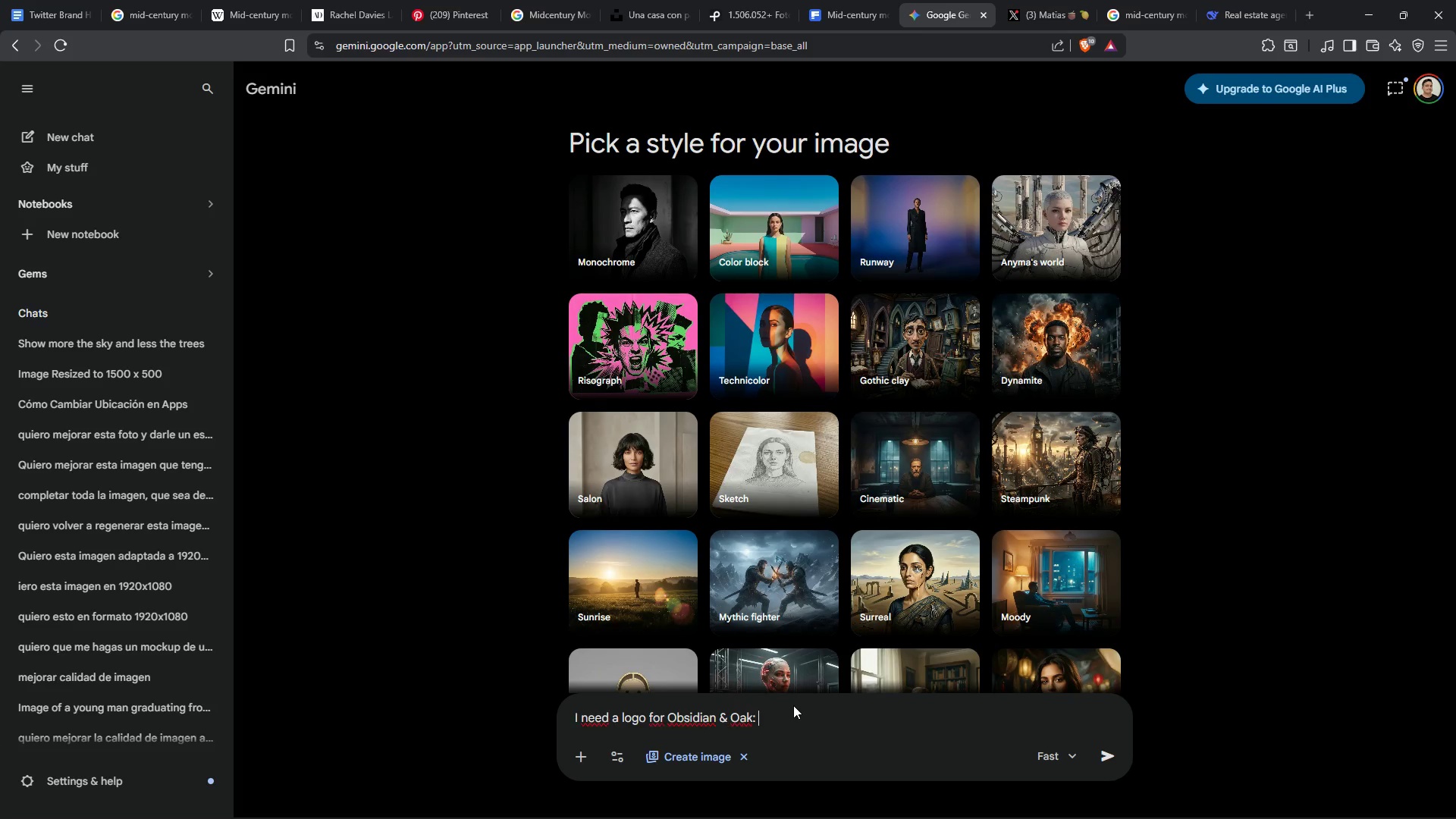 
key(Space)
 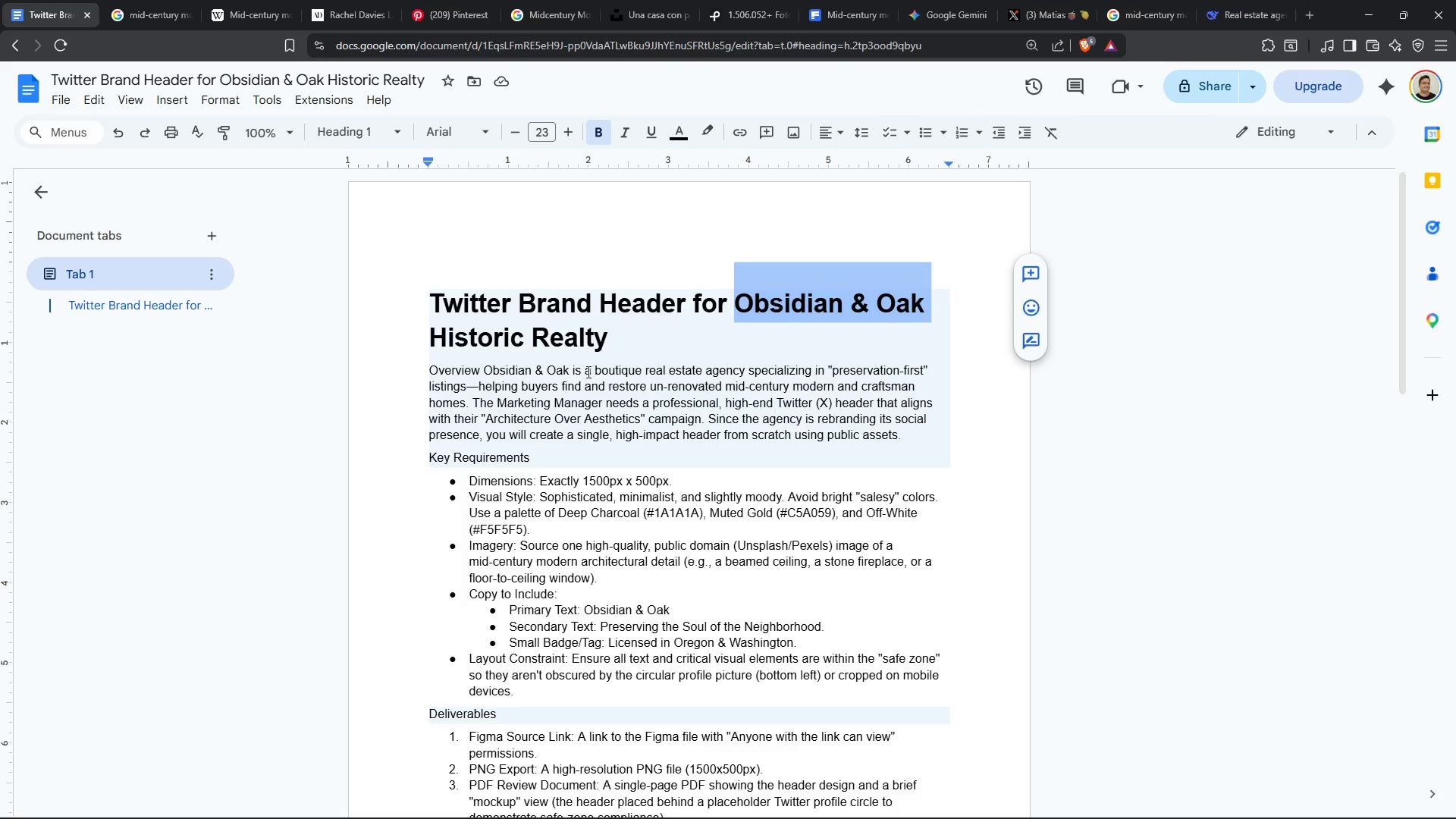 
left_click_drag(start_coordinate=[583, 372], to_coordinate=[466, 384])
 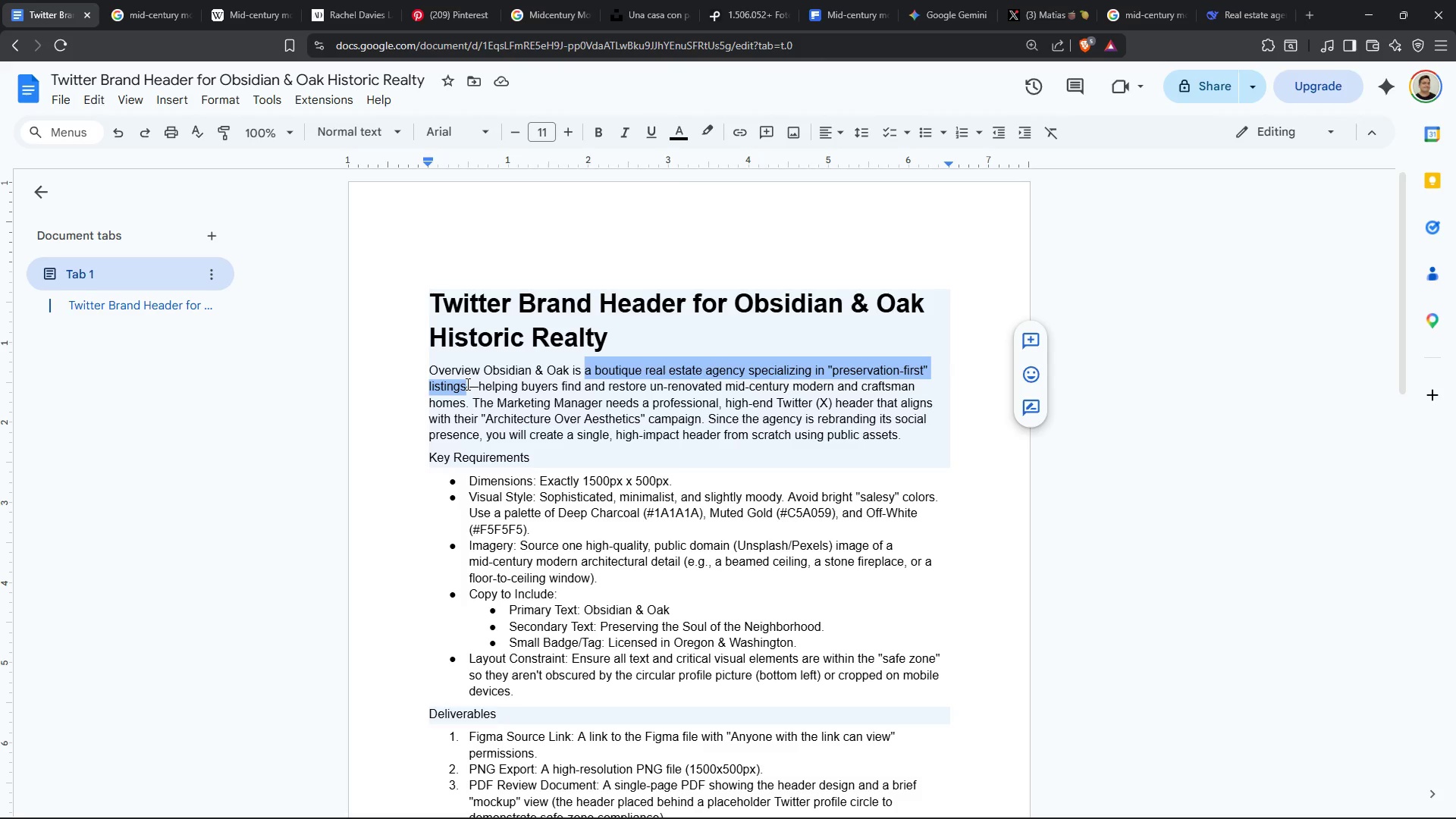 
hold_key(key=ControlLeft, duration=0.62)
 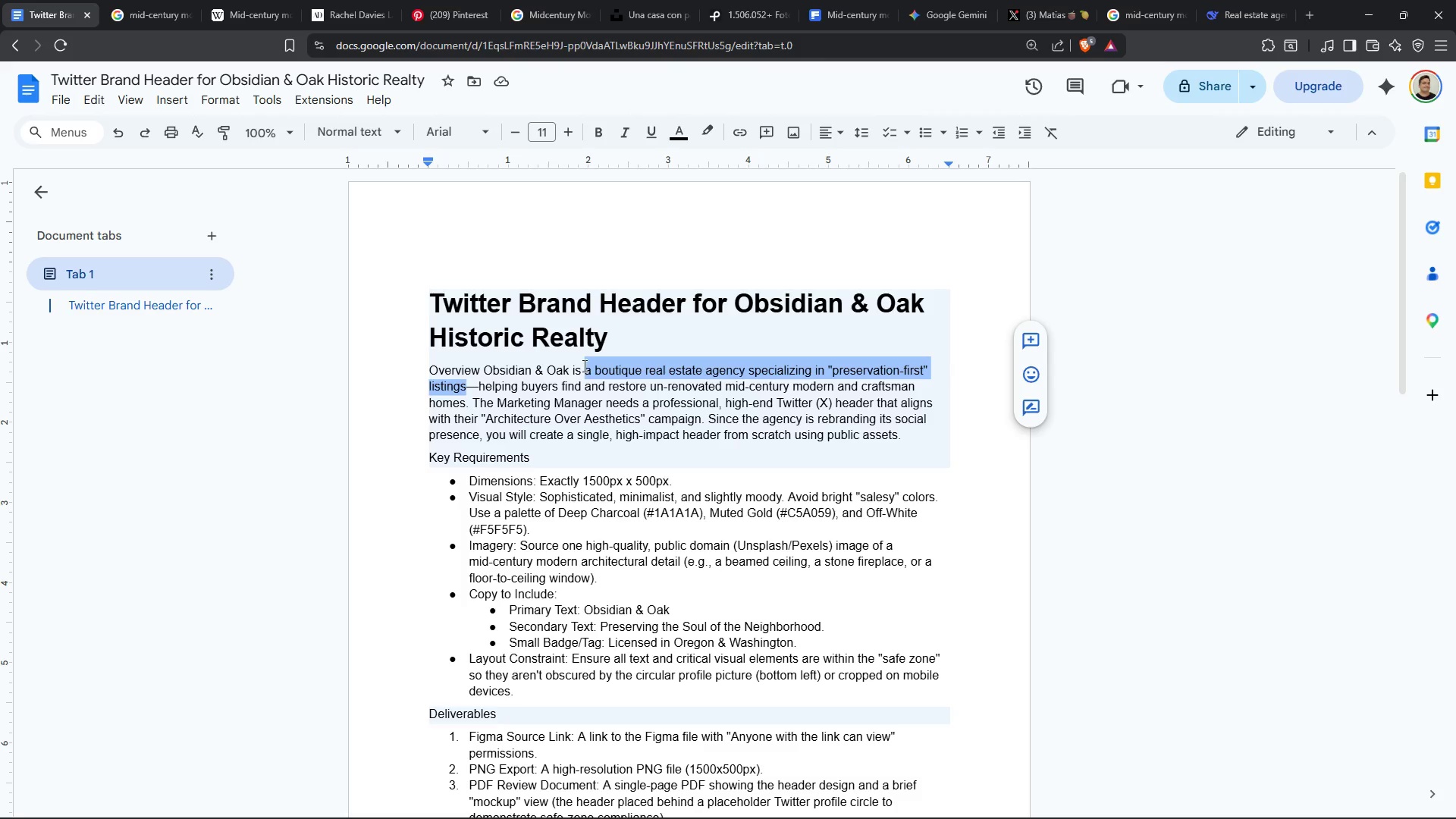 
left_click([583, 366])
 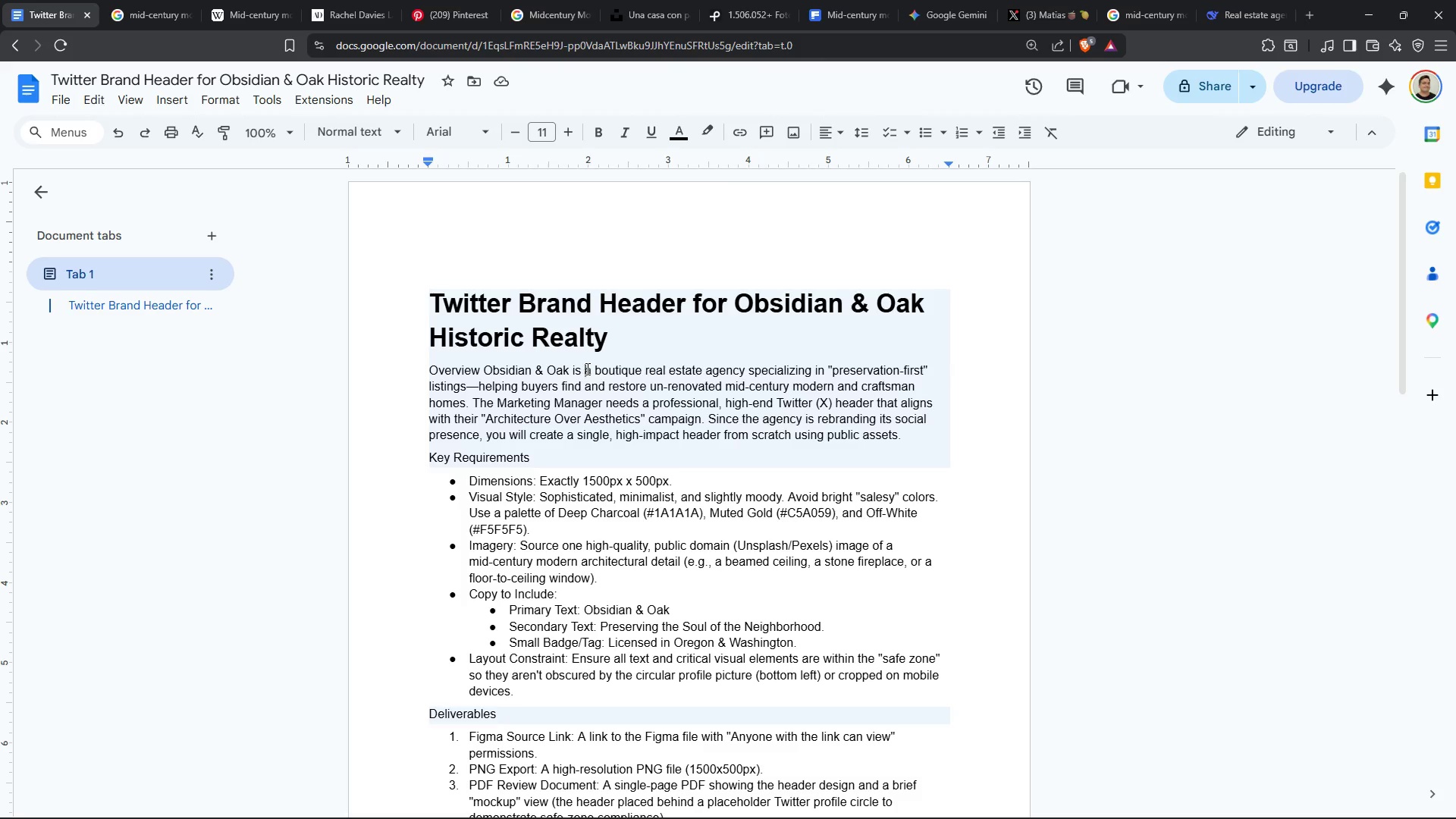 
left_click_drag(start_coordinate=[586, 369], to_coordinate=[472, 397])
 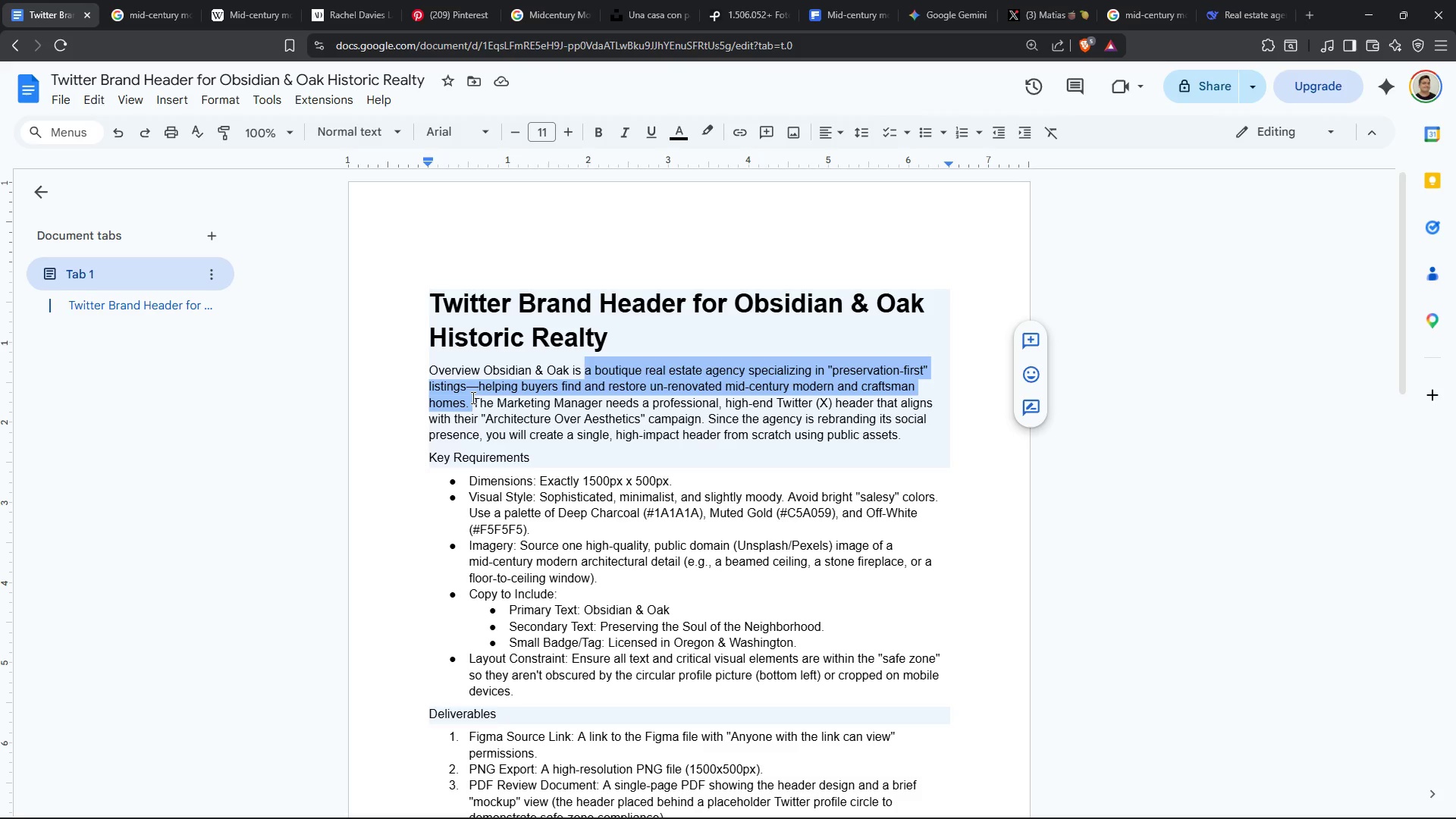 
key(Control+C)
 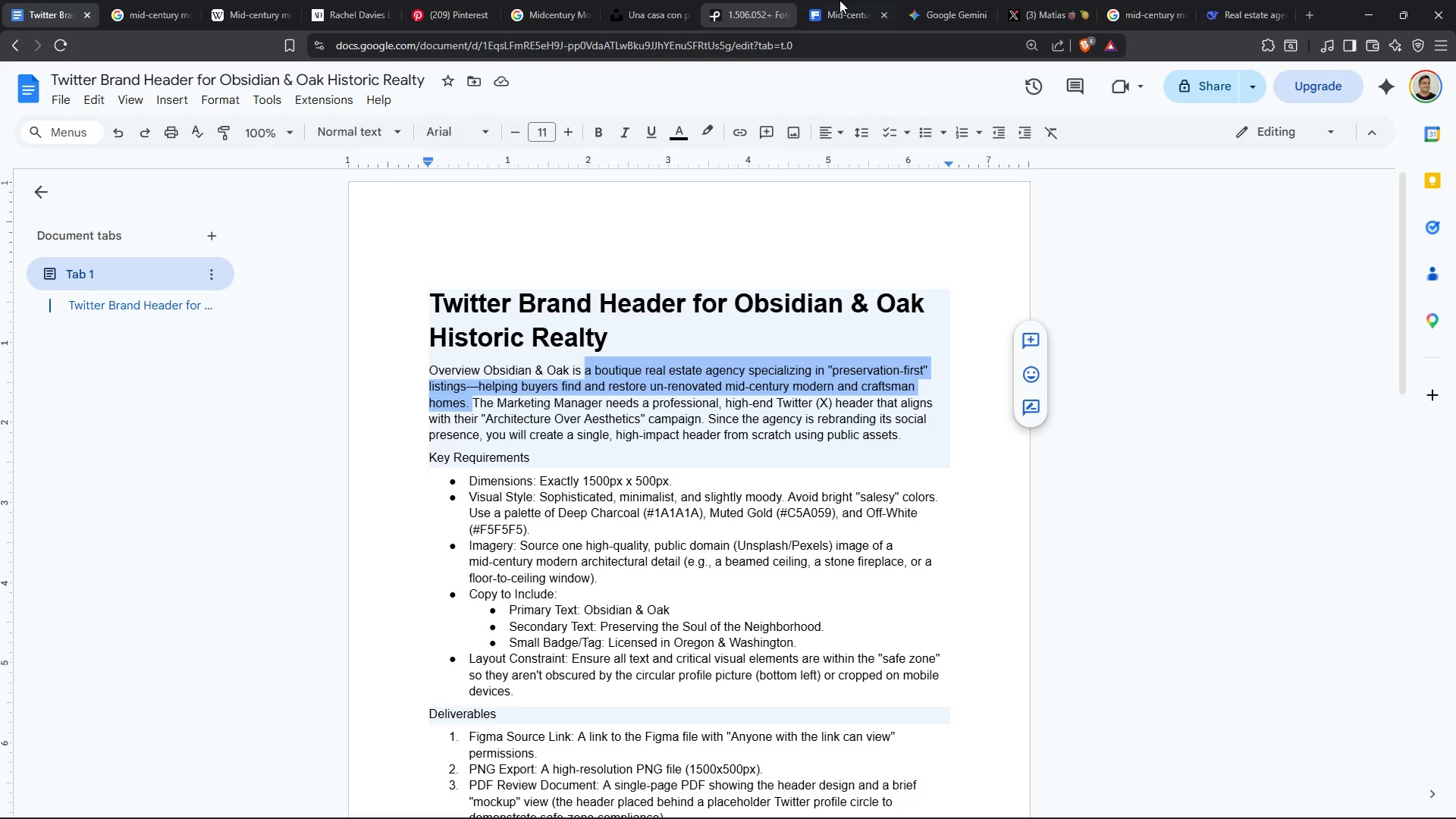 
left_click([930, 2])
 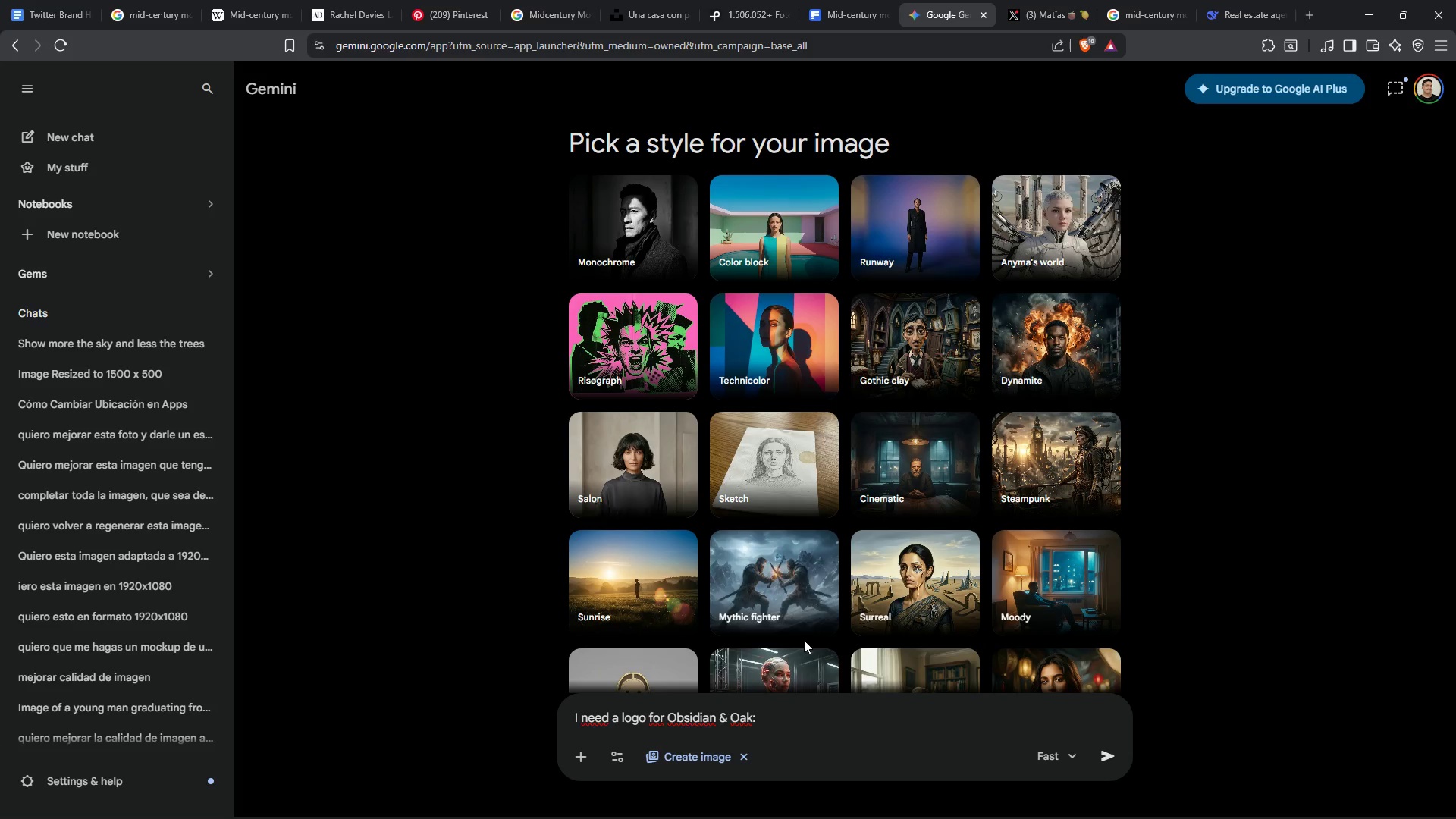 
key(Control+V)
 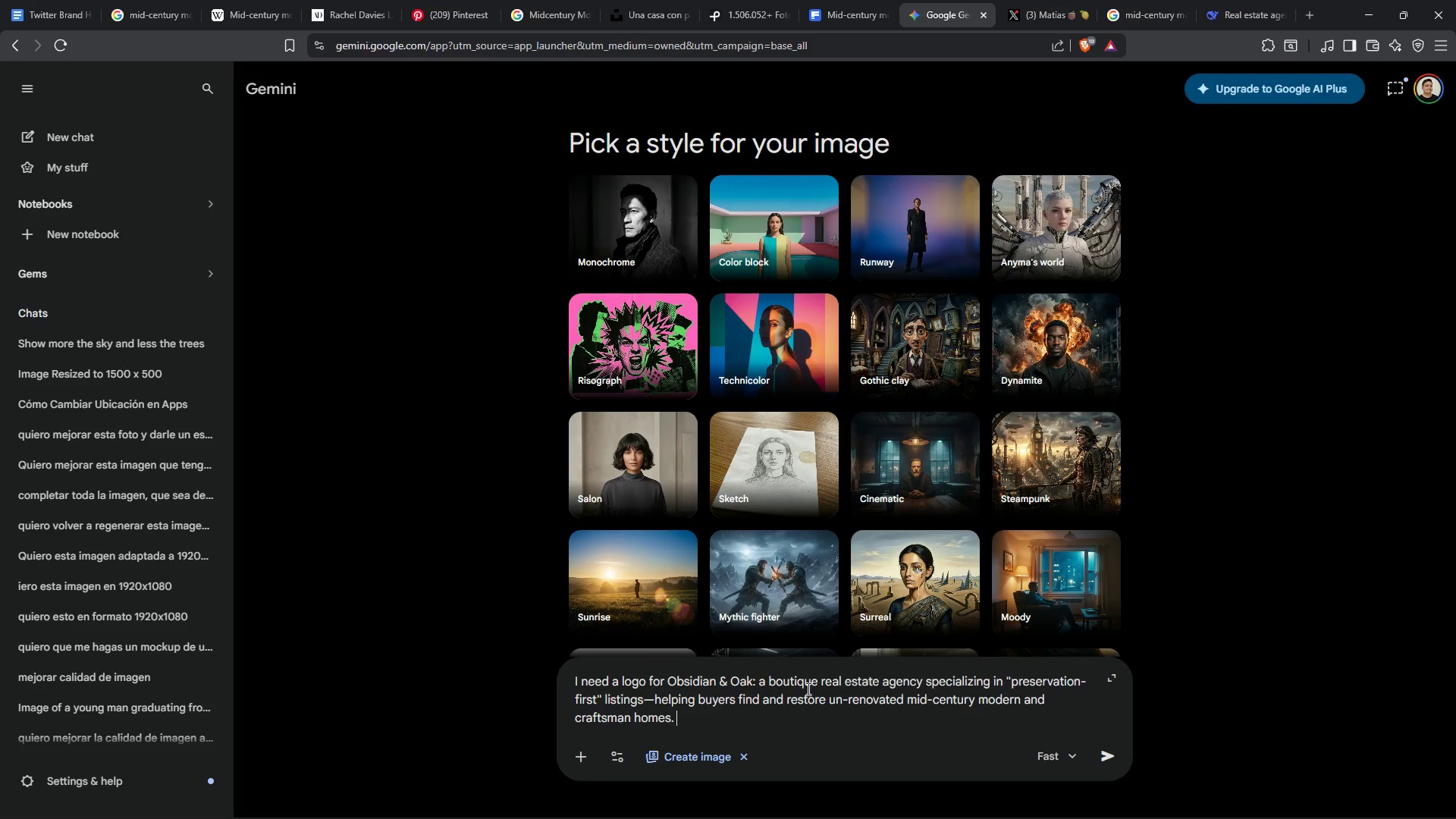 
key(Enter)
 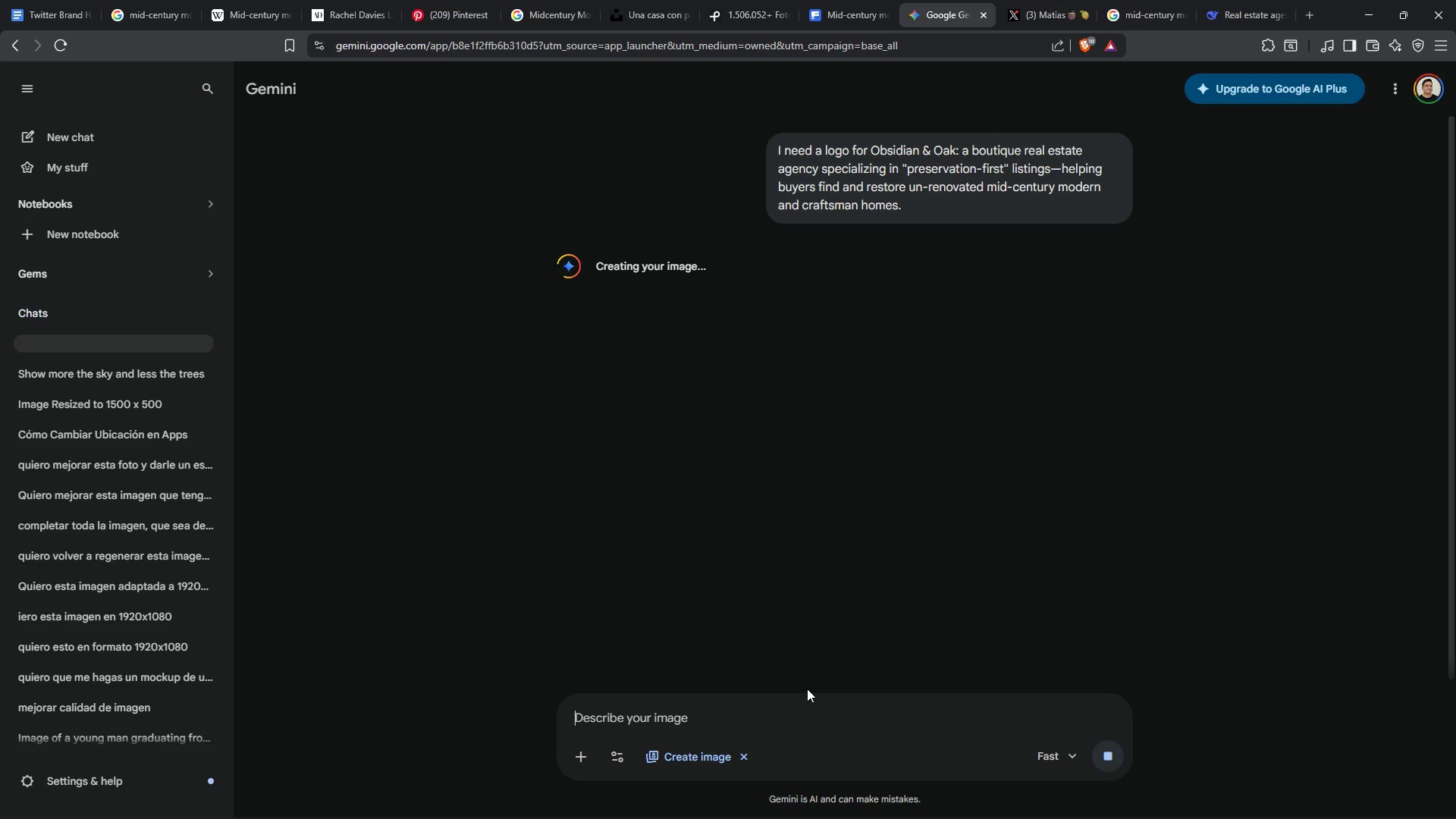 
wait(20.0)
 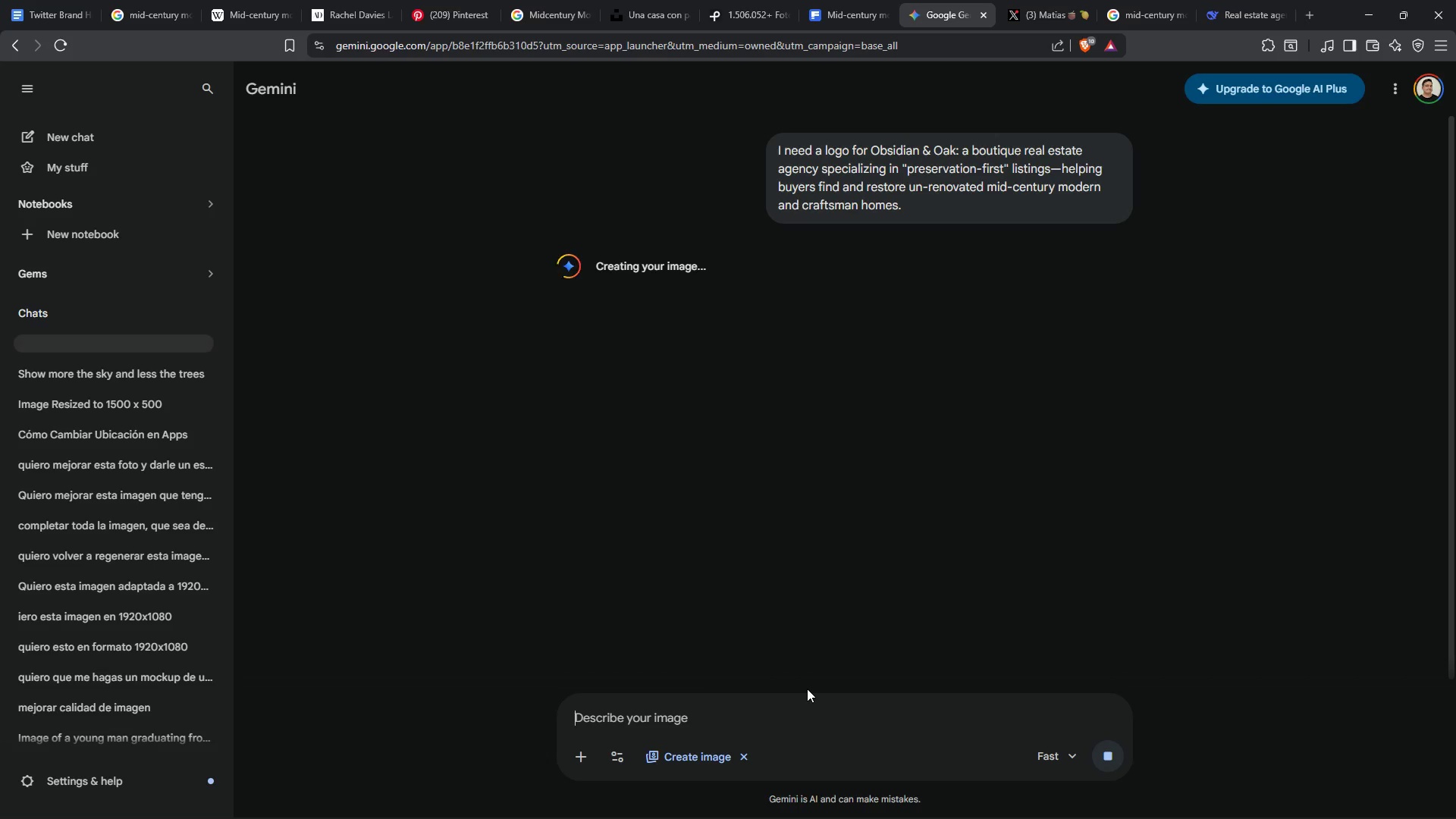 
scroll: coordinate [930, 463], scroll_direction: up, amount: 7.0
 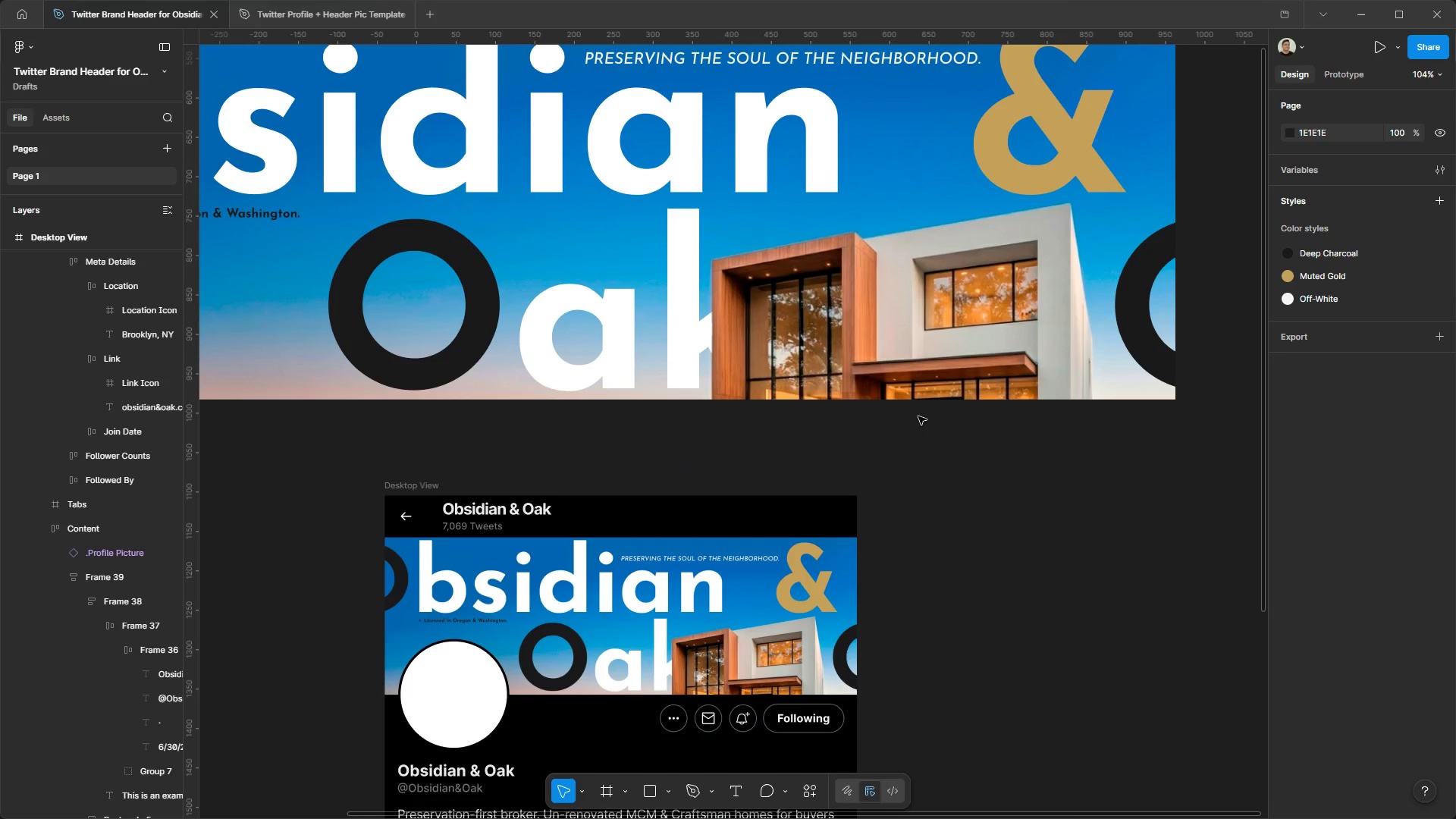 
hold_key(key=ControlLeft, duration=1.5)
hold_key(key=AltLeft, duration=1.55)
scroll: coordinate [871, 403], scroll_direction: down, amount: 5.0
 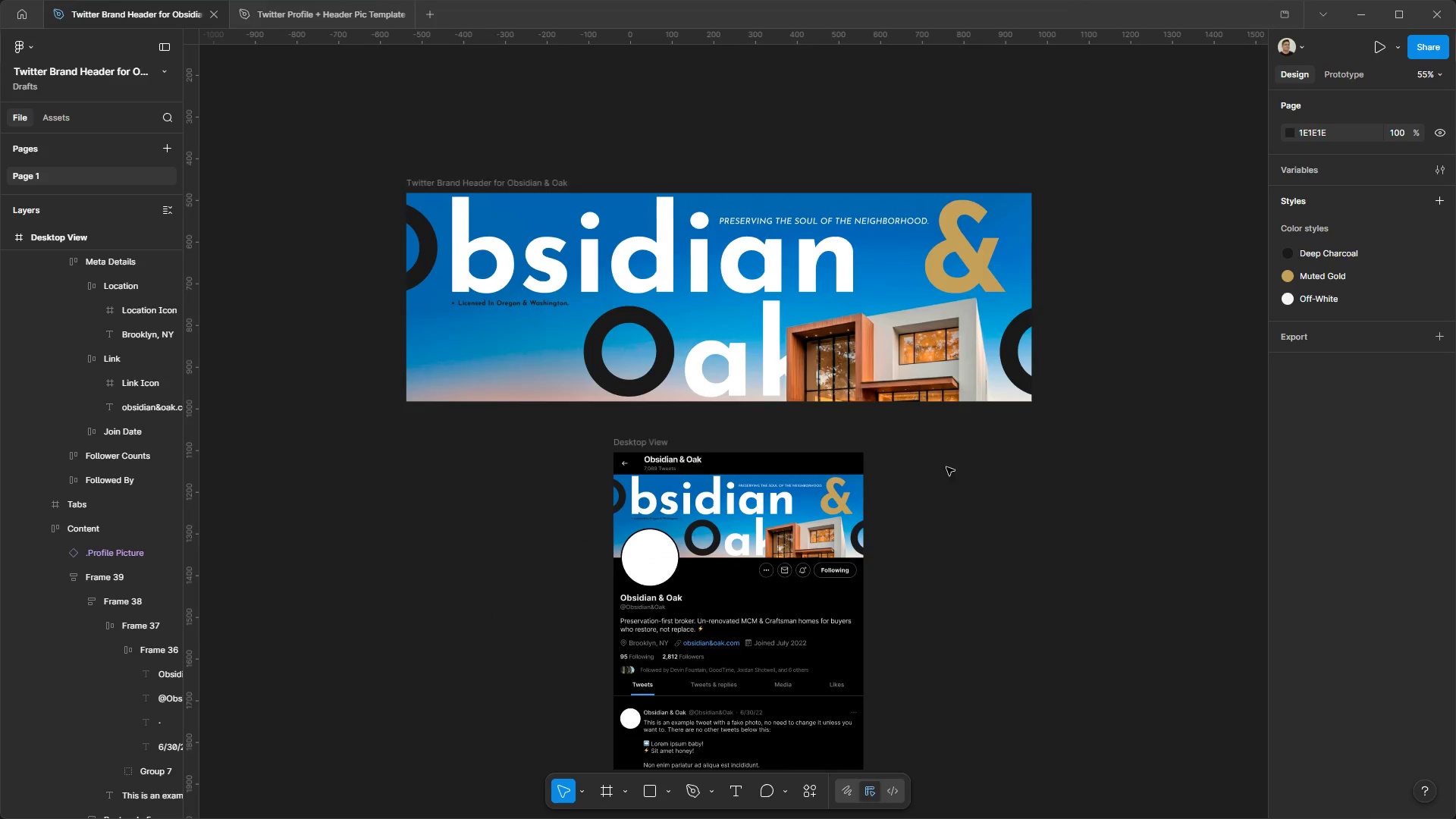 
key(Alt+Control+ControlLeft)
 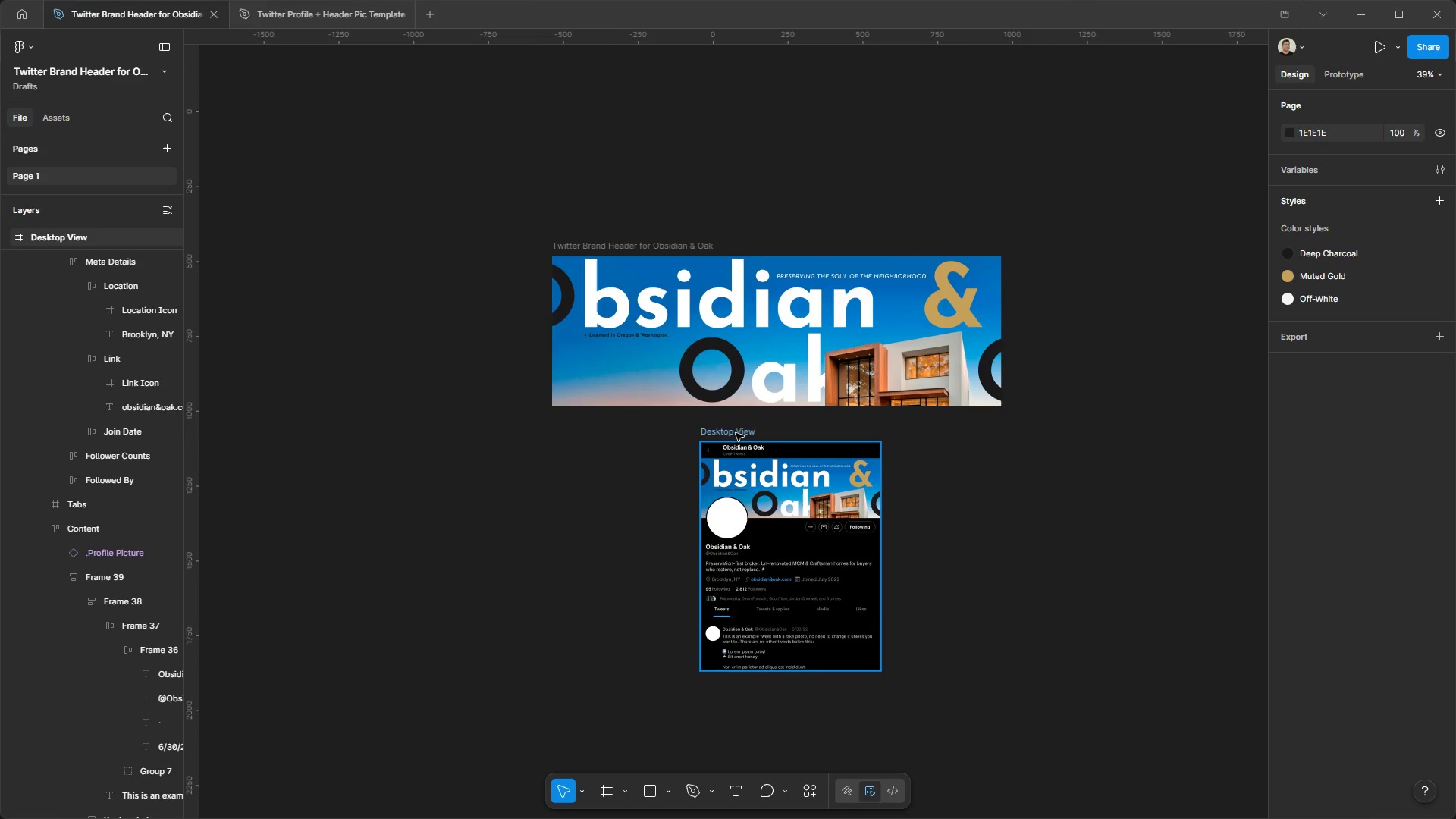 
scroll: coordinate [943, 504], scroll_direction: down, amount: 2.0
 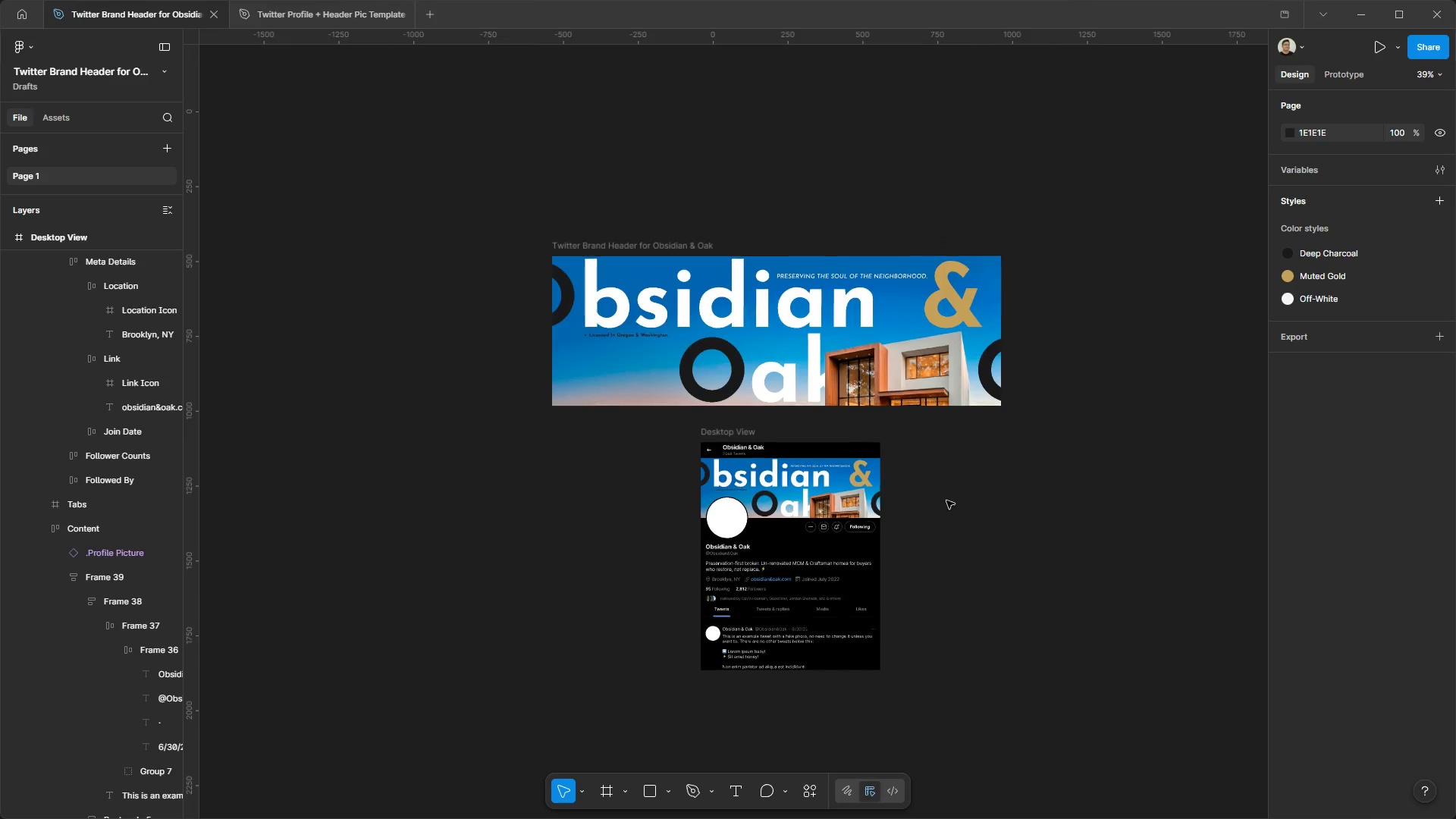 
left_click_drag(start_coordinate=[737, 437], to_coordinate=[401, 249])
 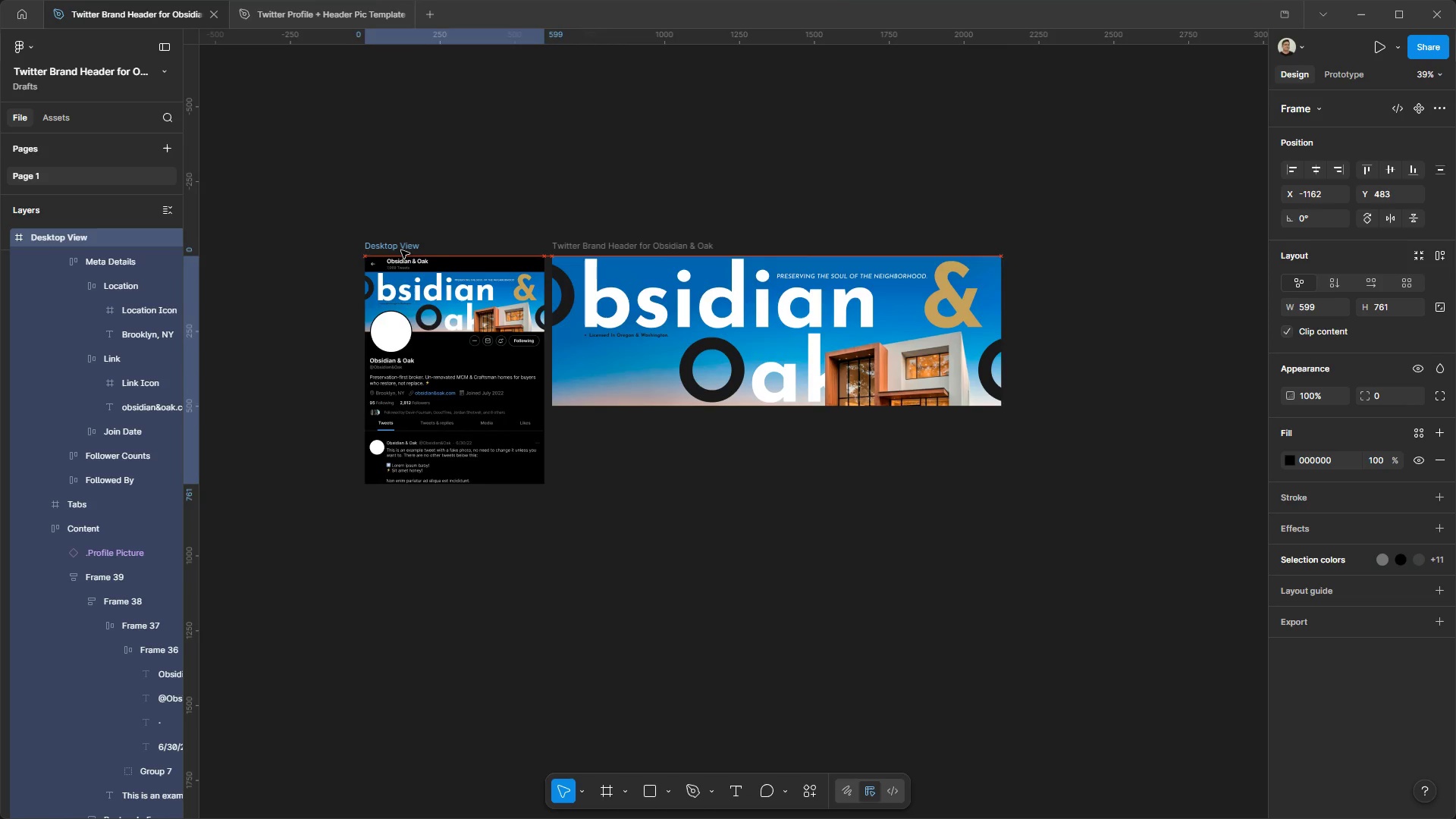 
hold_key(key=ControlLeft, duration=0.55)
hold_key(key=AltLeft, duration=0.5)
scroll: coordinate [931, 262], scroll_direction: up, amount: 3.0
 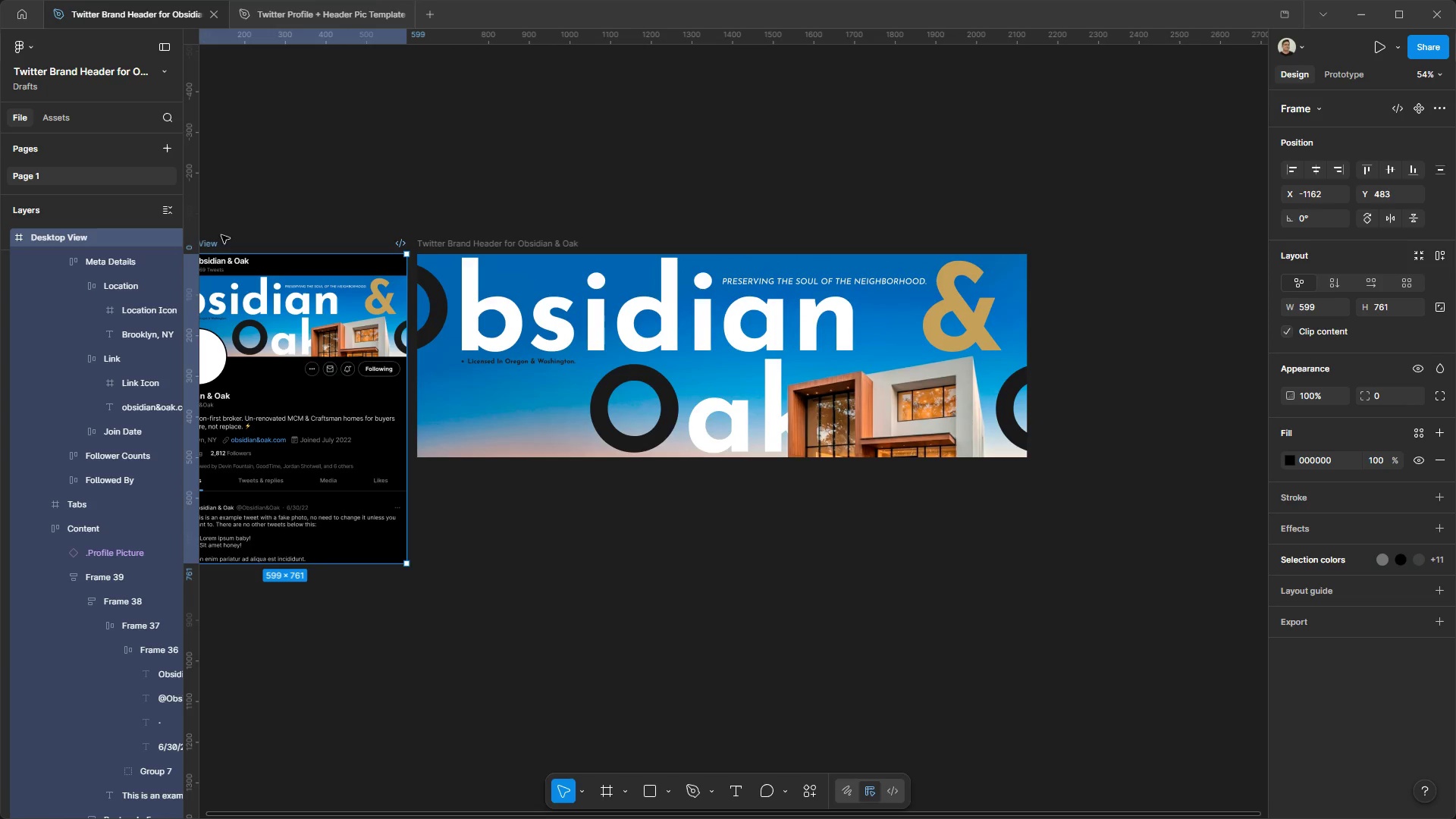 
left_click_drag(start_coordinate=[217, 240], to_coordinate=[629, 469])
 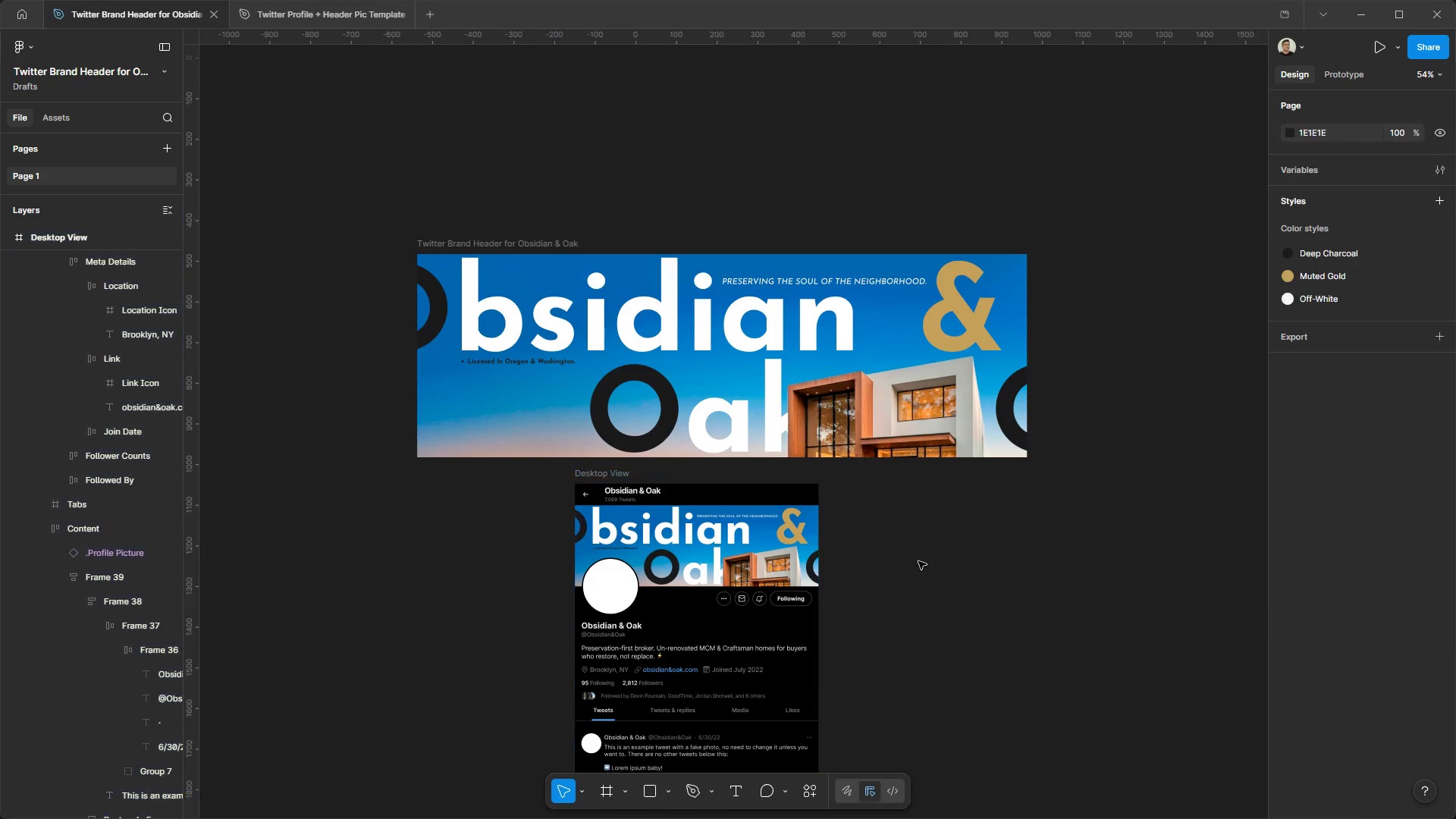 
scroll: coordinate [936, 541], scroll_direction: down, amount: 4.0
 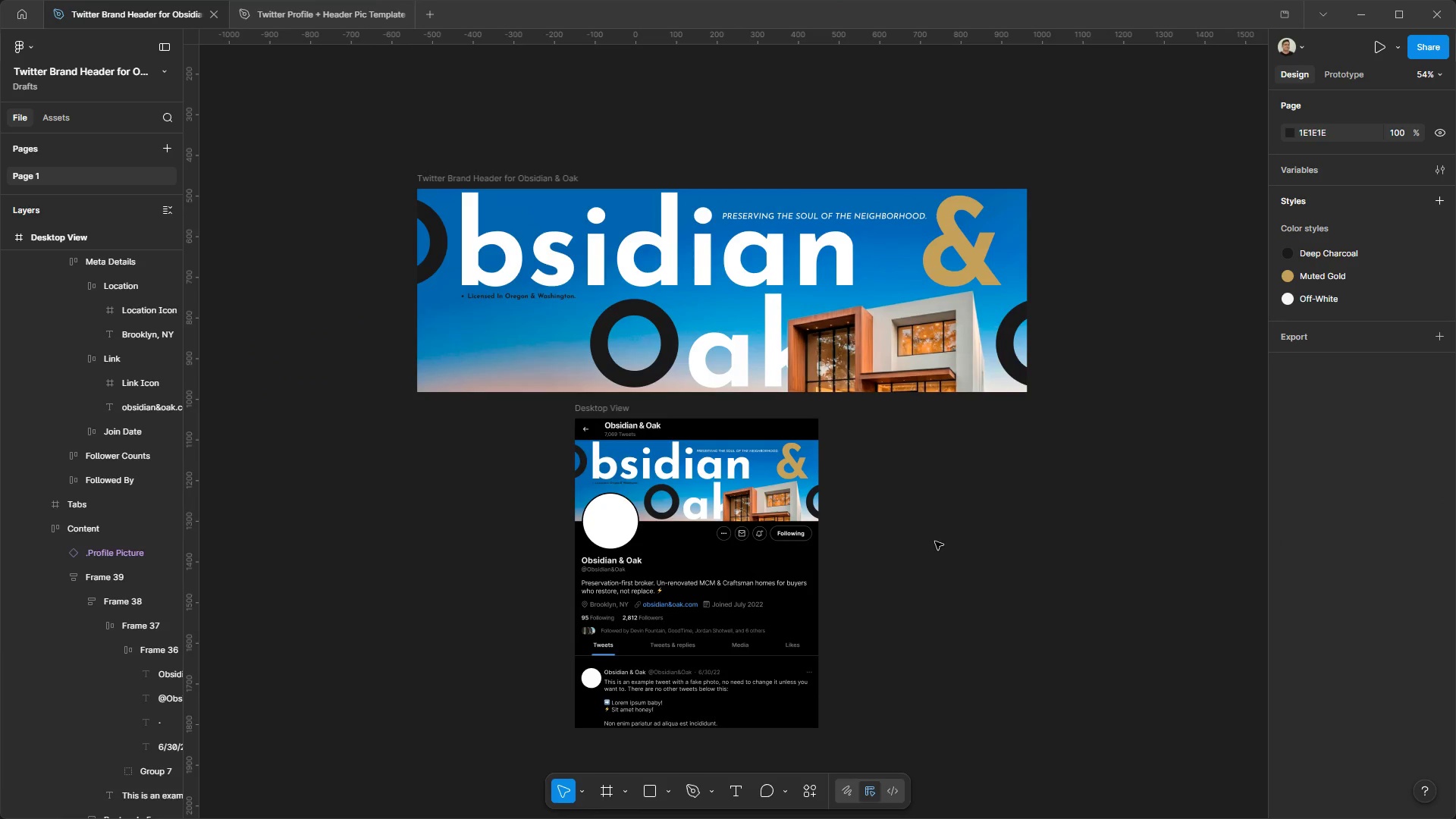 
hold_key(key=ControlLeft, duration=1.58)
hold_key(key=AltLeft, duration=1.47)
scroll: coordinate [915, 604], scroll_direction: up, amount: 3.0
 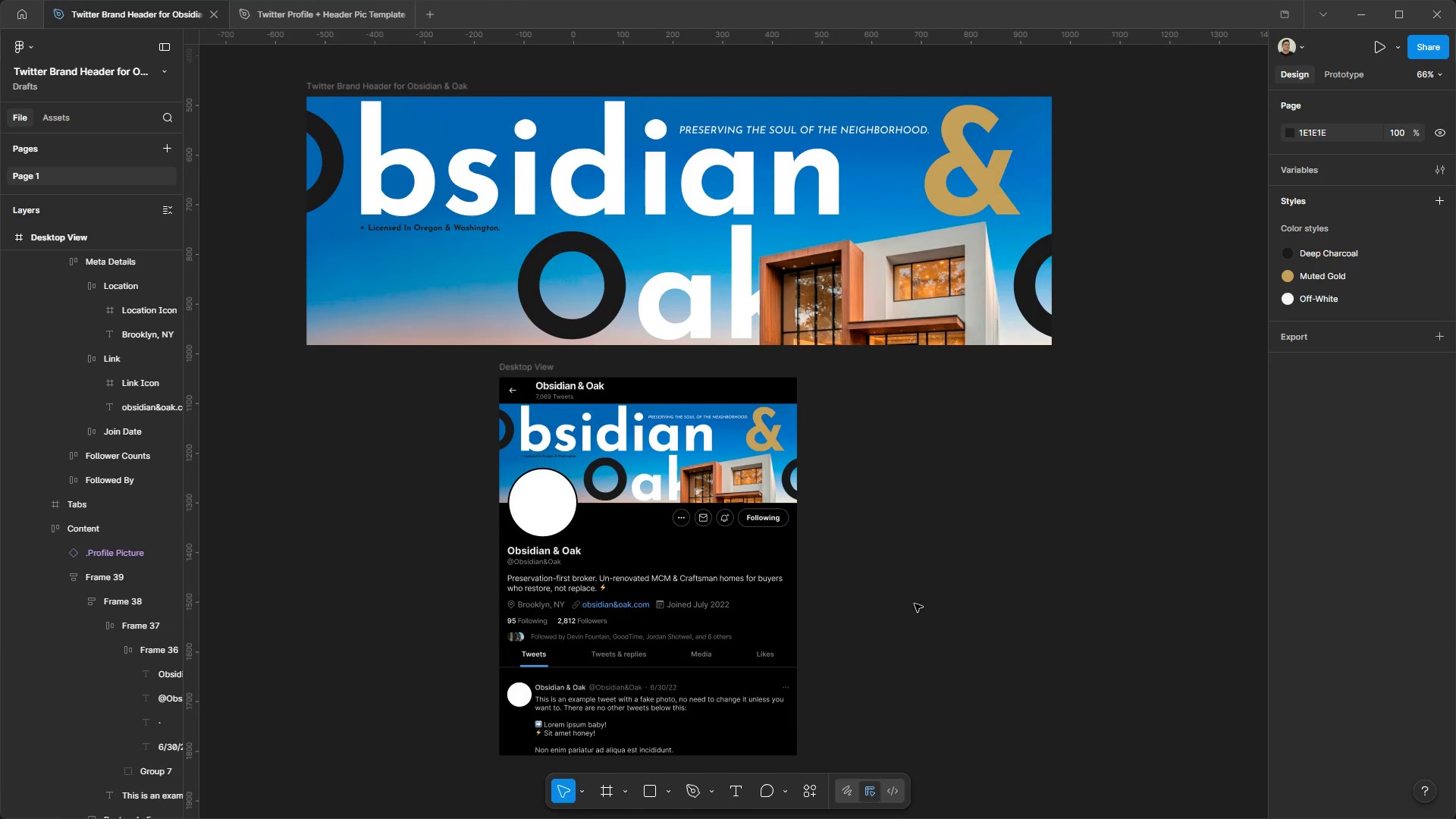 
wait(6.89)
 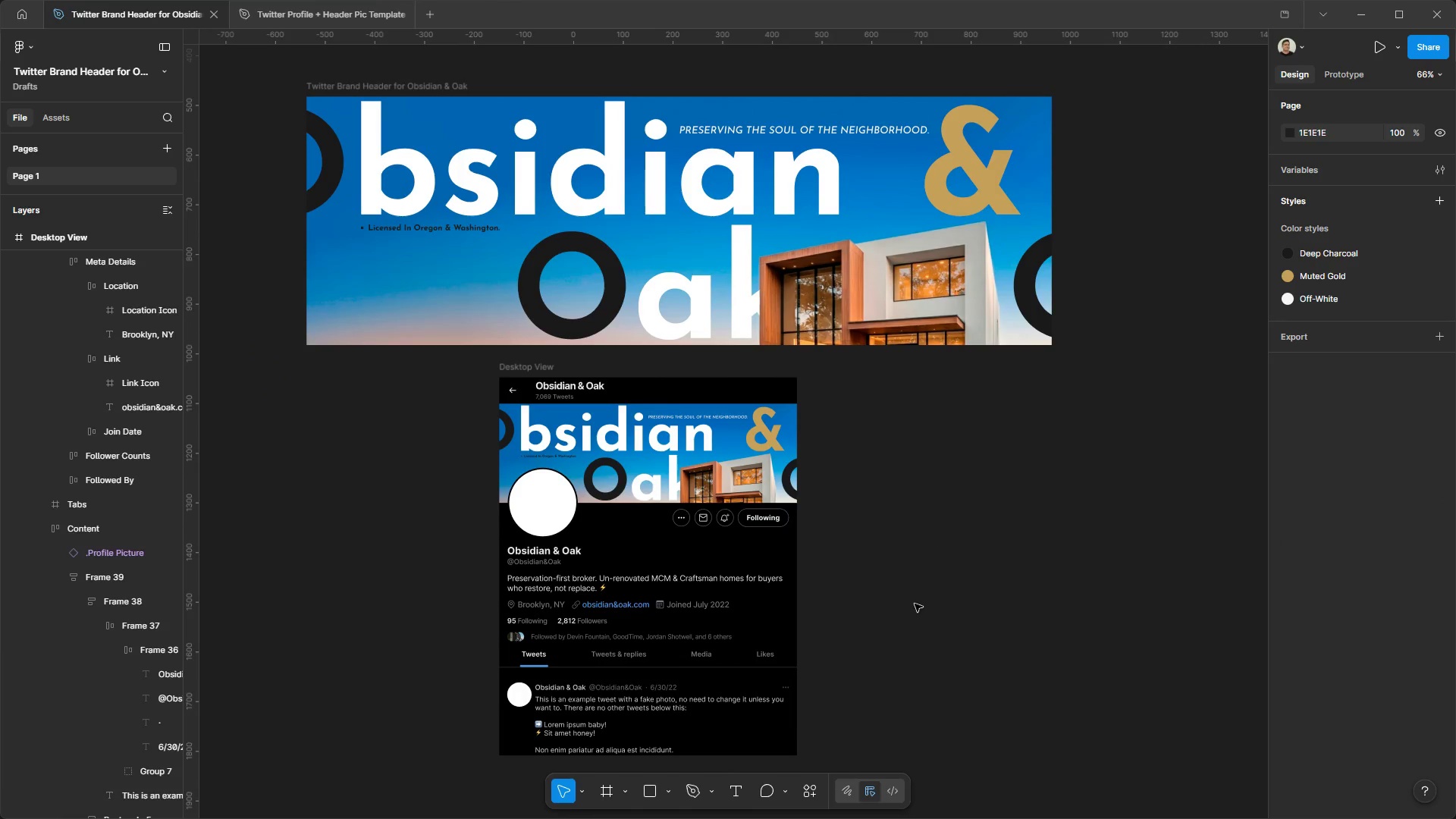 
left_click_drag(start_coordinate=[956, 488], to_coordinate=[922, 583])
 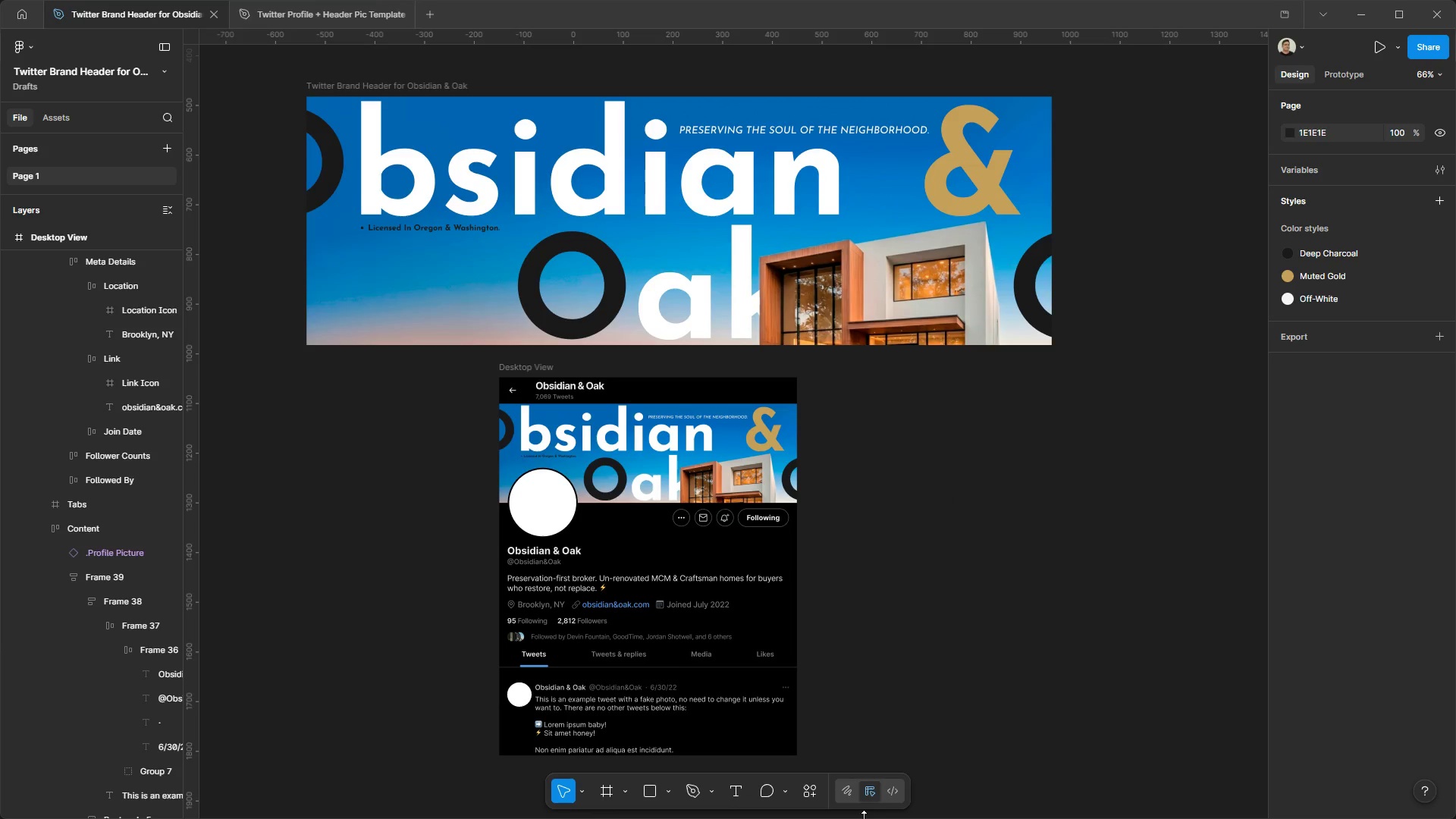 
left_click_drag(start_coordinate=[959, 560], to_coordinate=[911, 647])
 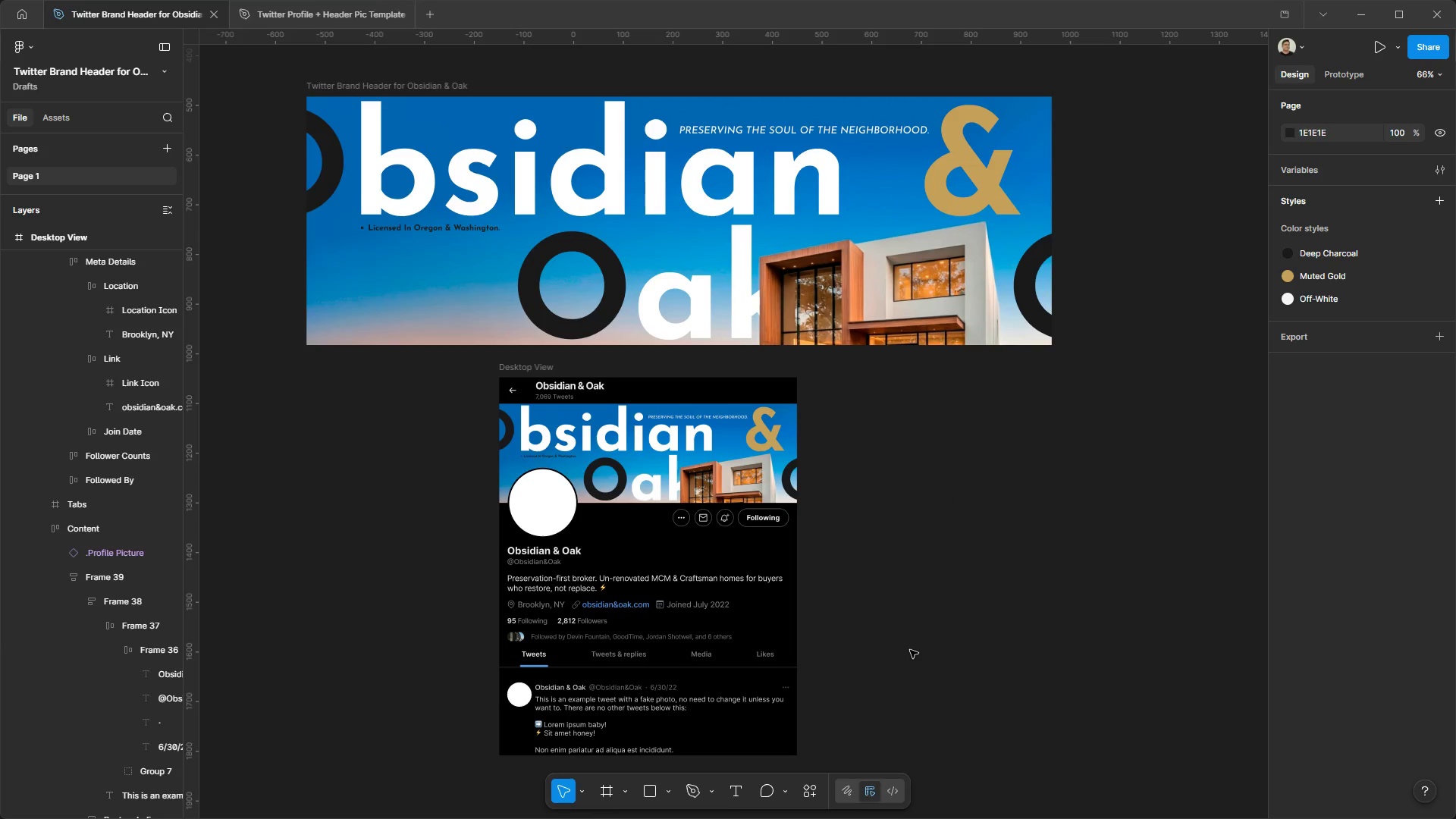 
hold_key(key=ControlLeft, duration=0.58)
hold_key(key=AltLeft, duration=0.56)
scroll: coordinate [510, 438], scroll_direction: down, amount: 2.0
 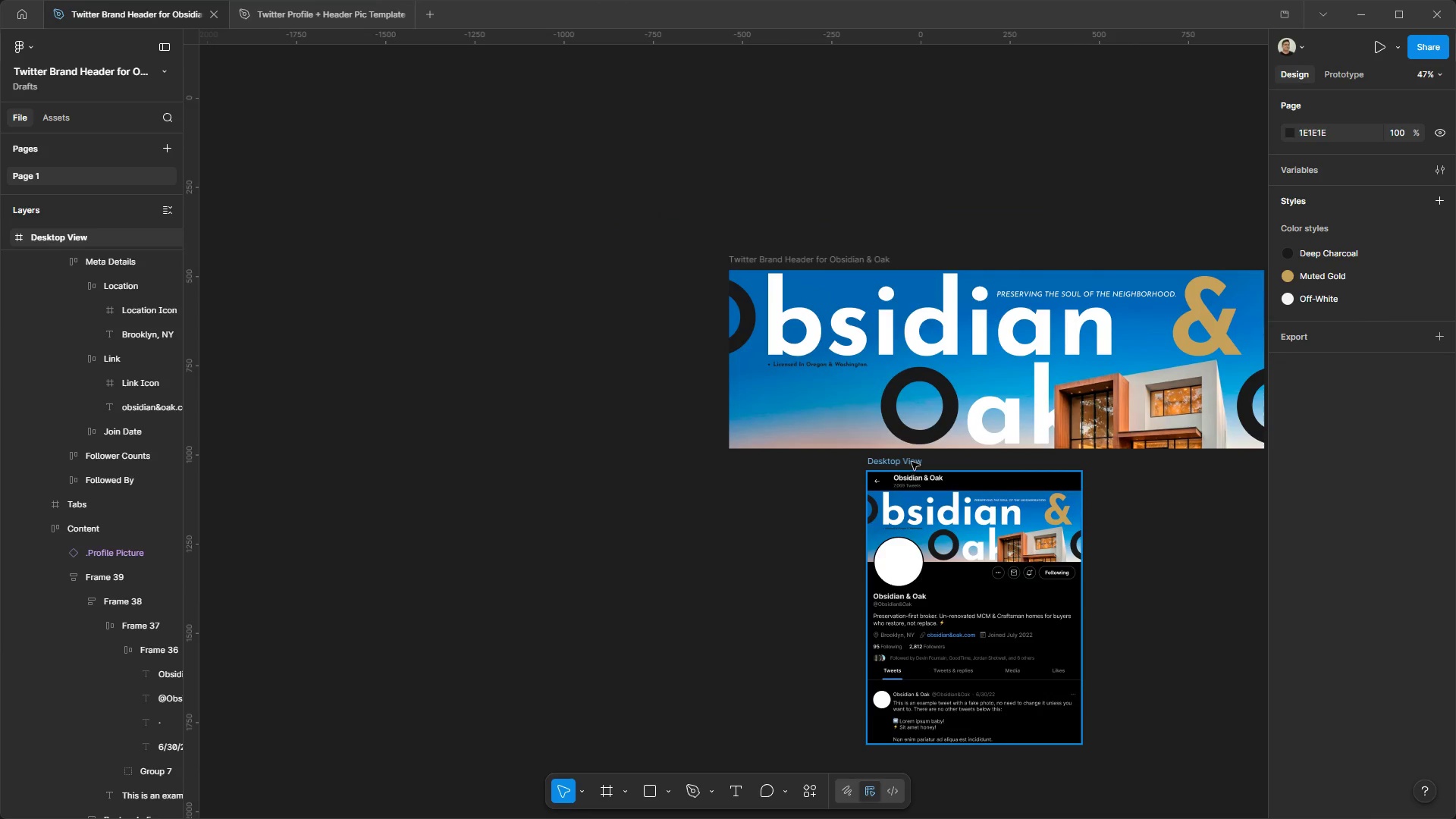 
left_click_drag(start_coordinate=[912, 460], to_coordinate=[554, 258])
 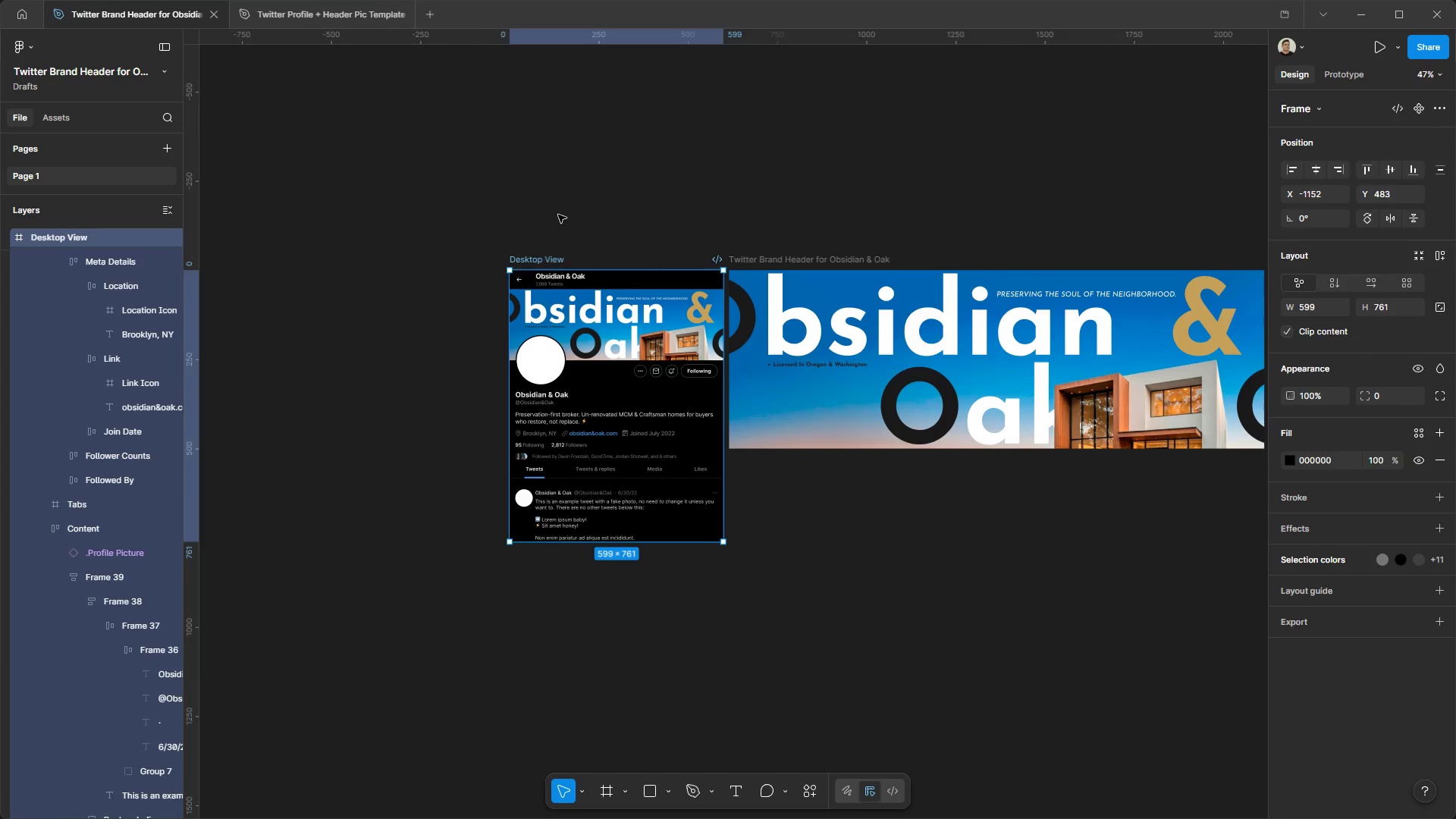 
hold_key(key=ControlLeft, duration=3.5)
hold_key(key=AltLeft, duration=1.5)
scroll: coordinate [1048, 237], scroll_direction: up, amount: 3.0
 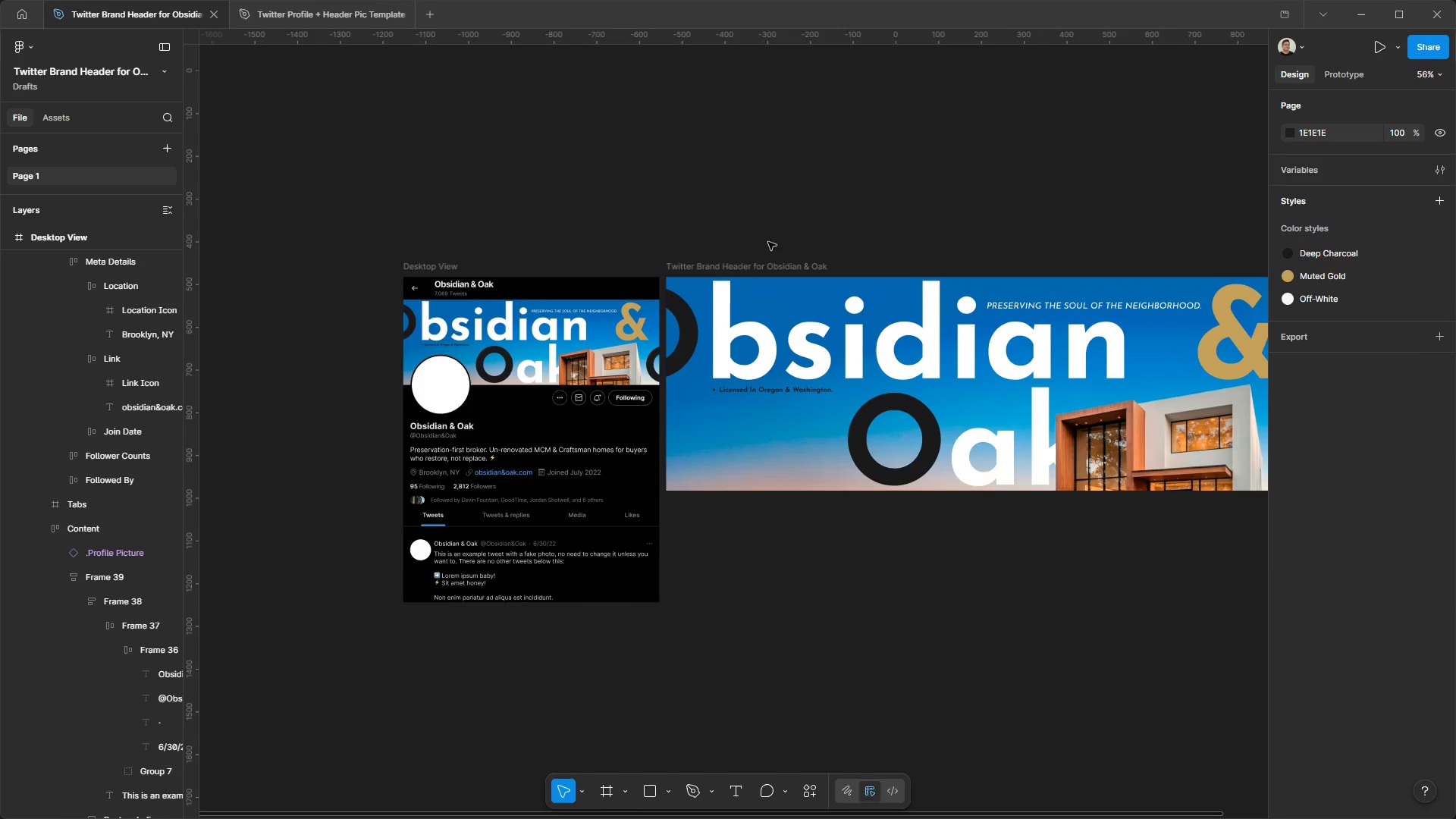 
hold_key(key=AltLeft, duration=1.53)
scroll: coordinate [661, 226], scroll_direction: up, amount: 2.0
 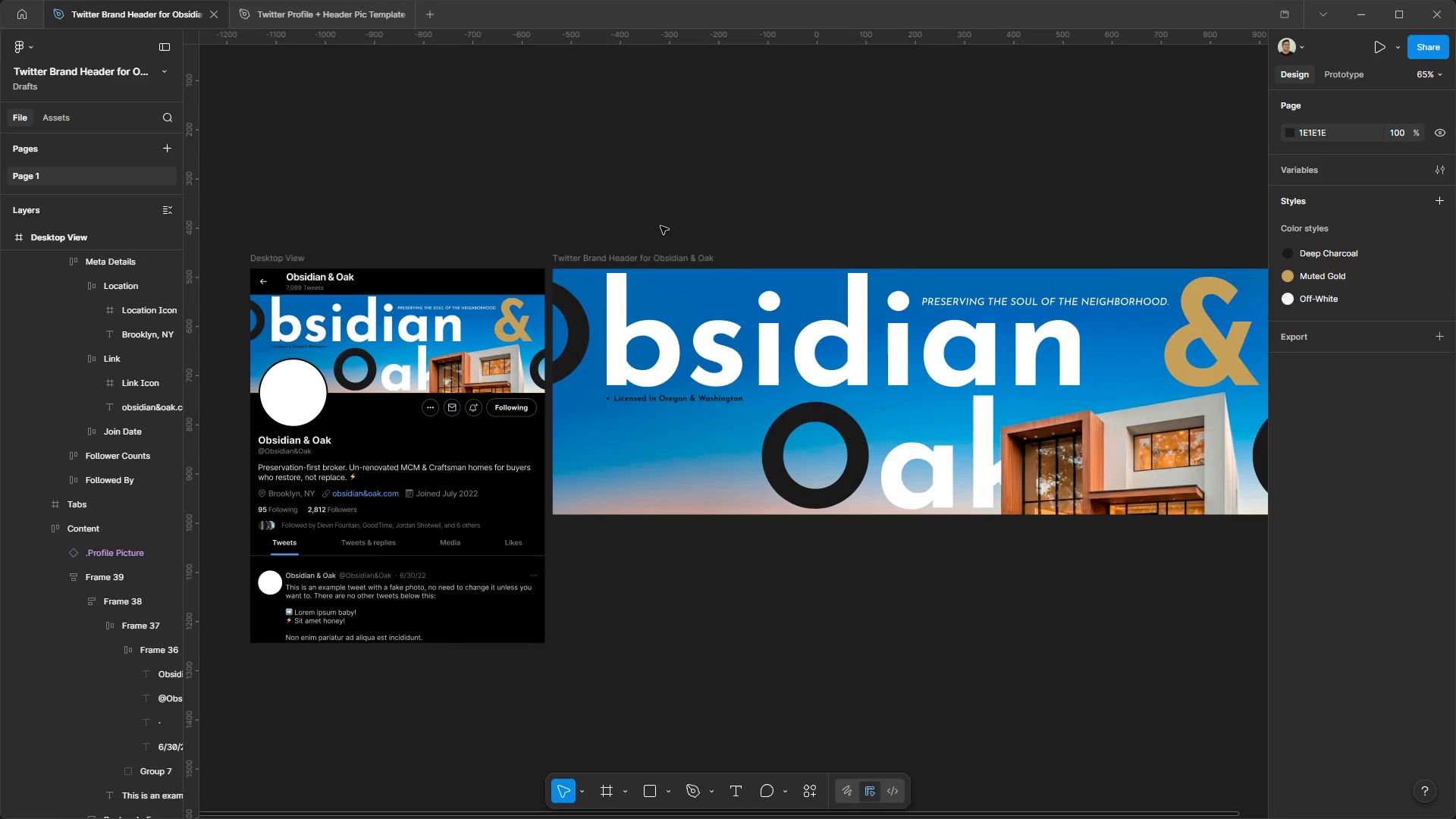 
hold_key(key=AltLeft, duration=0.42)
 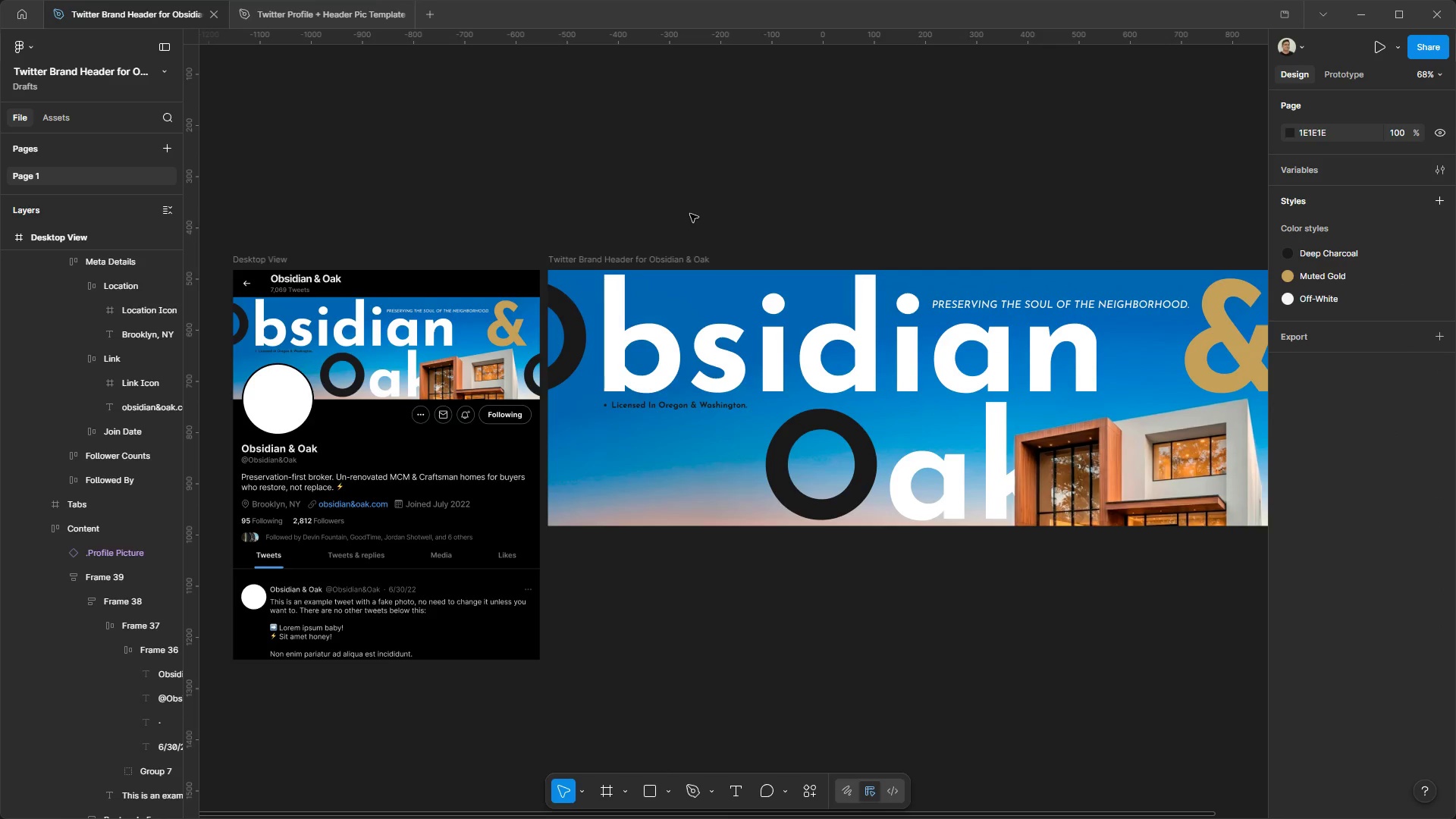 
scroll: coordinate [665, 234], scroll_direction: up, amount: 1.0
 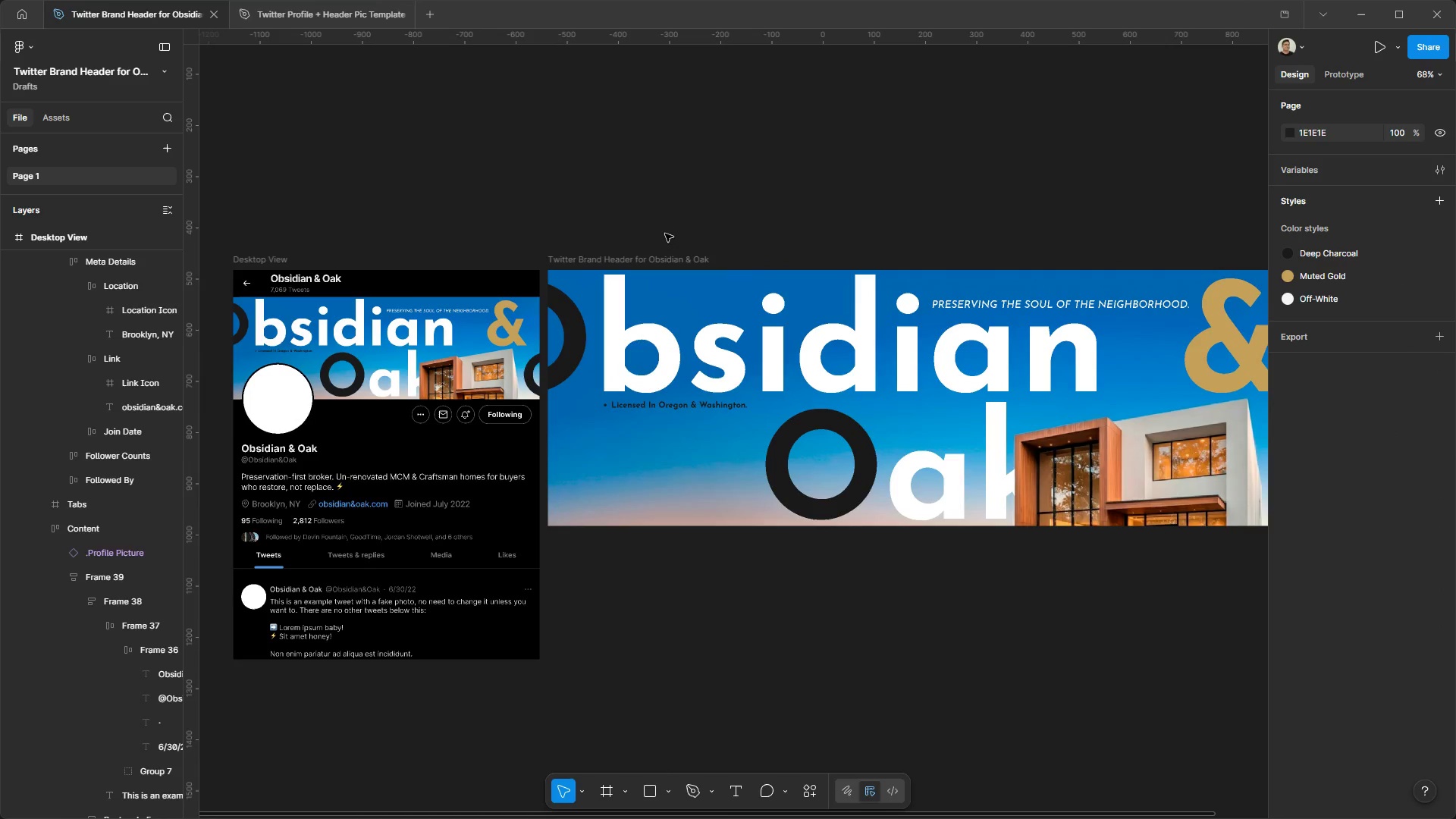 
hold_key(key=ControlLeft, duration=0.95)
hold_key(key=AltLeft, duration=0.89)
scroll: coordinate [648, 183], scroll_direction: down, amount: 1.0
 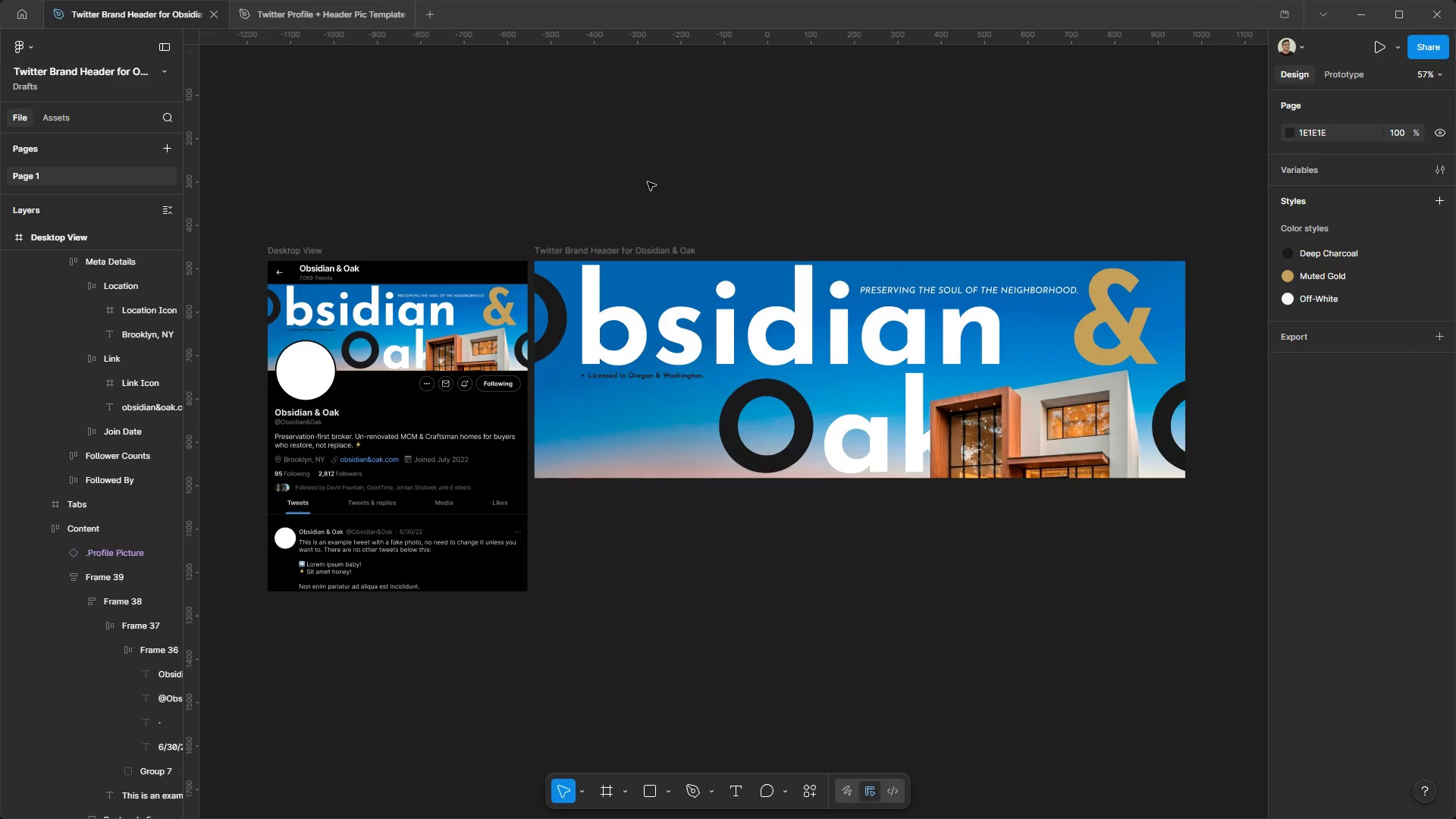 
key(Control+Z)
 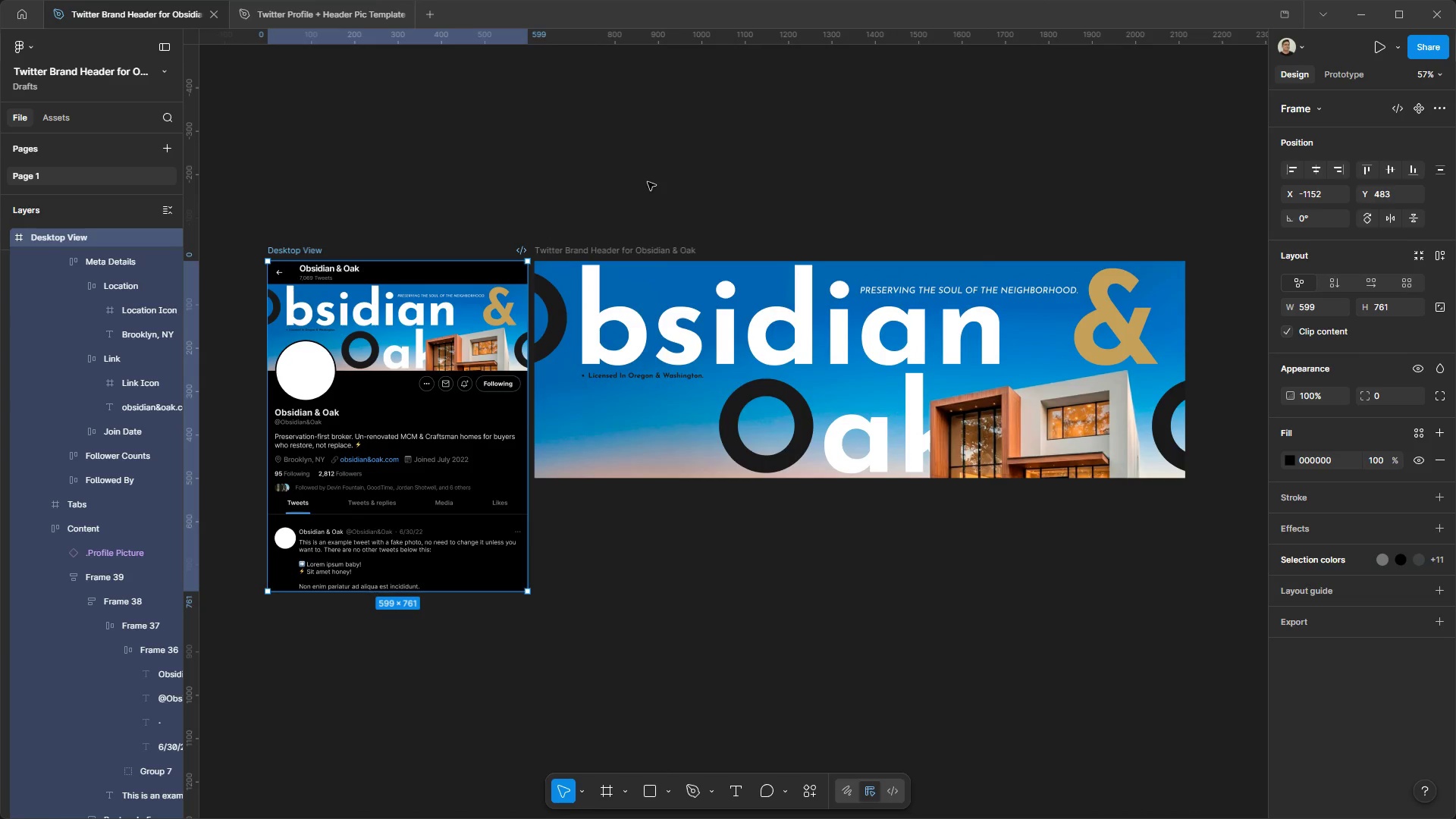 
key(Control+Z)
 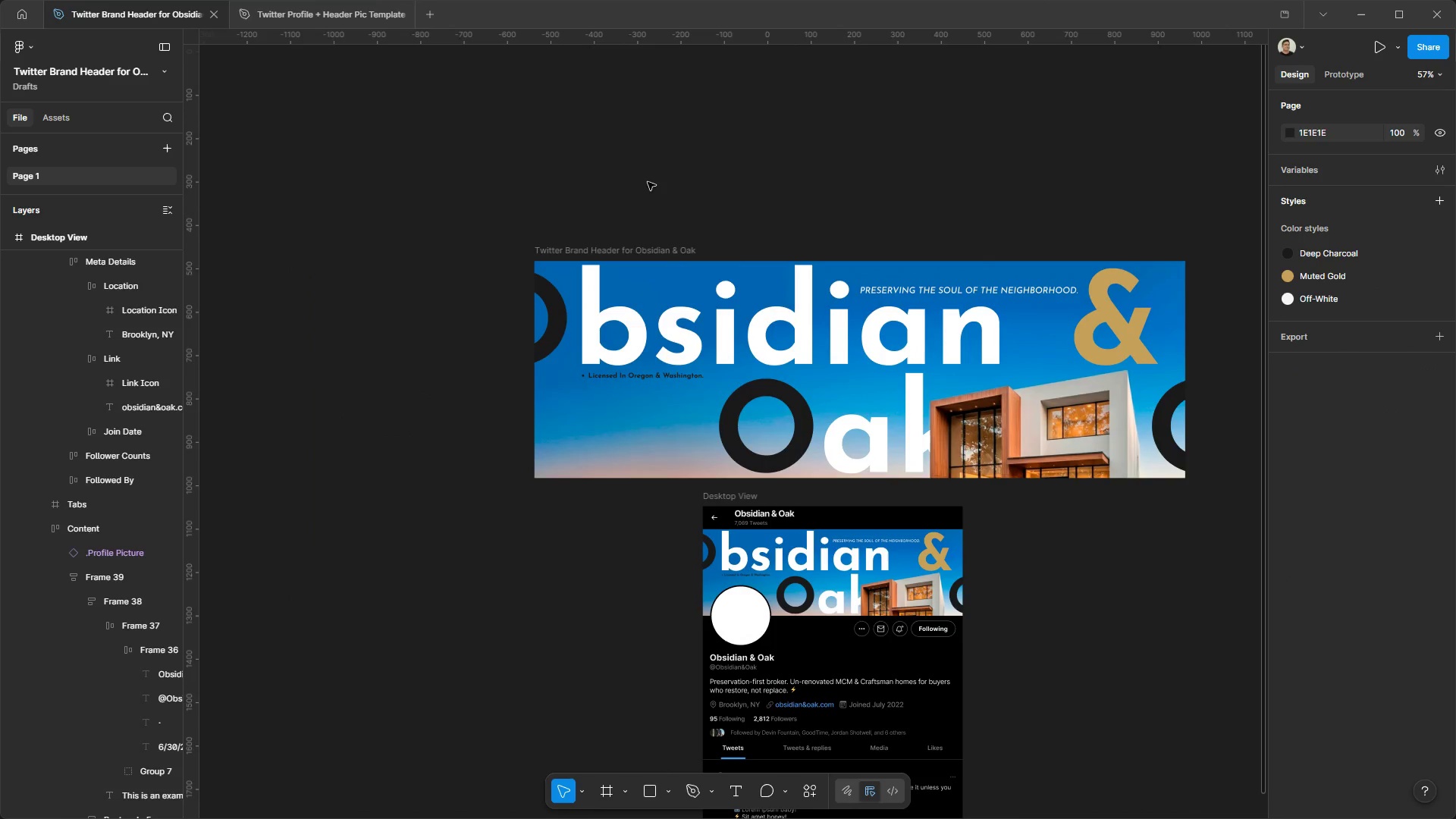 
left_click([648, 182])
 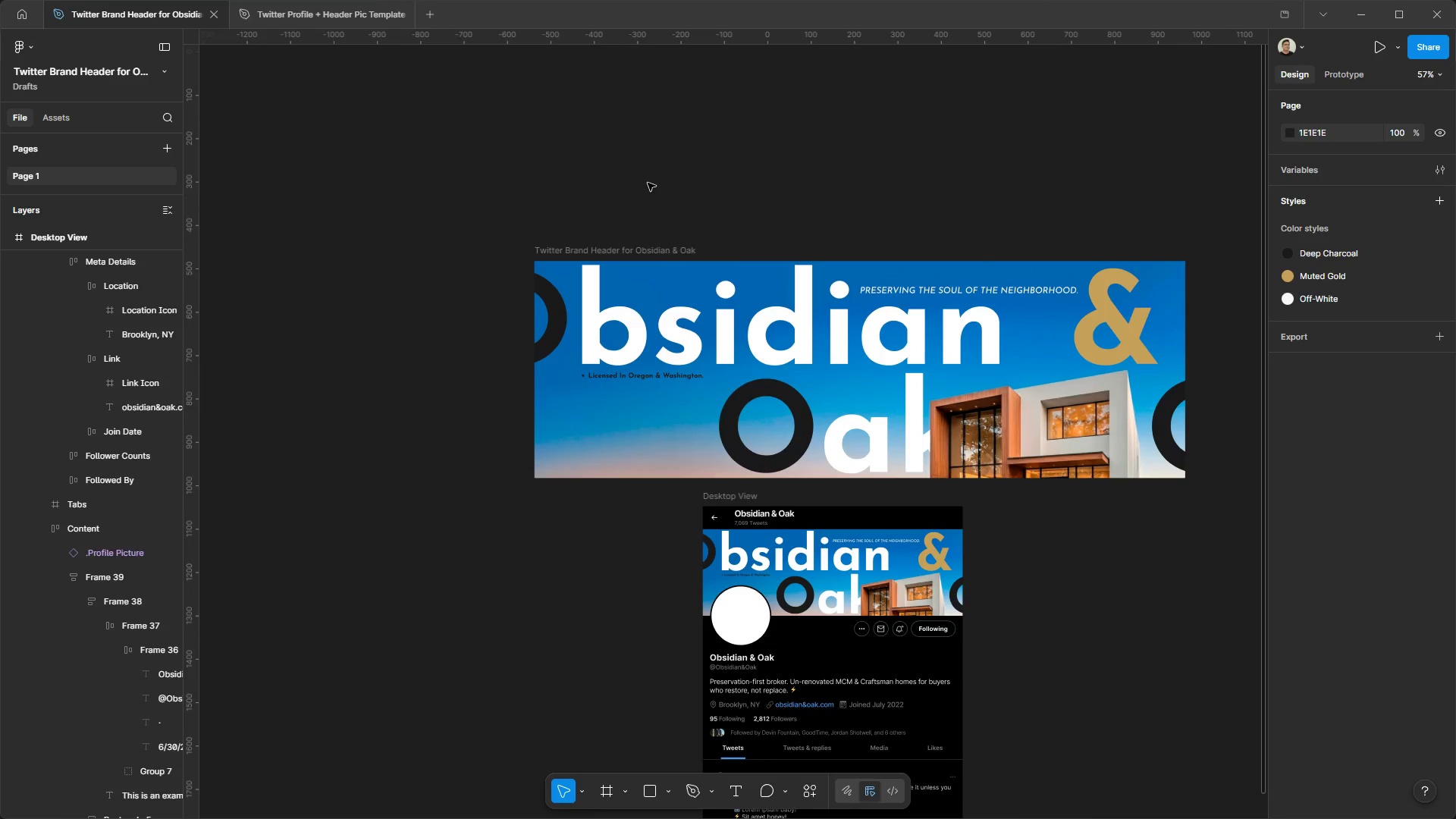 
key(Meta+MetaLeft)
 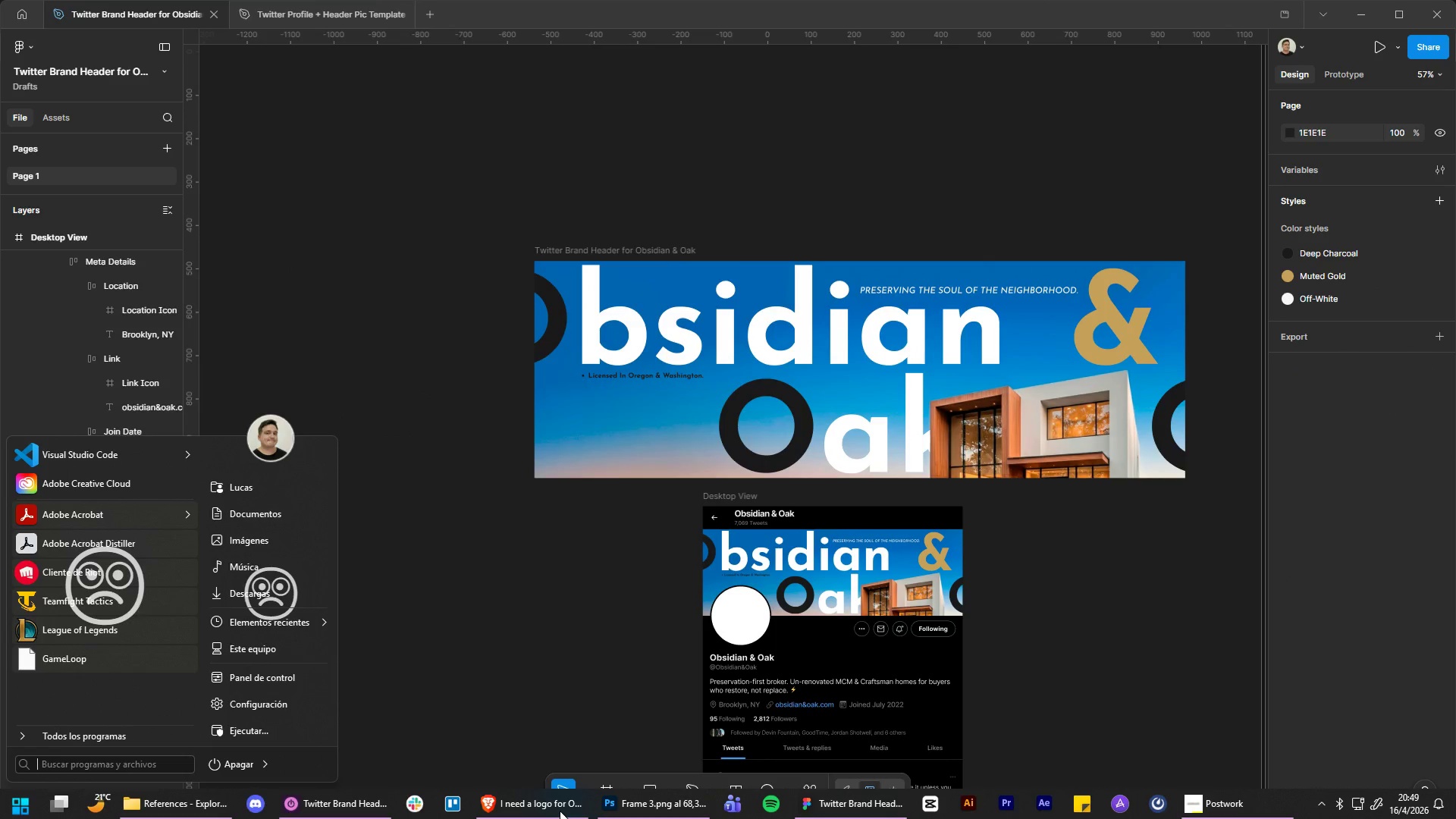 
left_click([560, 810])
 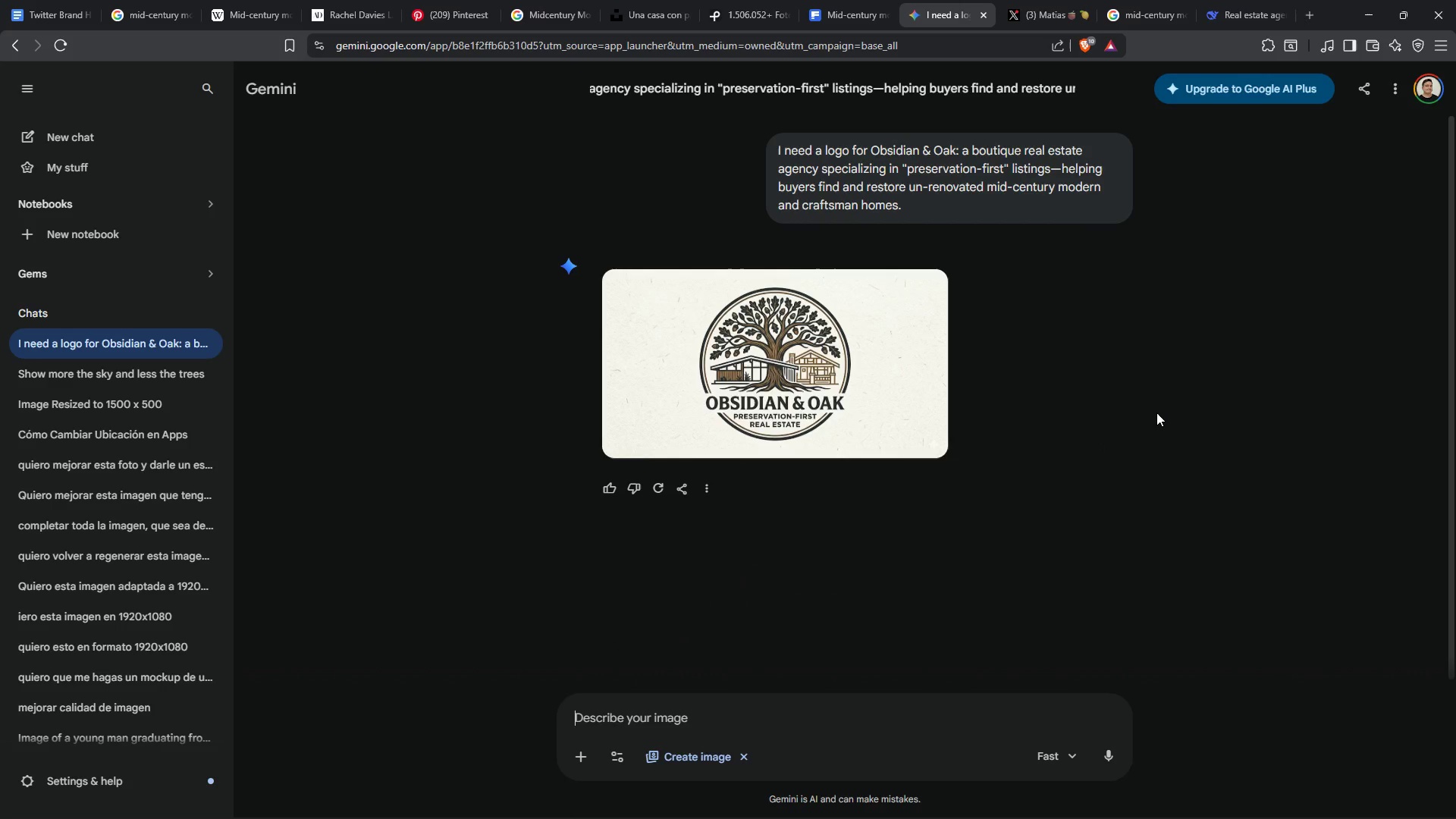 
wait(8.38)
 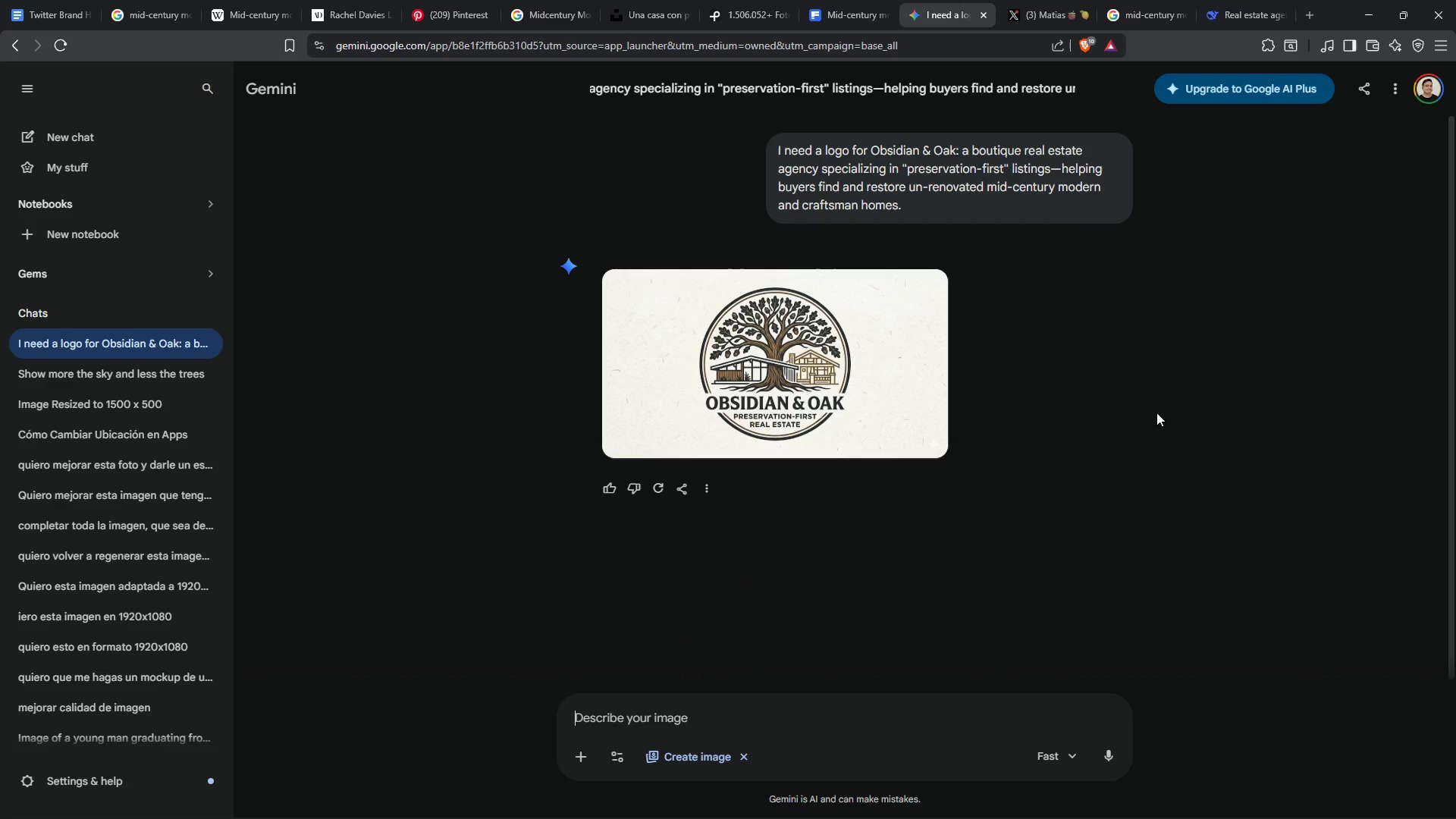 
type(more minimalism)
 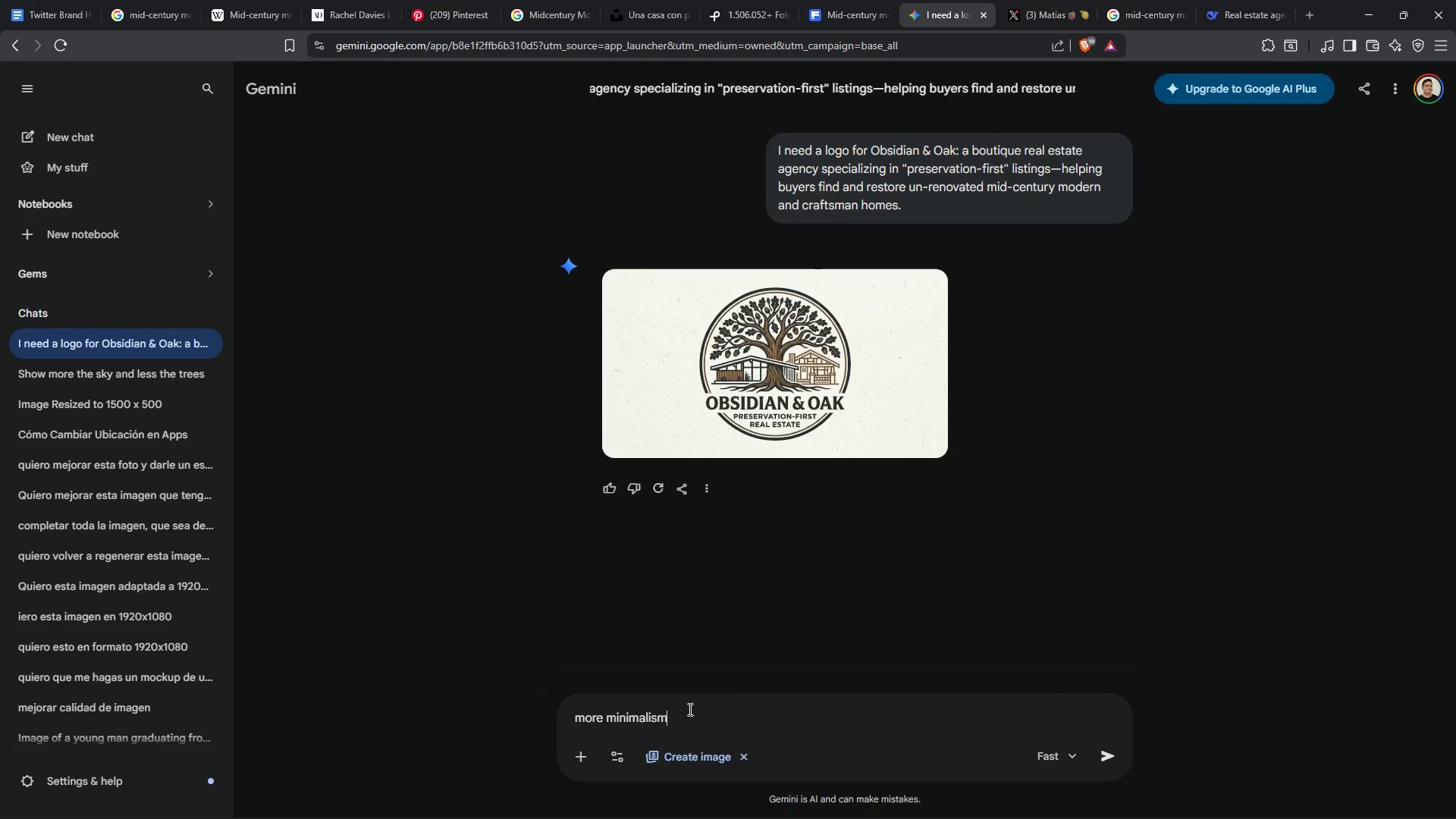 
key(Enter)
 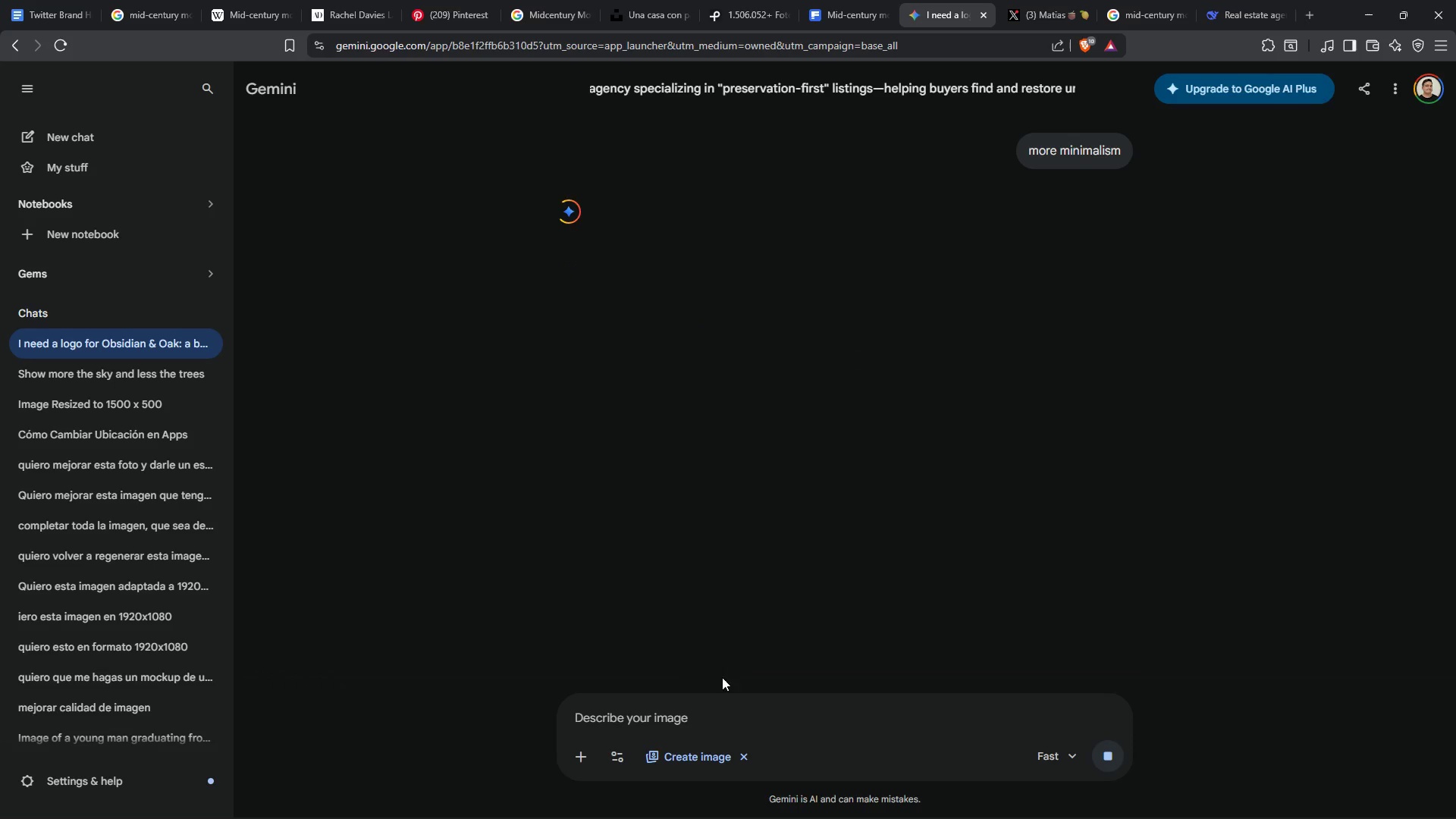 
scroll: coordinate [997, 504], scroll_direction: up, amount: 8.0
 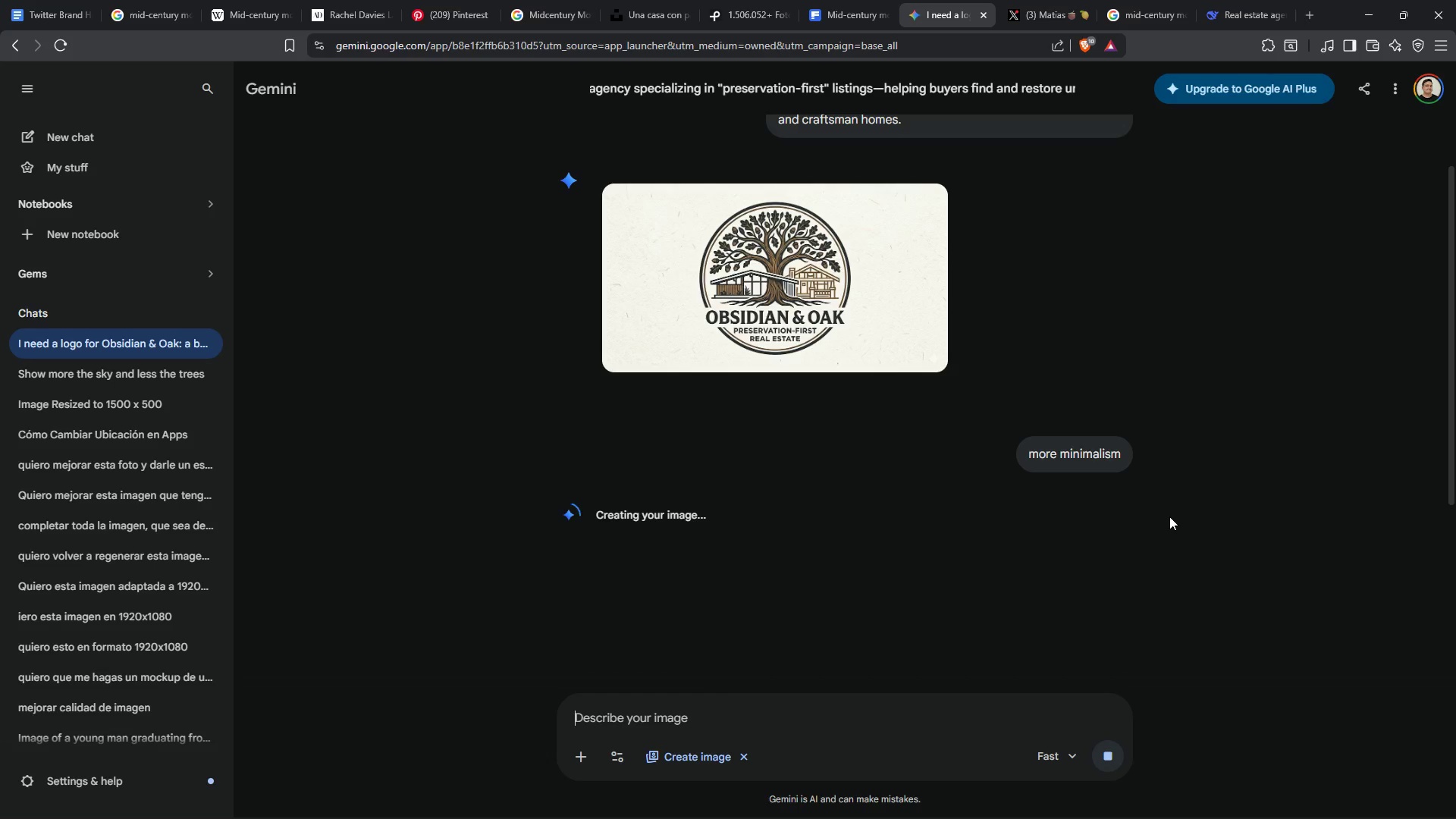 
wait(5.39)
 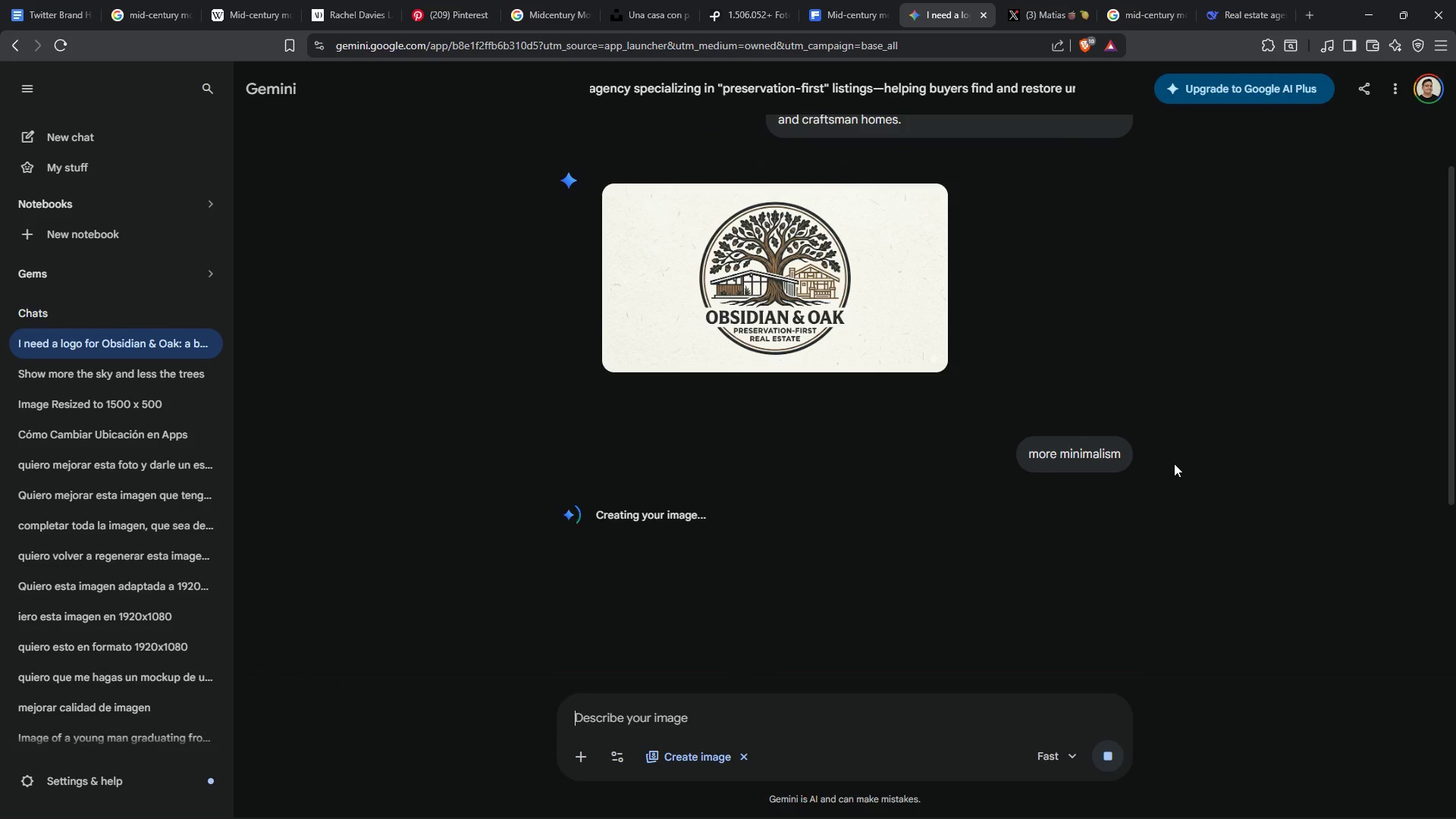 
scroll: coordinate [1169, 516], scroll_direction: up, amount: 3.0
 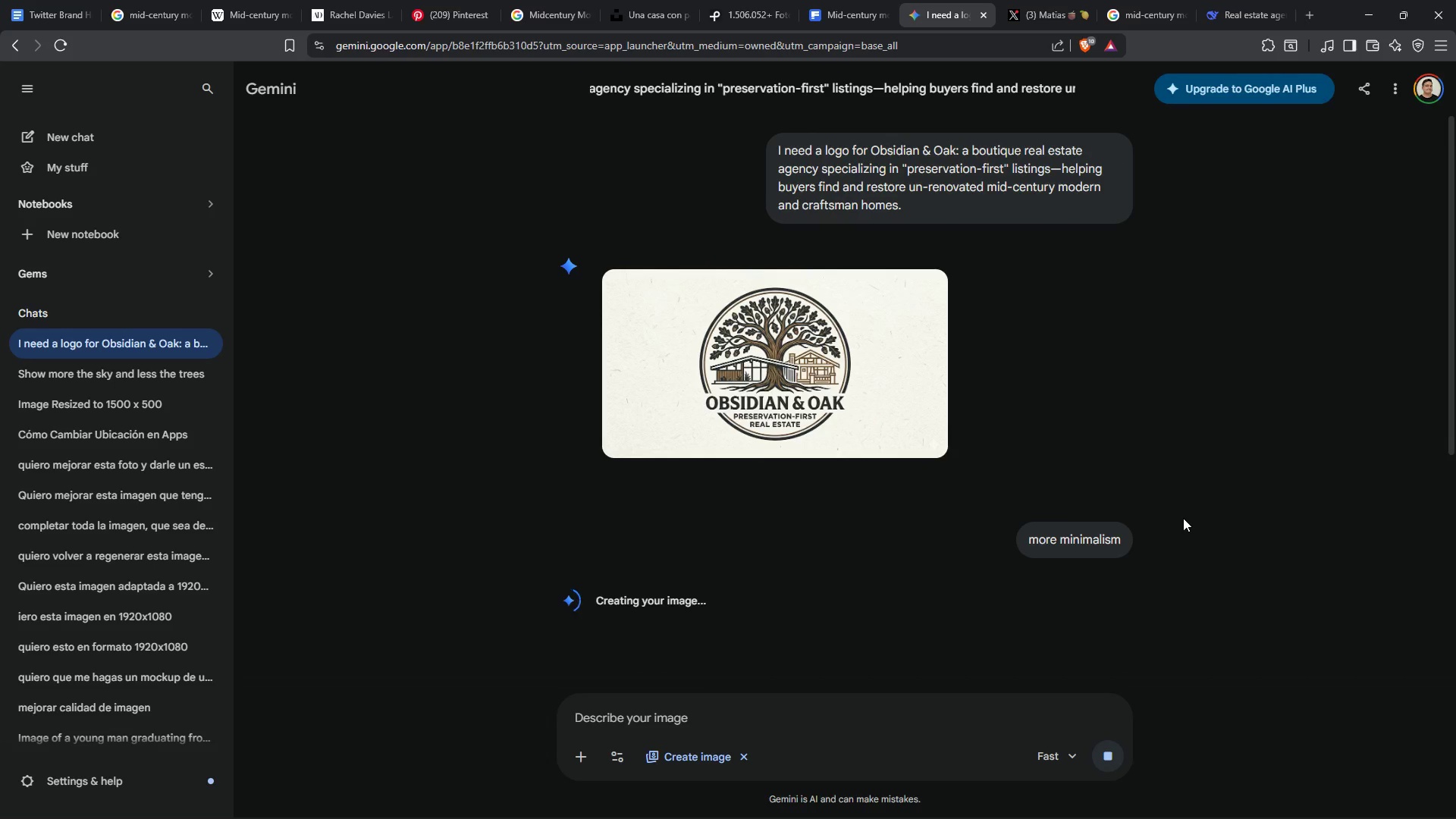 
wait(10.92)
 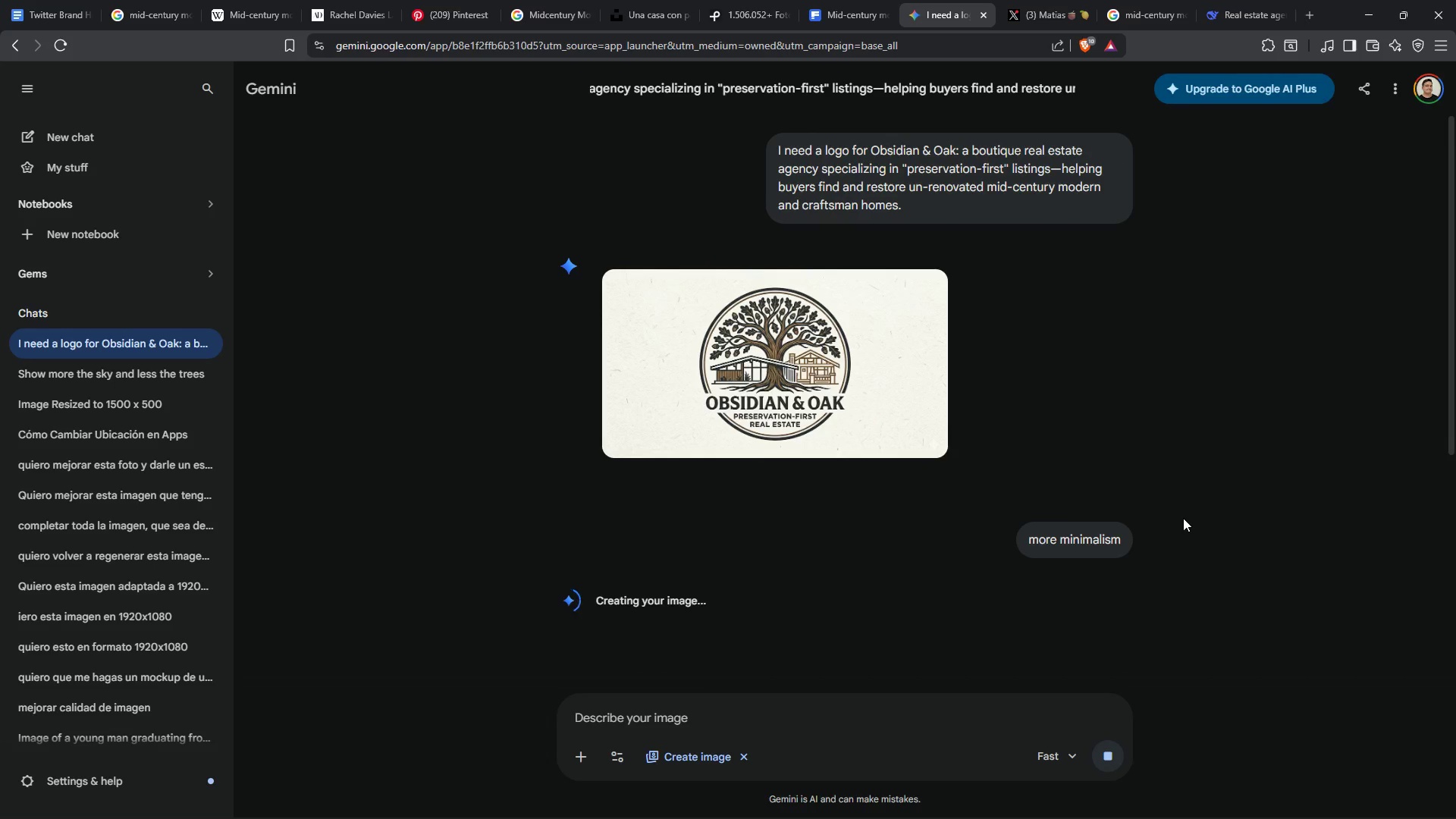 
scroll: coordinate [1188, 521], scroll_direction: down, amount: 3.0
 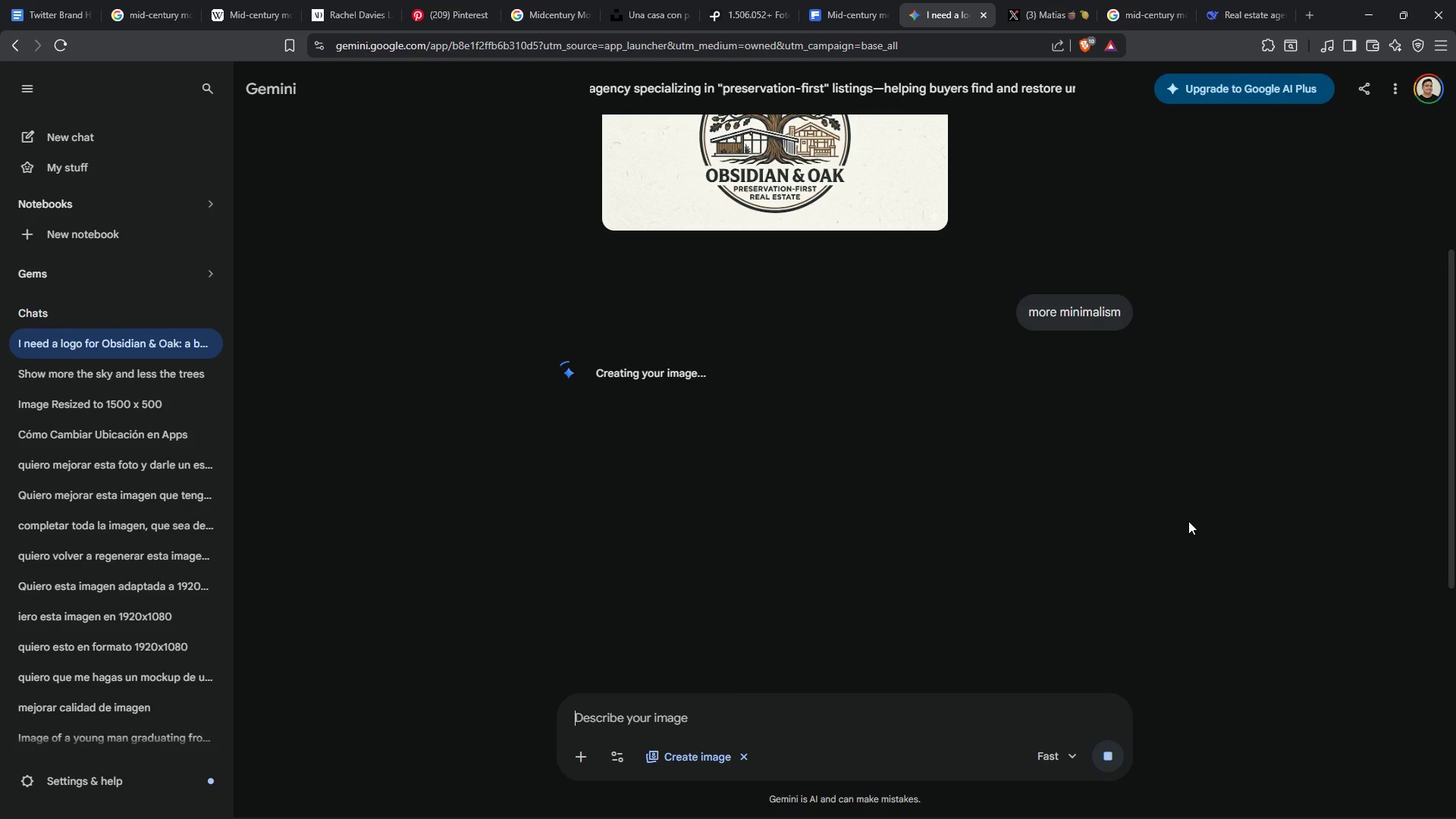 
scroll: coordinate [1188, 521], scroll_direction: up, amount: 2.0
 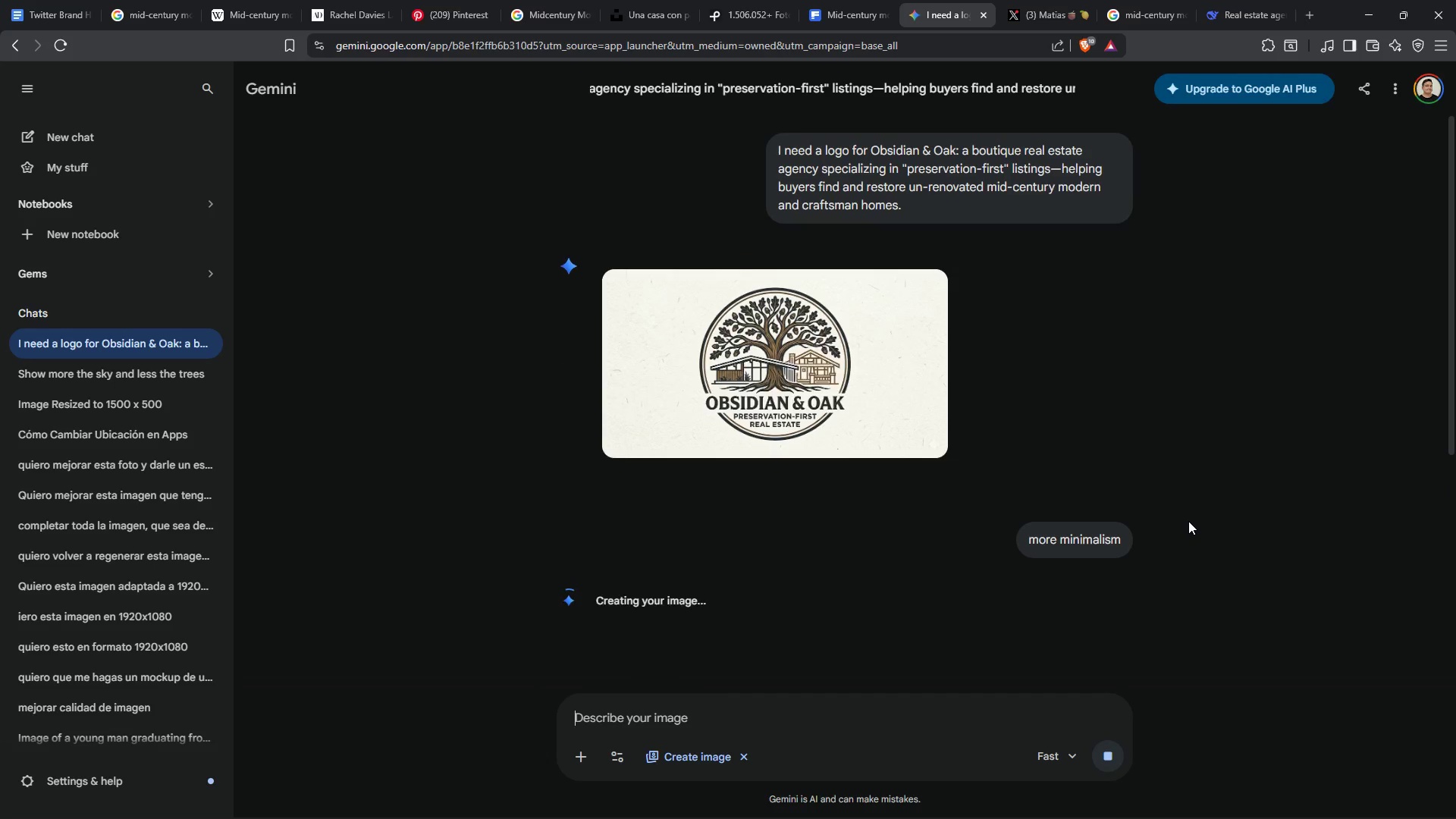 
scroll: coordinate [1188, 521], scroll_direction: down, amount: 4.0
 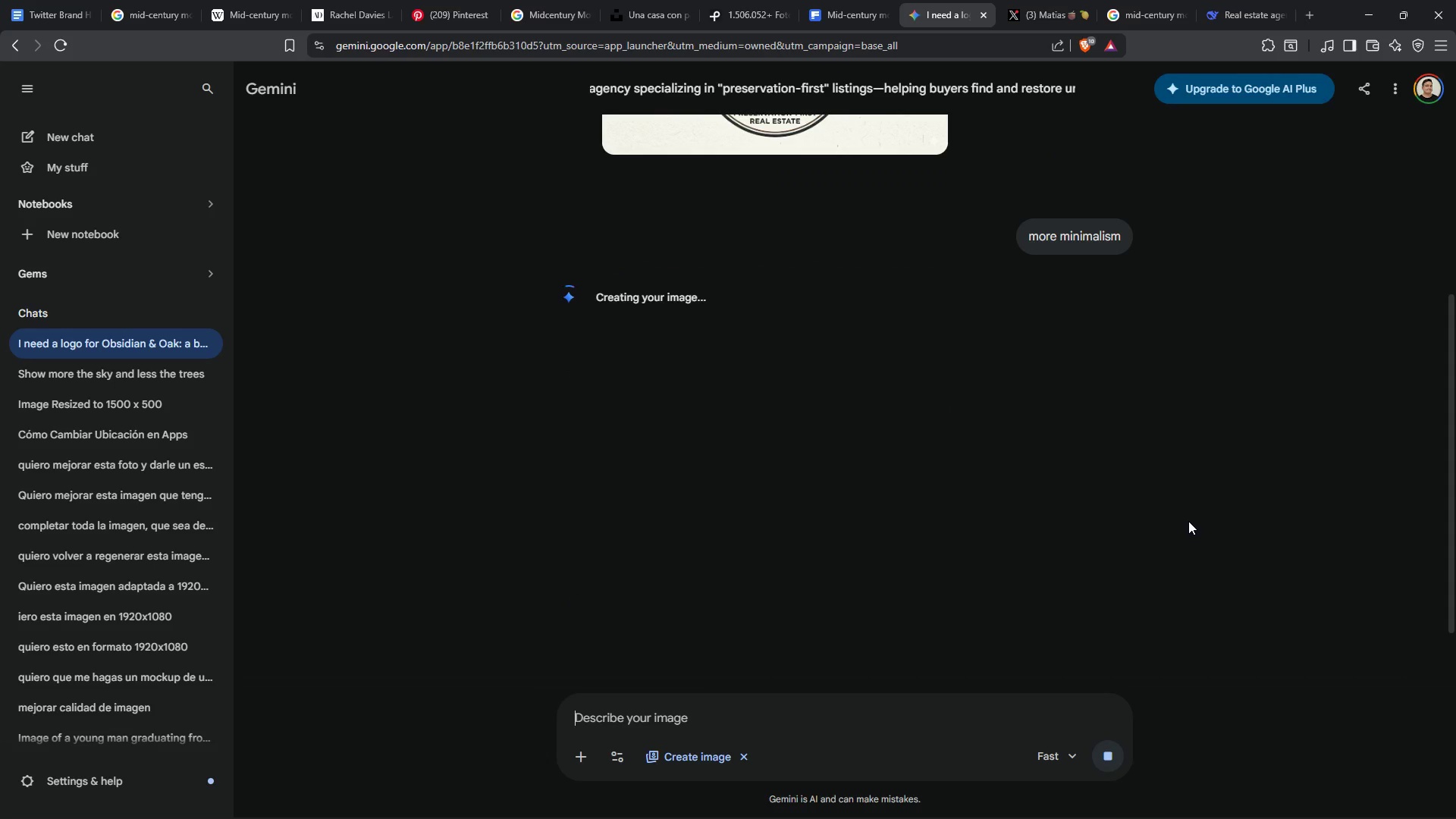 
scroll: coordinate [1188, 521], scroll_direction: up, amount: 3.0
 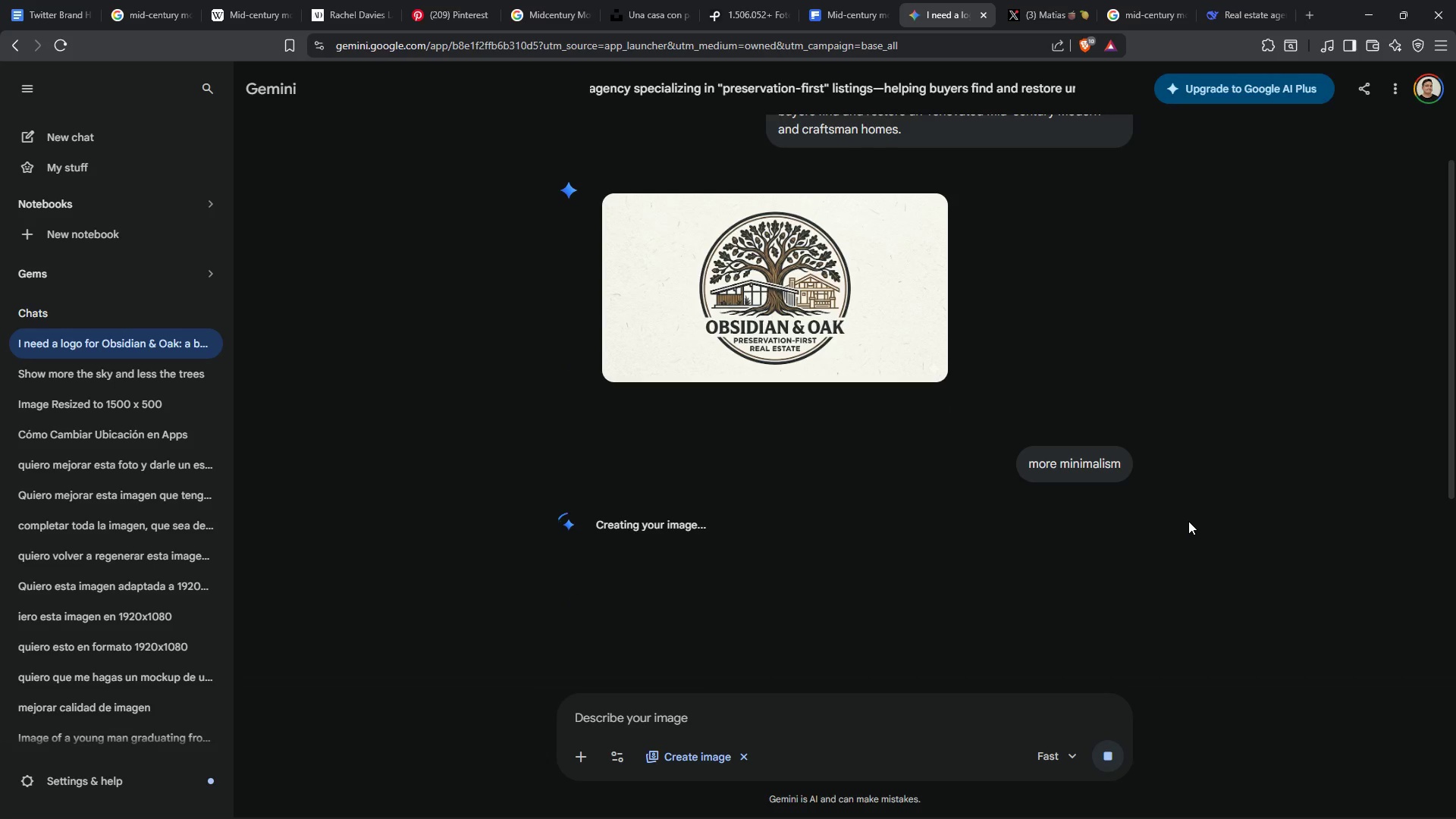 
scroll: coordinate [1188, 521], scroll_direction: down, amount: 4.0
 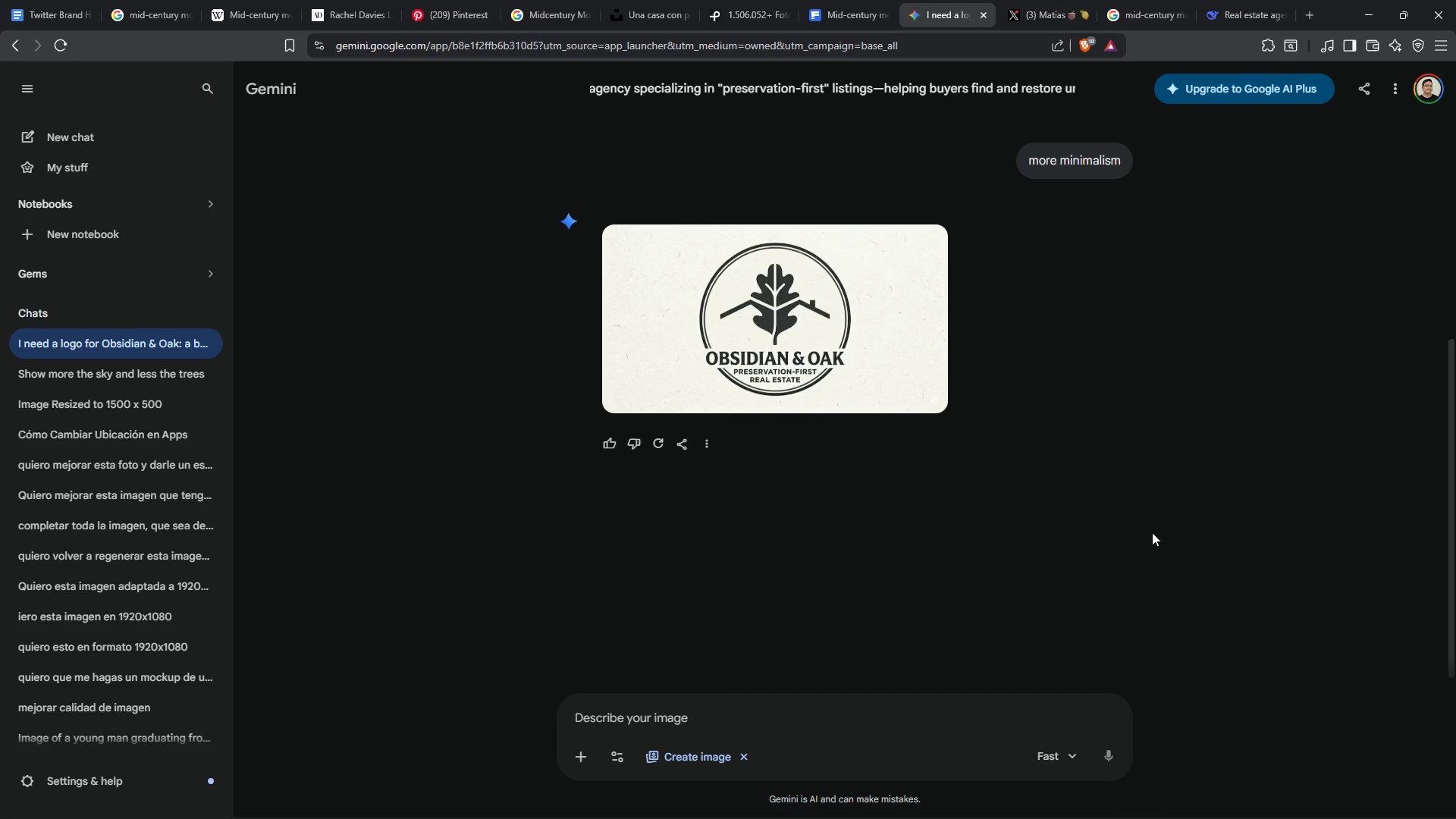 
left_click([671, 715])
 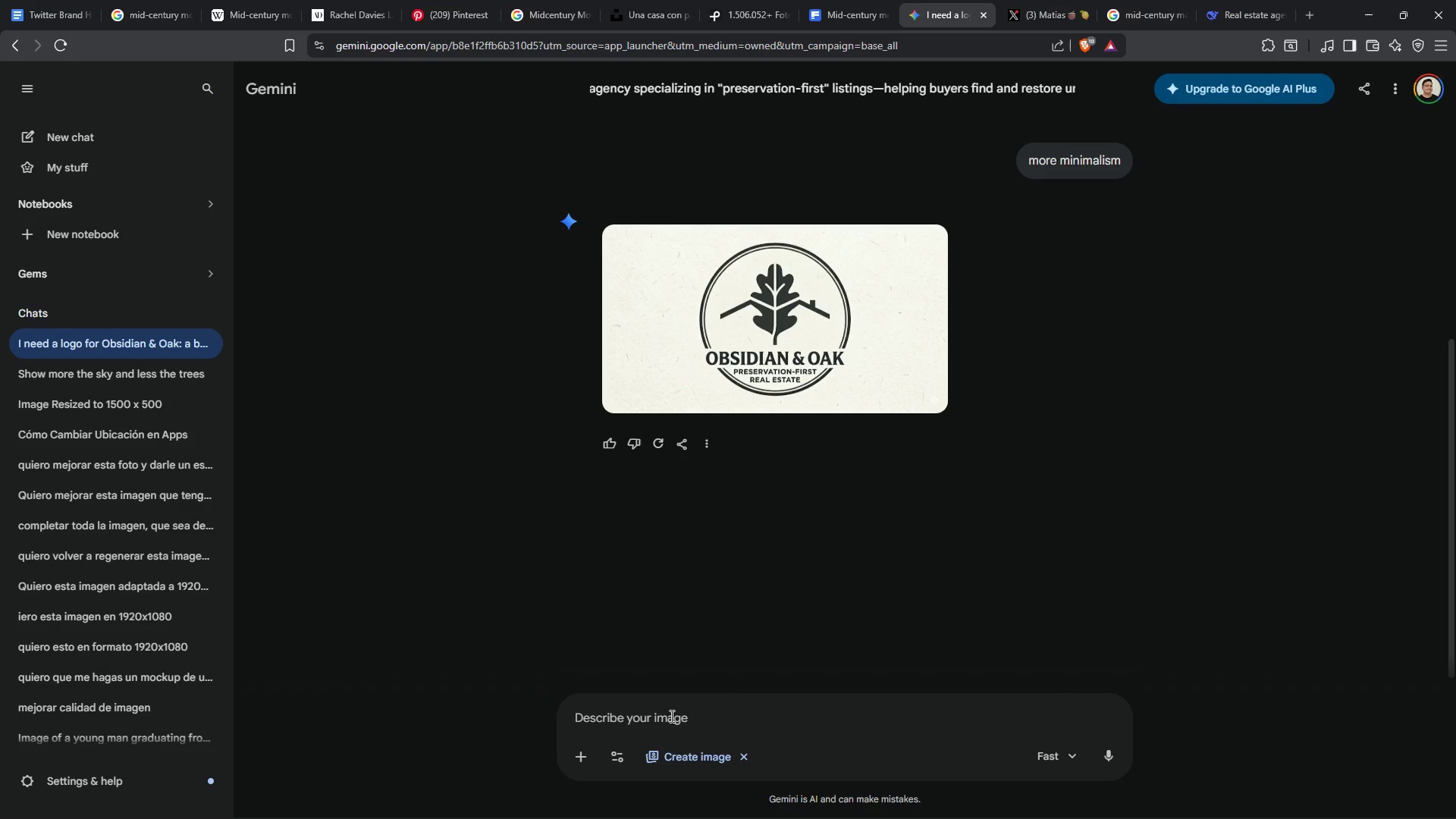 
type(art deco or helvetica style)
 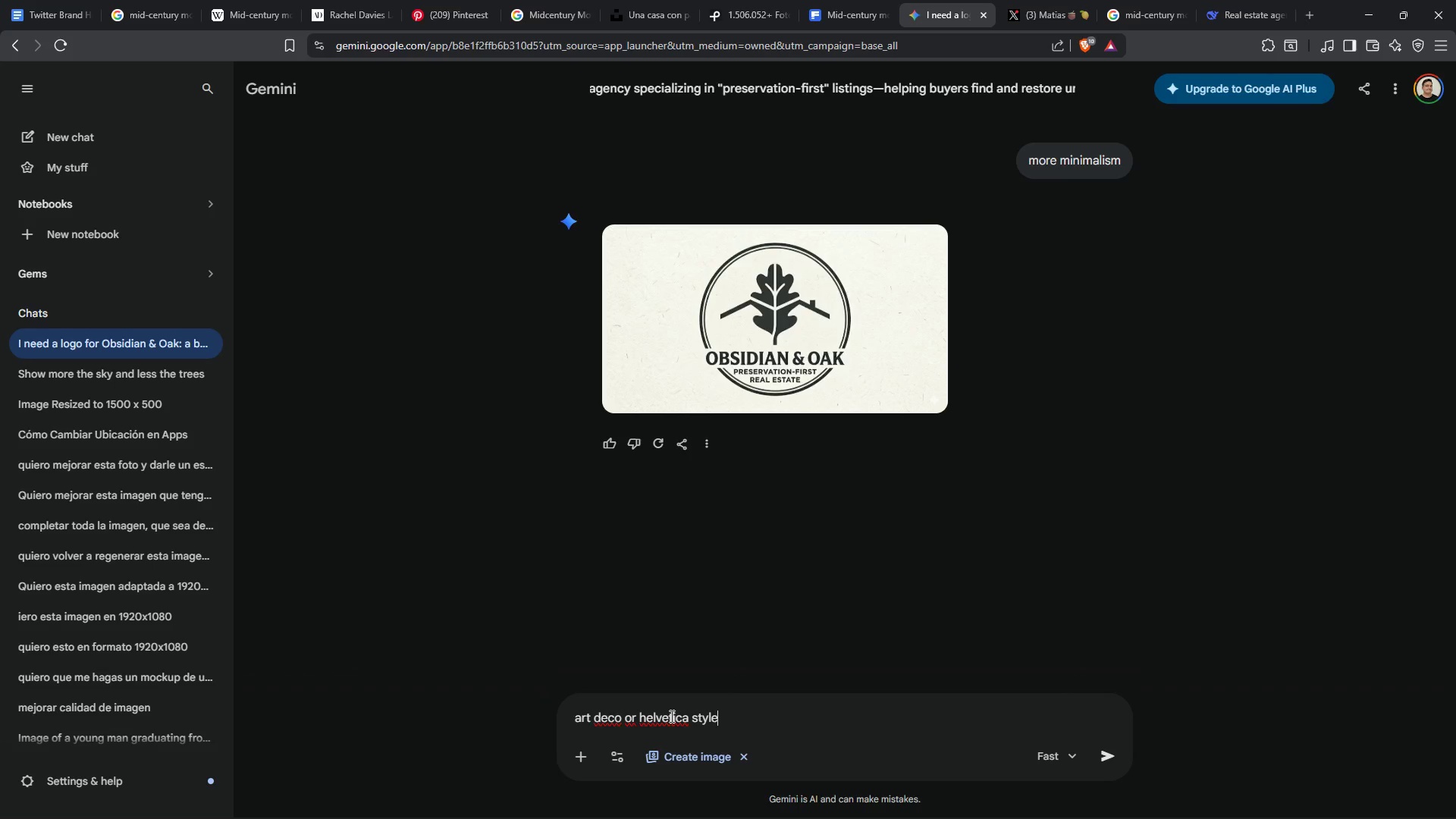 
key(Enter)
 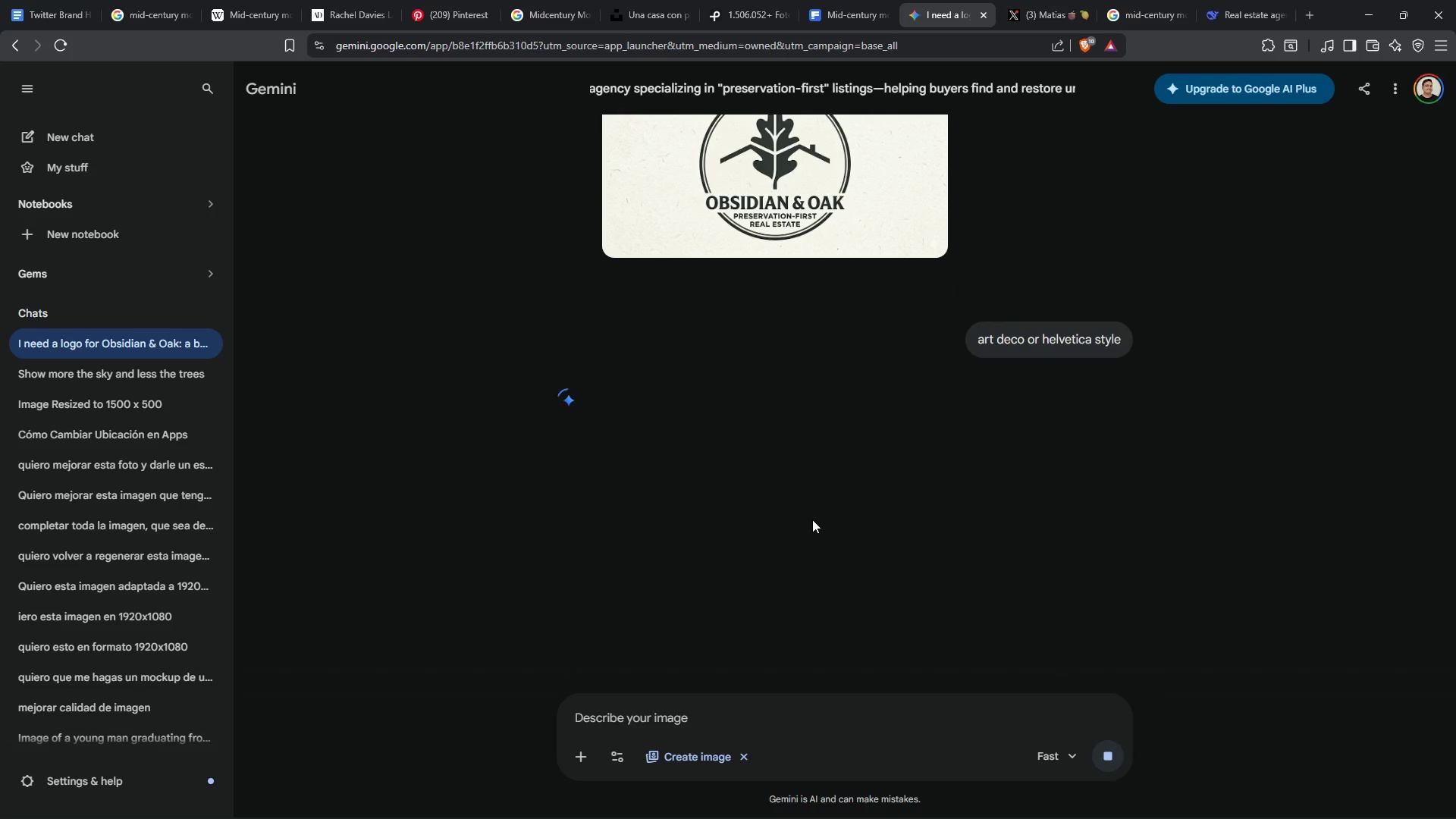 
scroll: coordinate [1169, 419], scroll_direction: up, amount: 10.0
 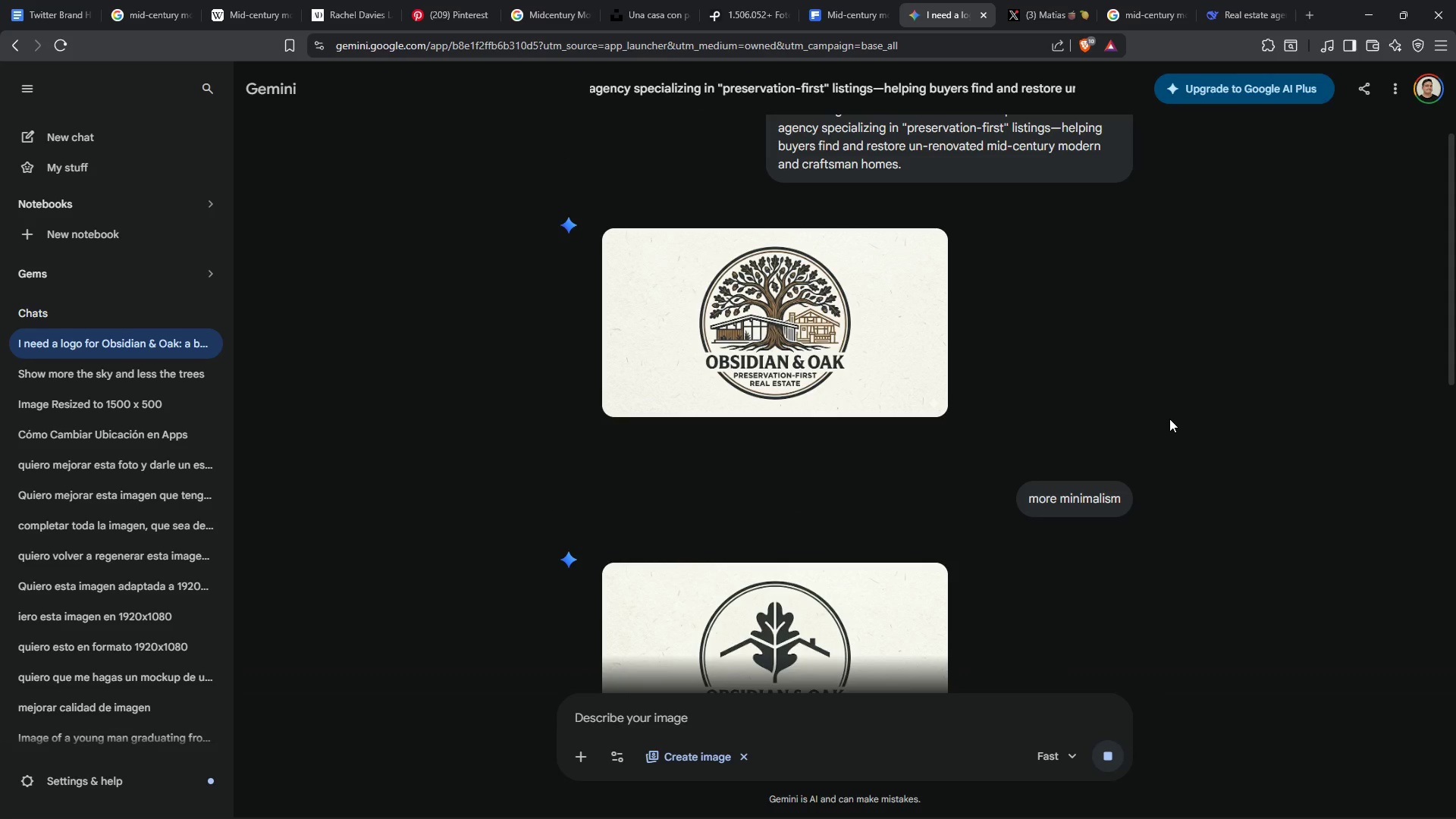 
scroll: coordinate [1170, 419], scroll_direction: down, amount: 6.0
 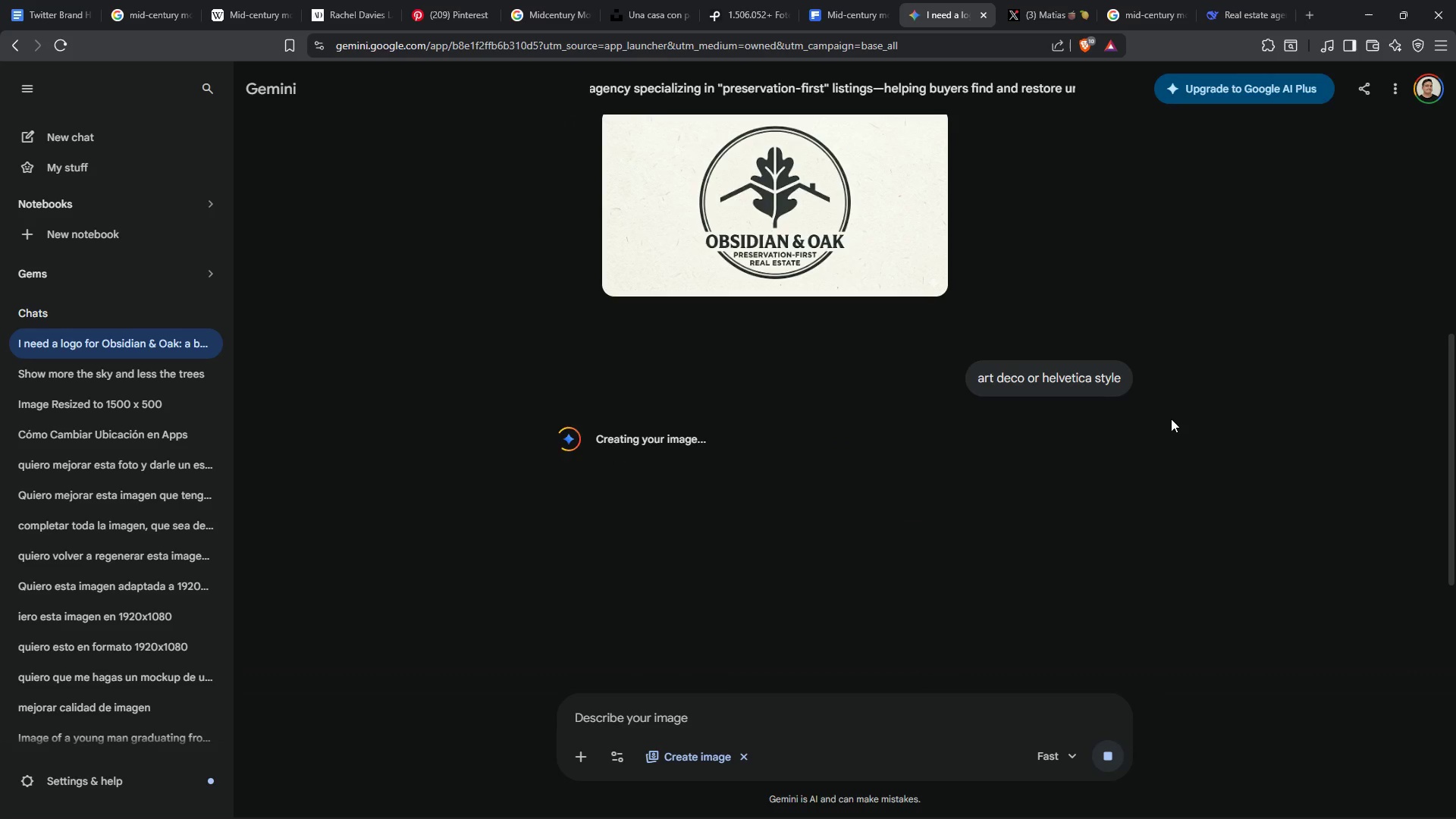 
scroll: coordinate [1171, 419], scroll_direction: up, amount: 7.0
 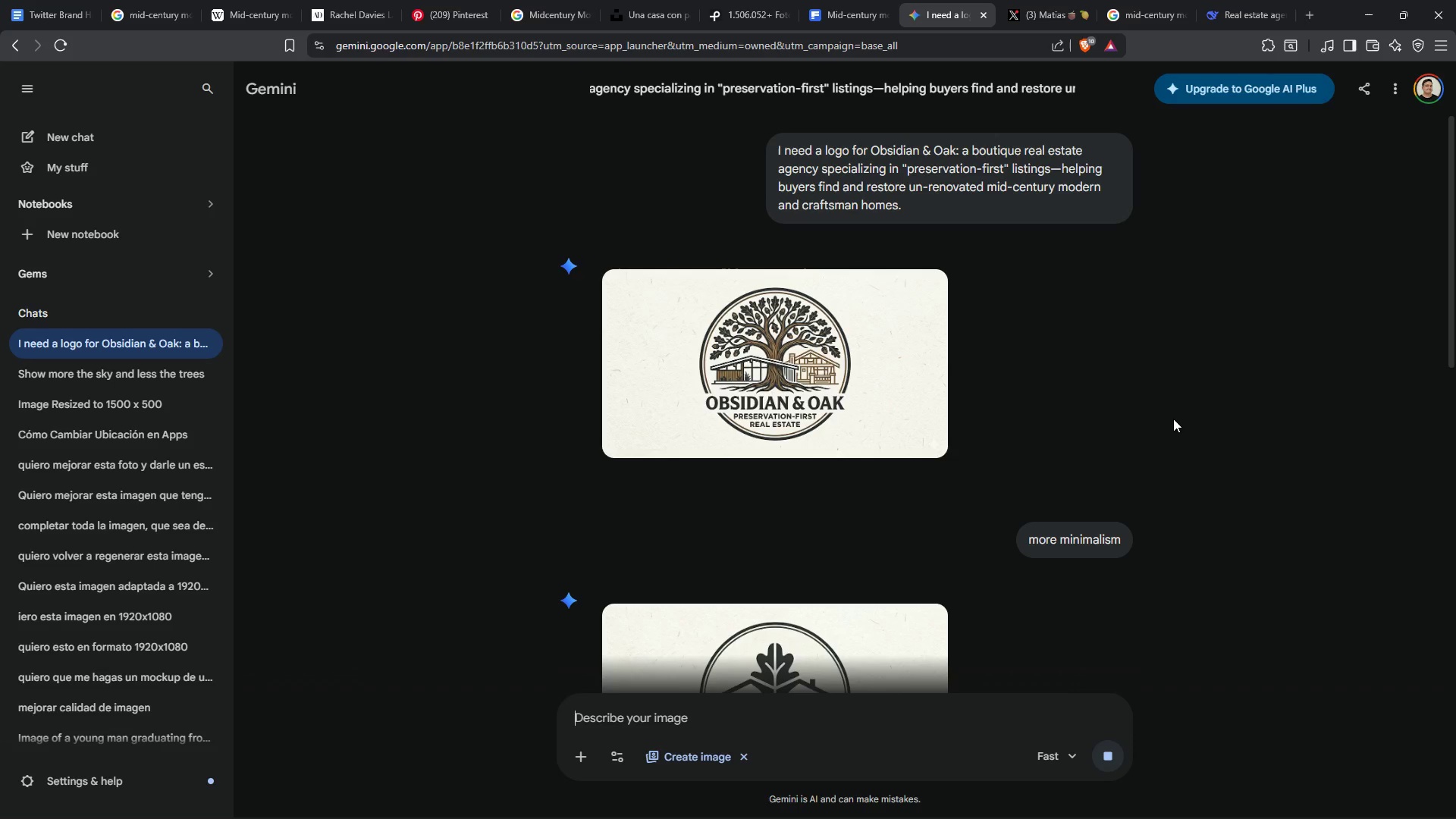 
scroll: coordinate [1173, 419], scroll_direction: down, amount: 4.0
 